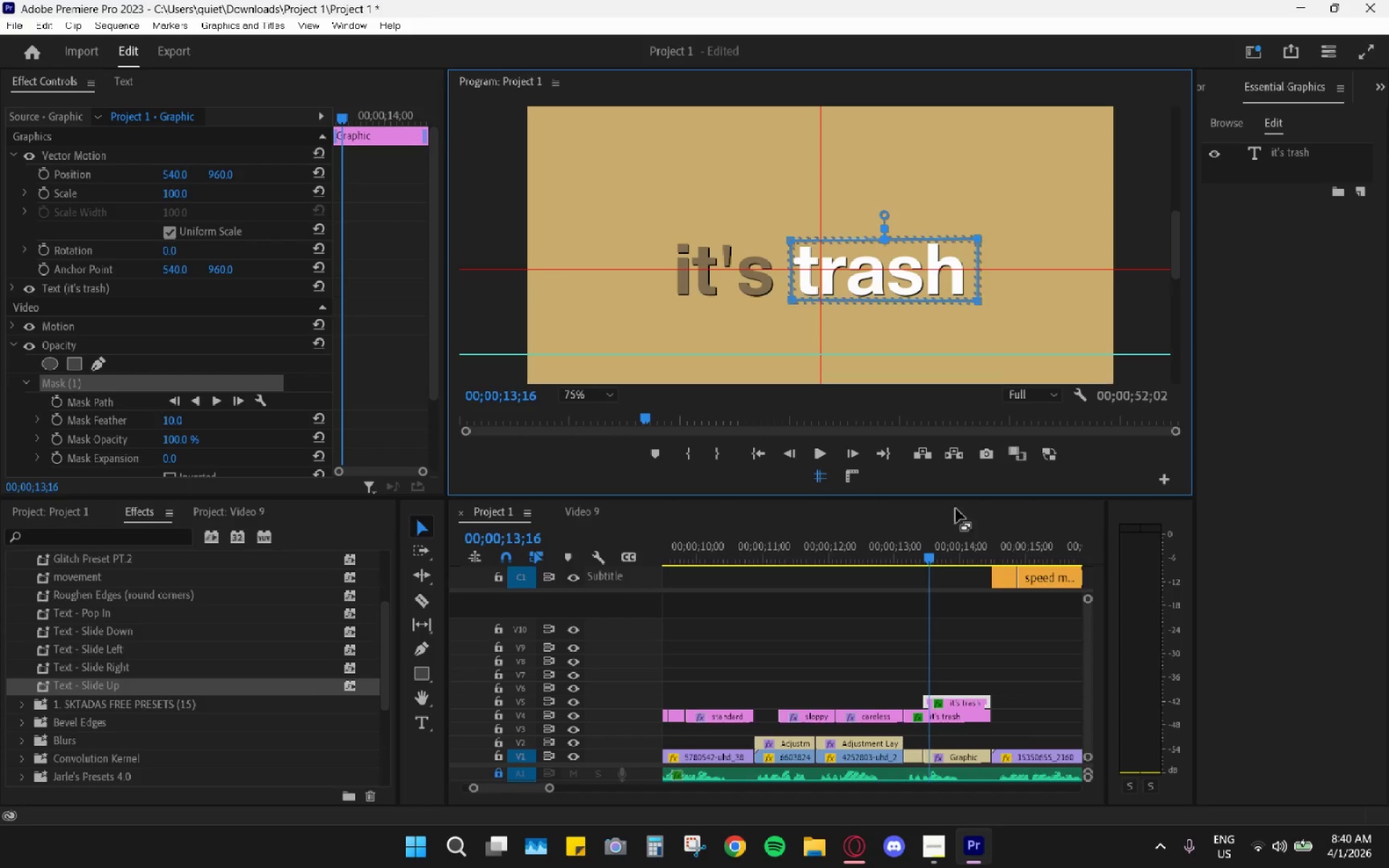 
left_click_drag(start_coordinate=[930, 556], to_coordinate=[904, 553])
 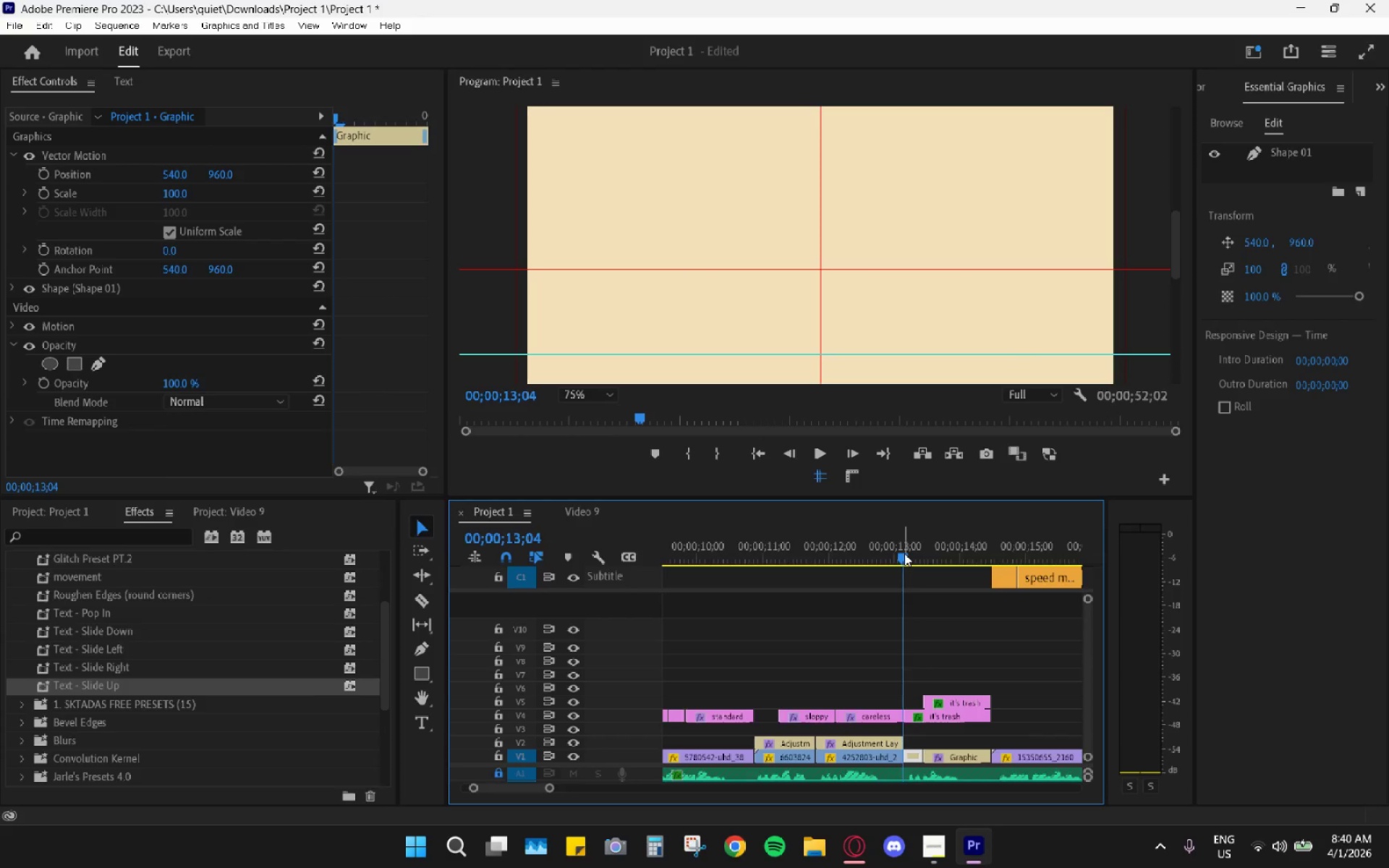 
key(Space)
 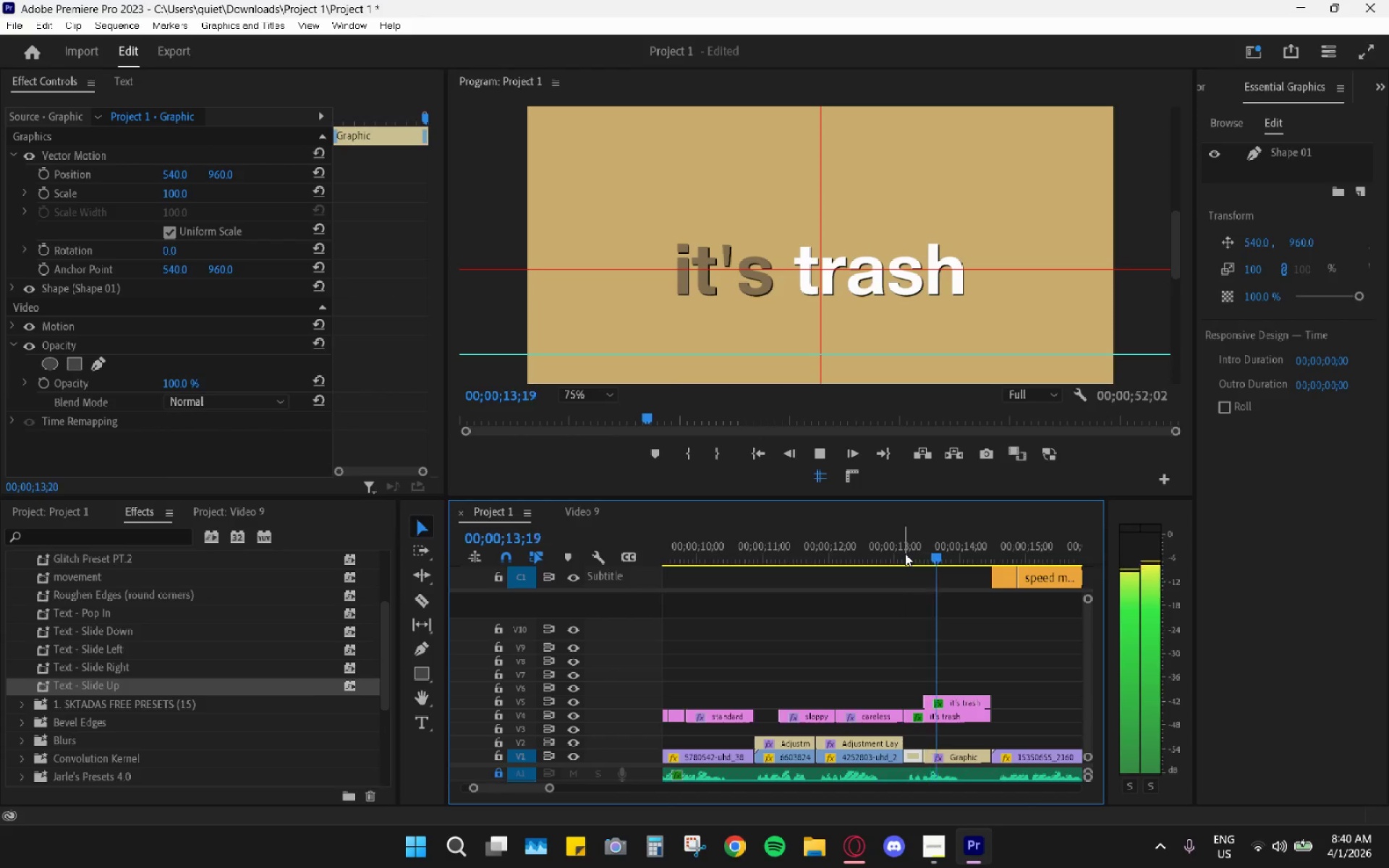 
key(Space)
 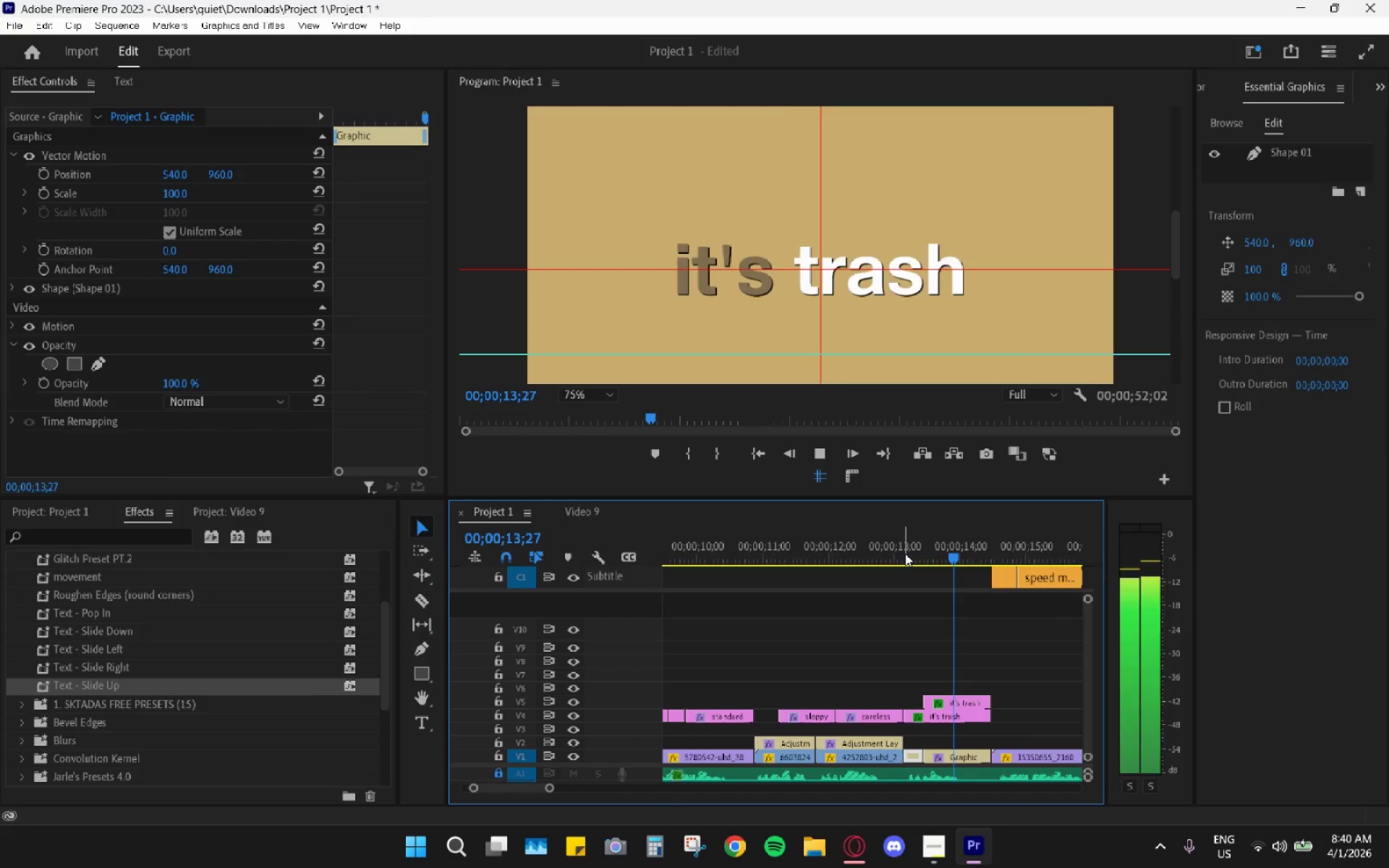 
left_click_drag(start_coordinate=[905, 553], to_coordinate=[925, 557])
 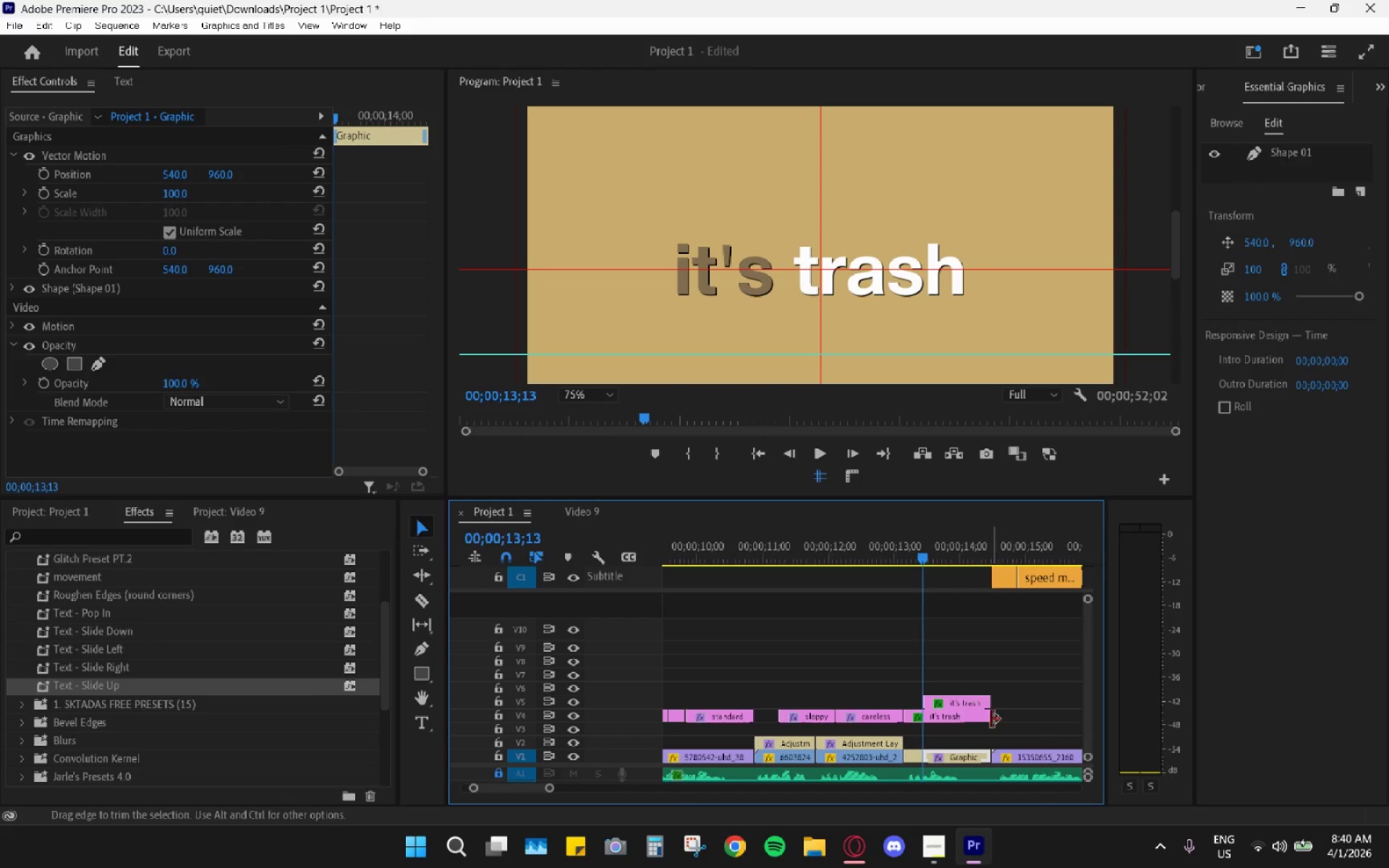 
left_click_drag(start_coordinate=[989, 719], to_coordinate=[916, 716])
 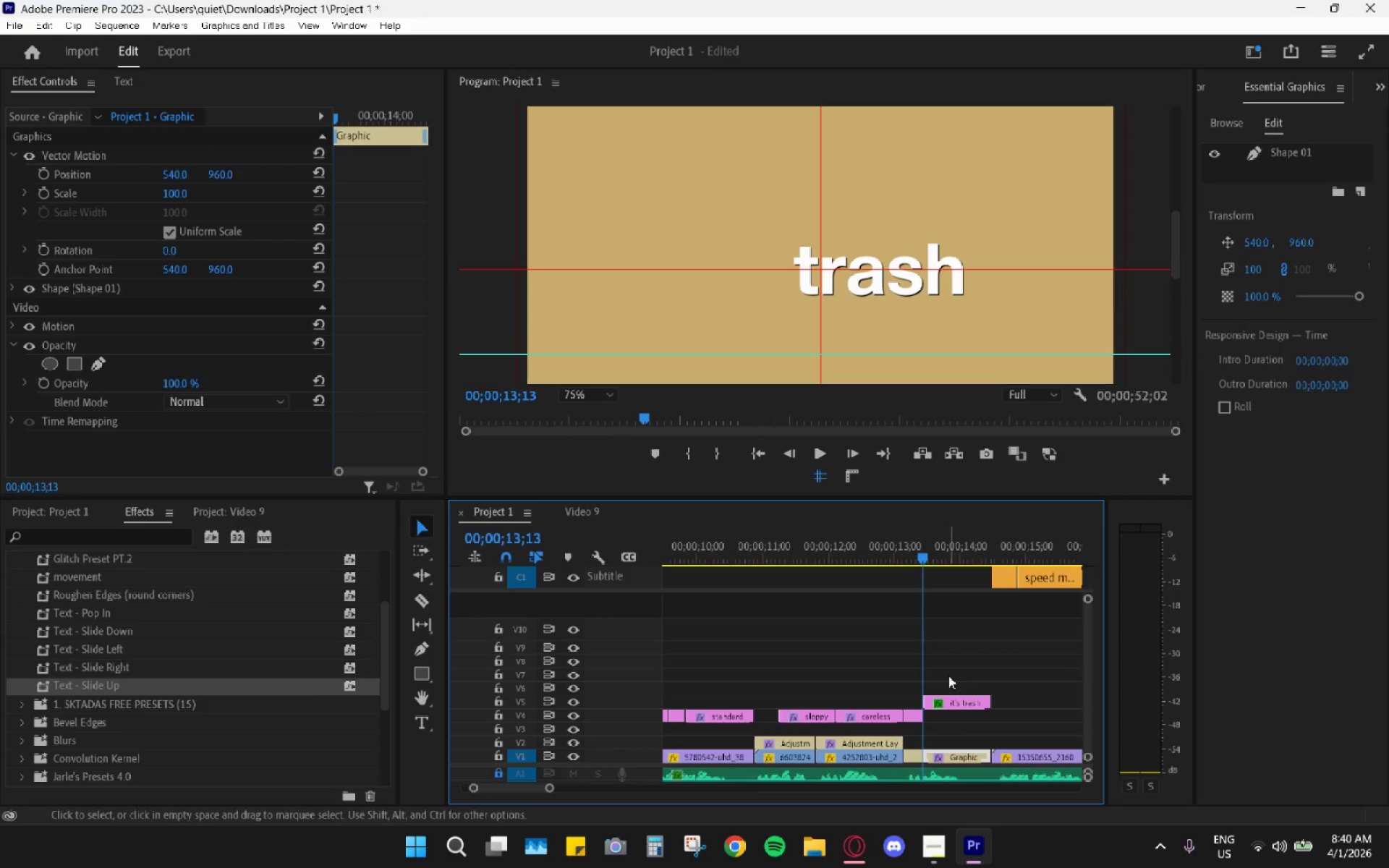 
key(Control+Z)
 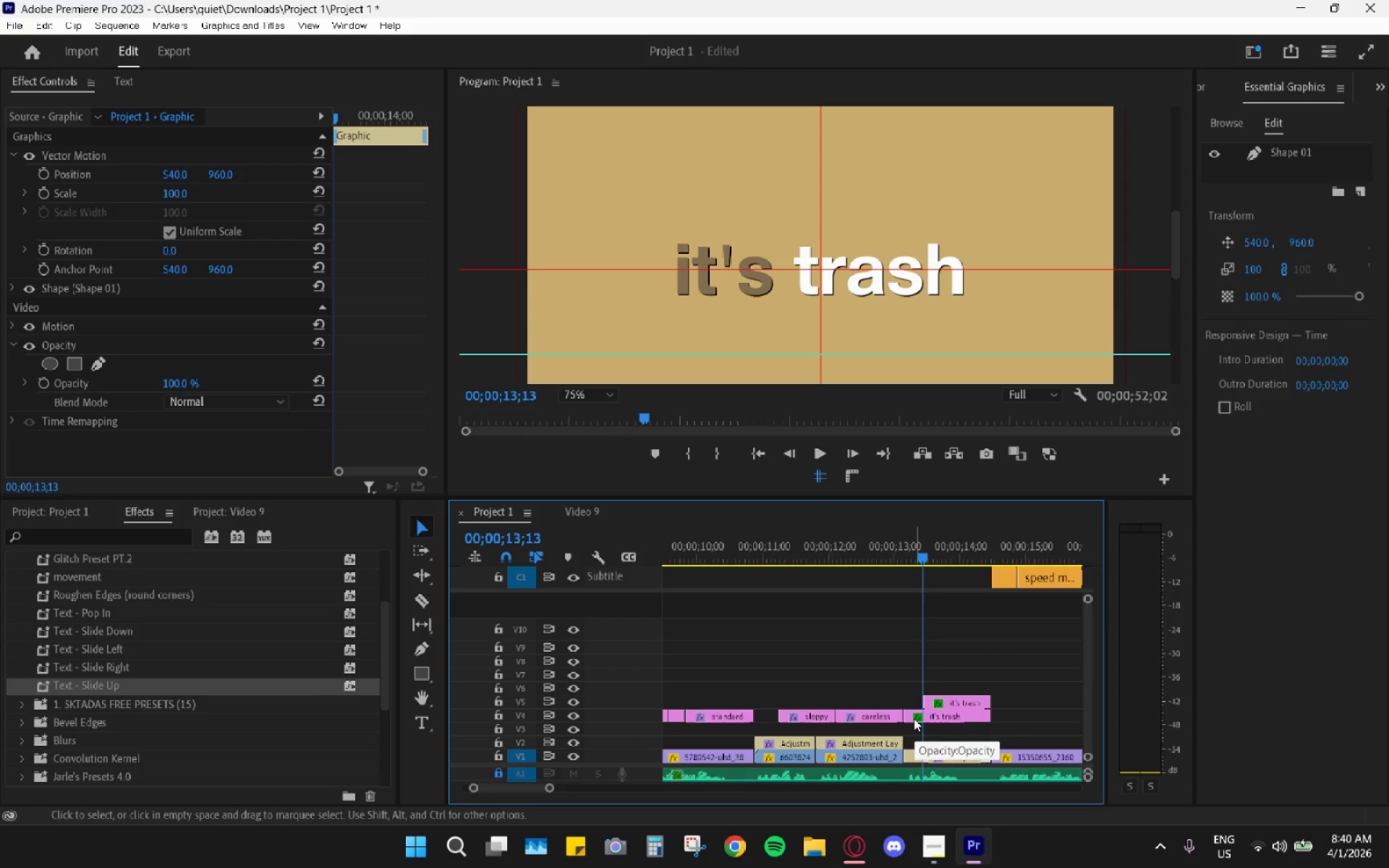 
key(C)
 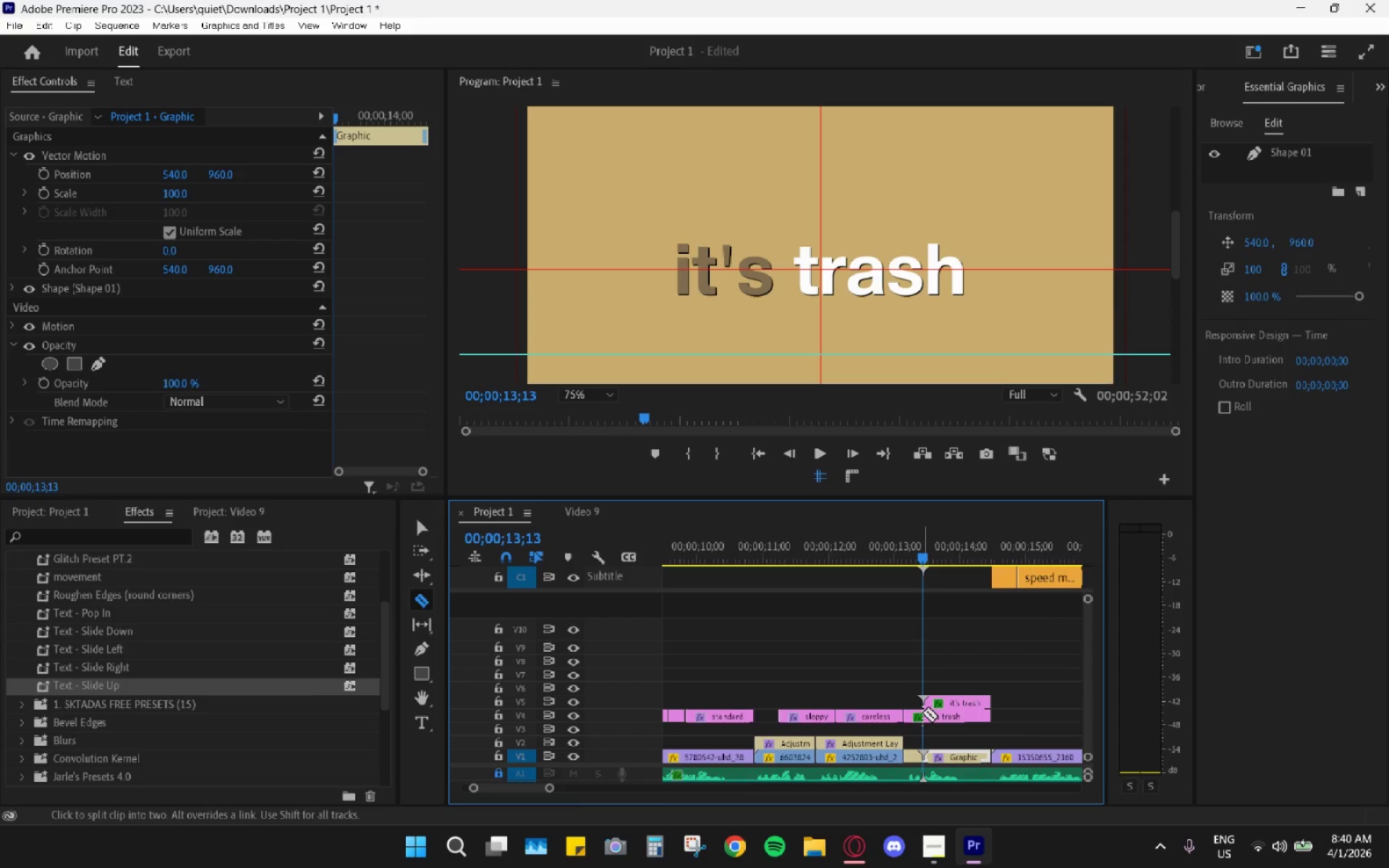 
left_click([922, 712])
 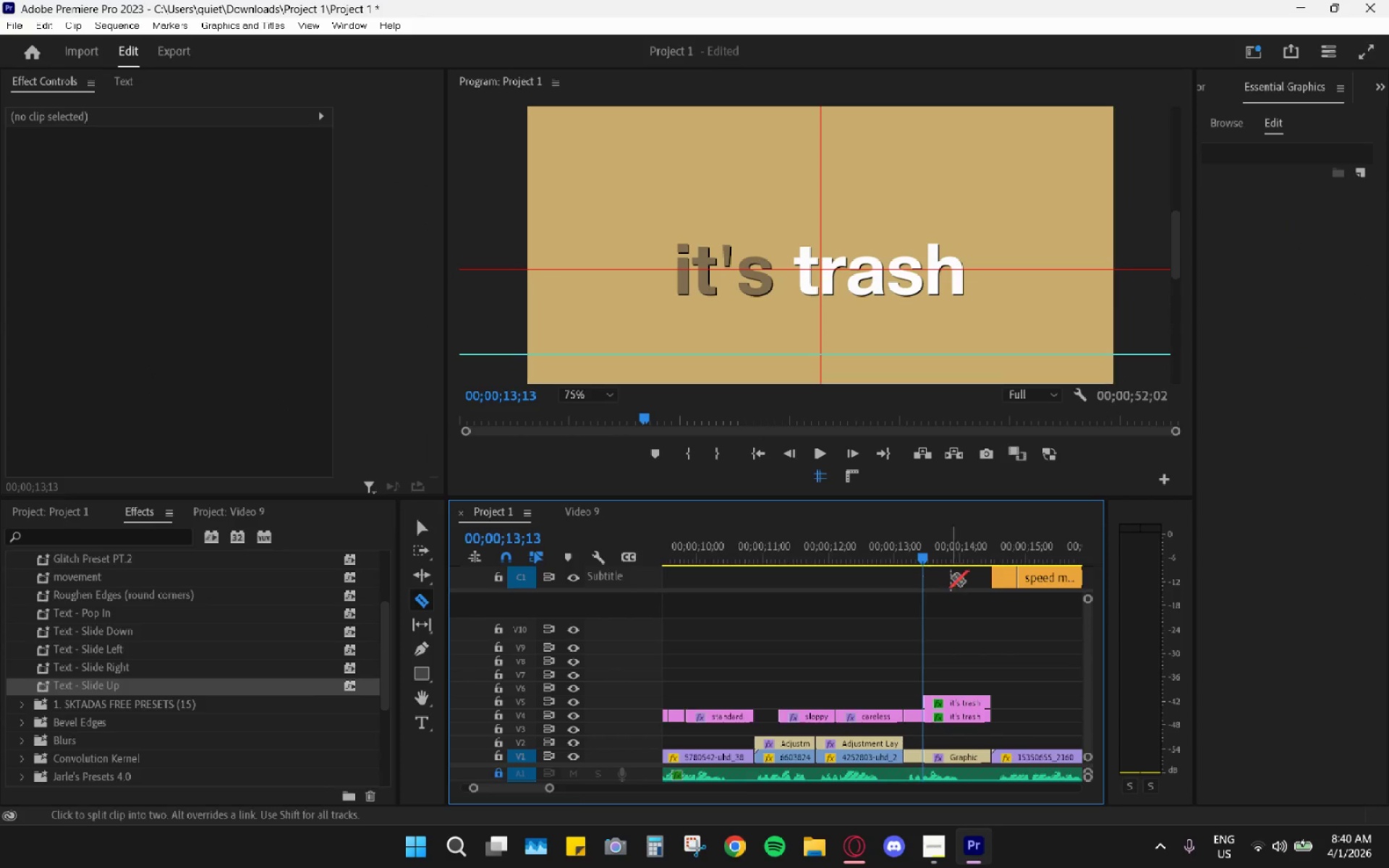 
left_click([945, 556])
 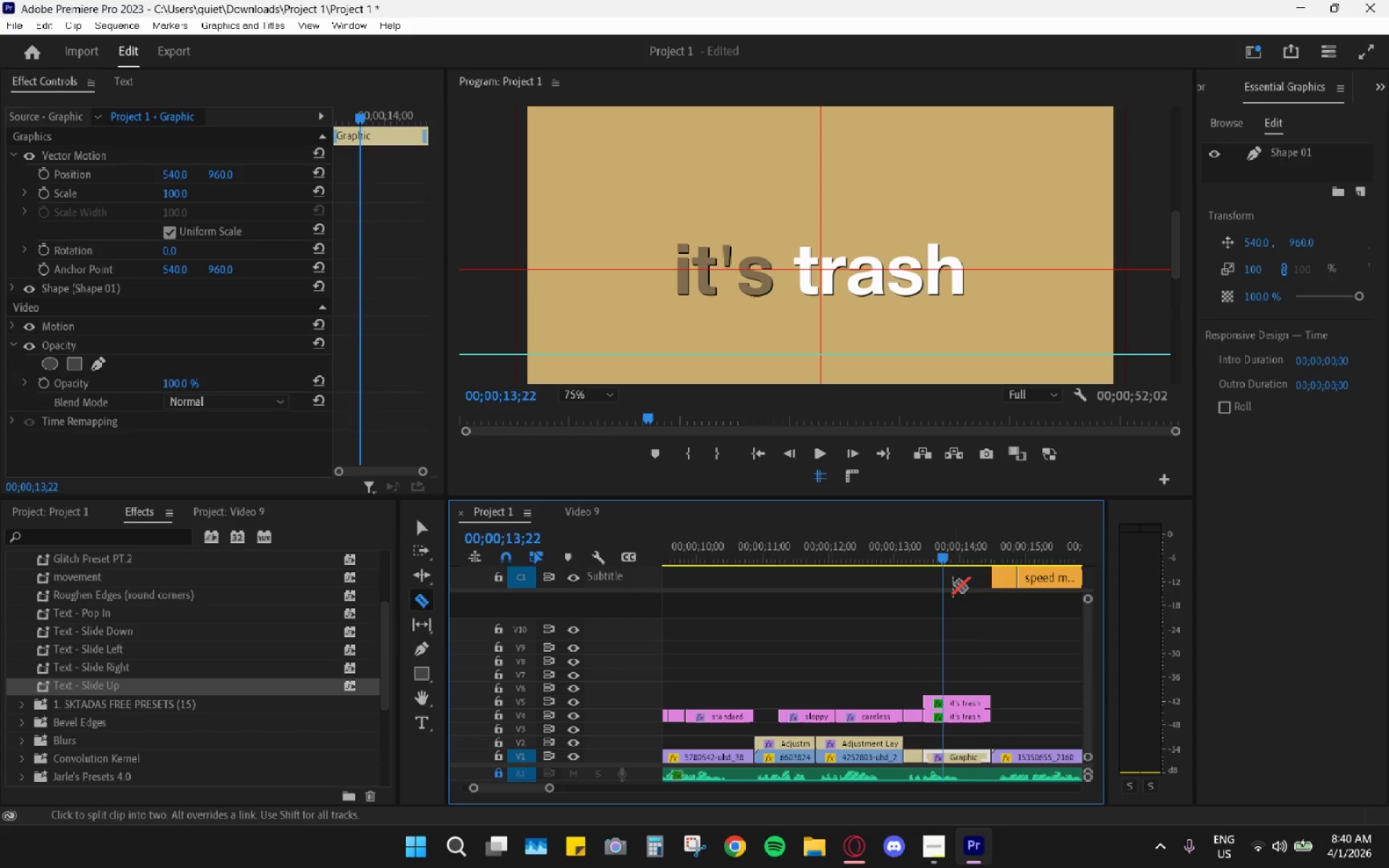 
key(V)
 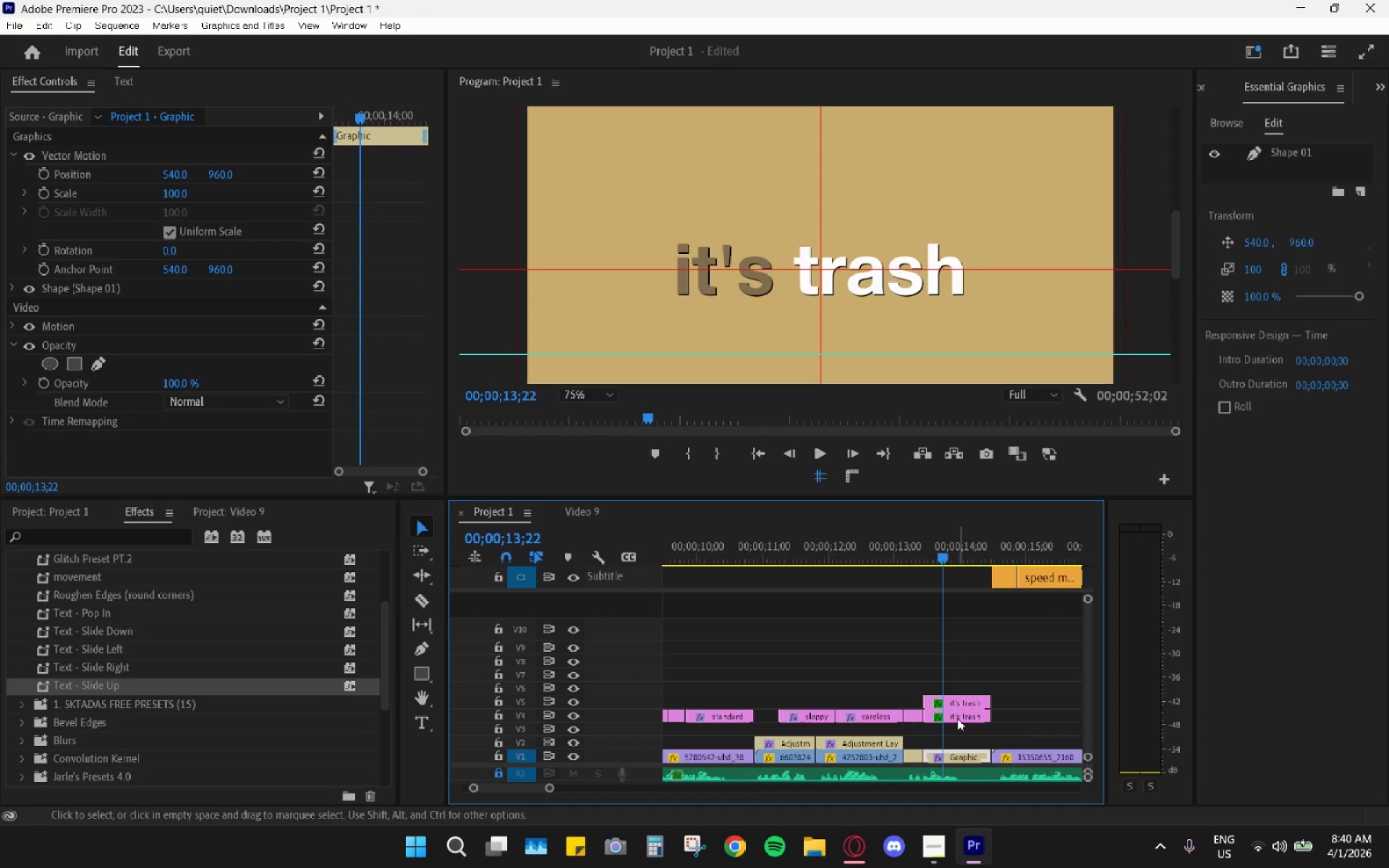 
left_click([957, 718])
 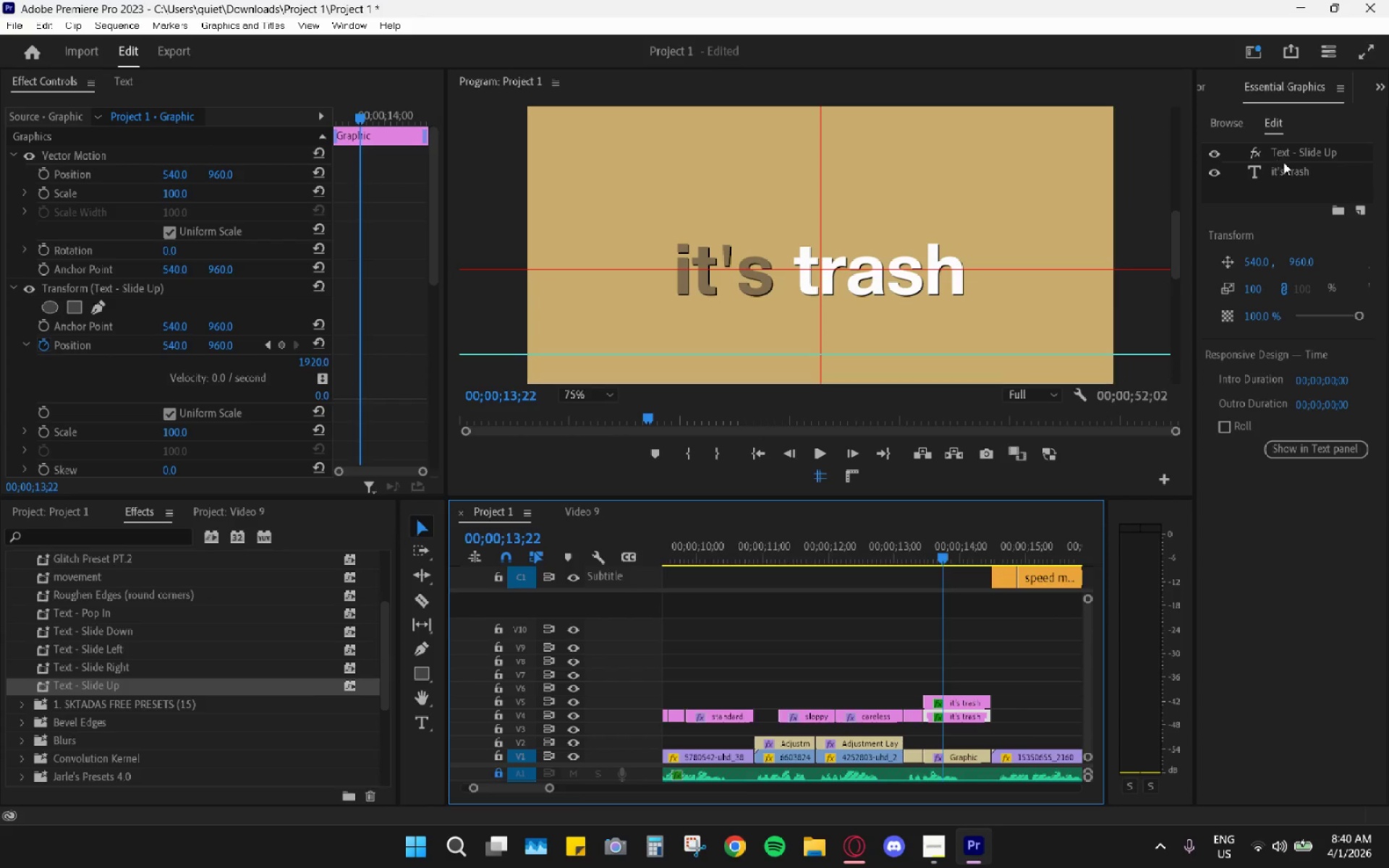 
left_click([1289, 170])
 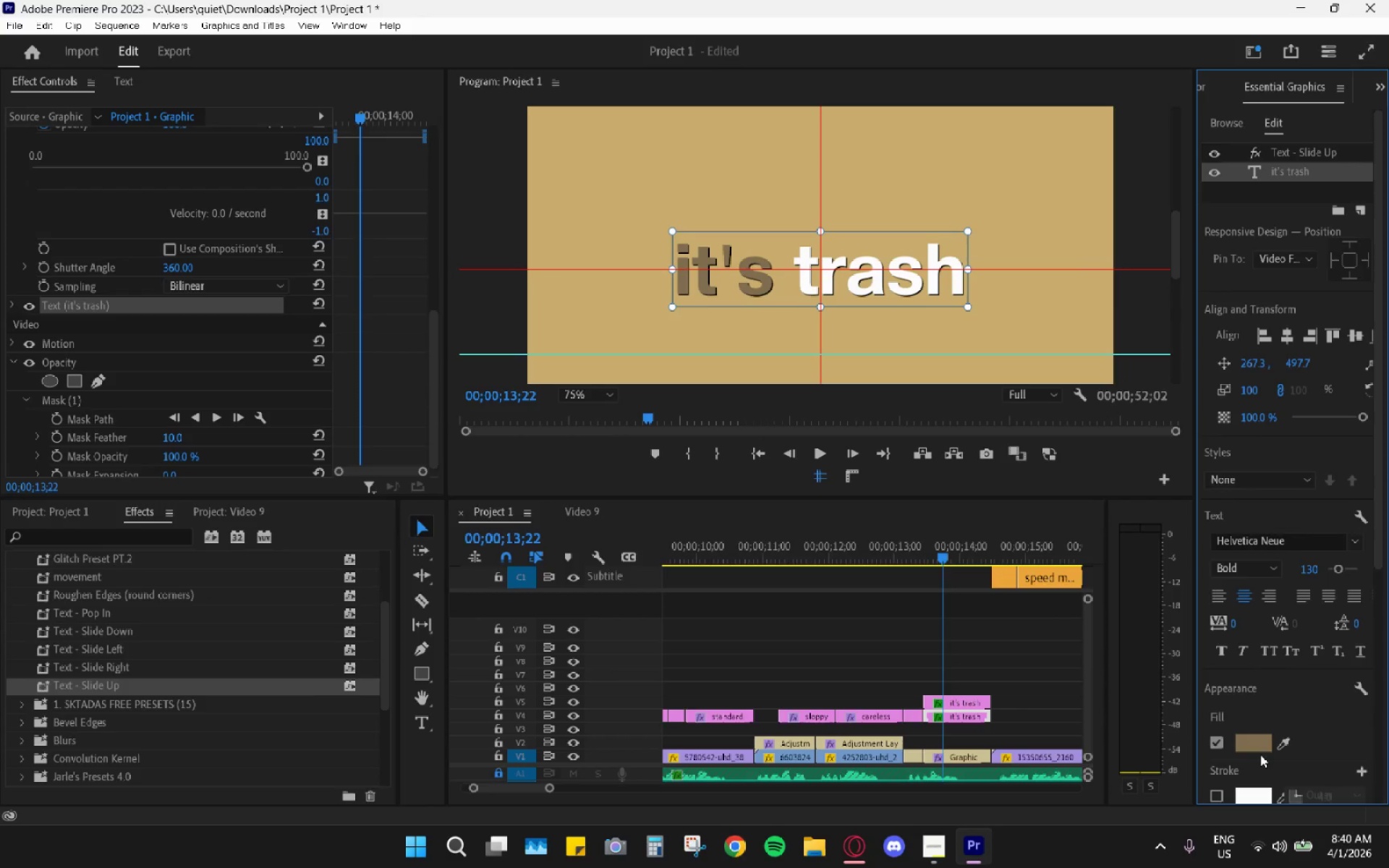 
double_click([1258, 749])
 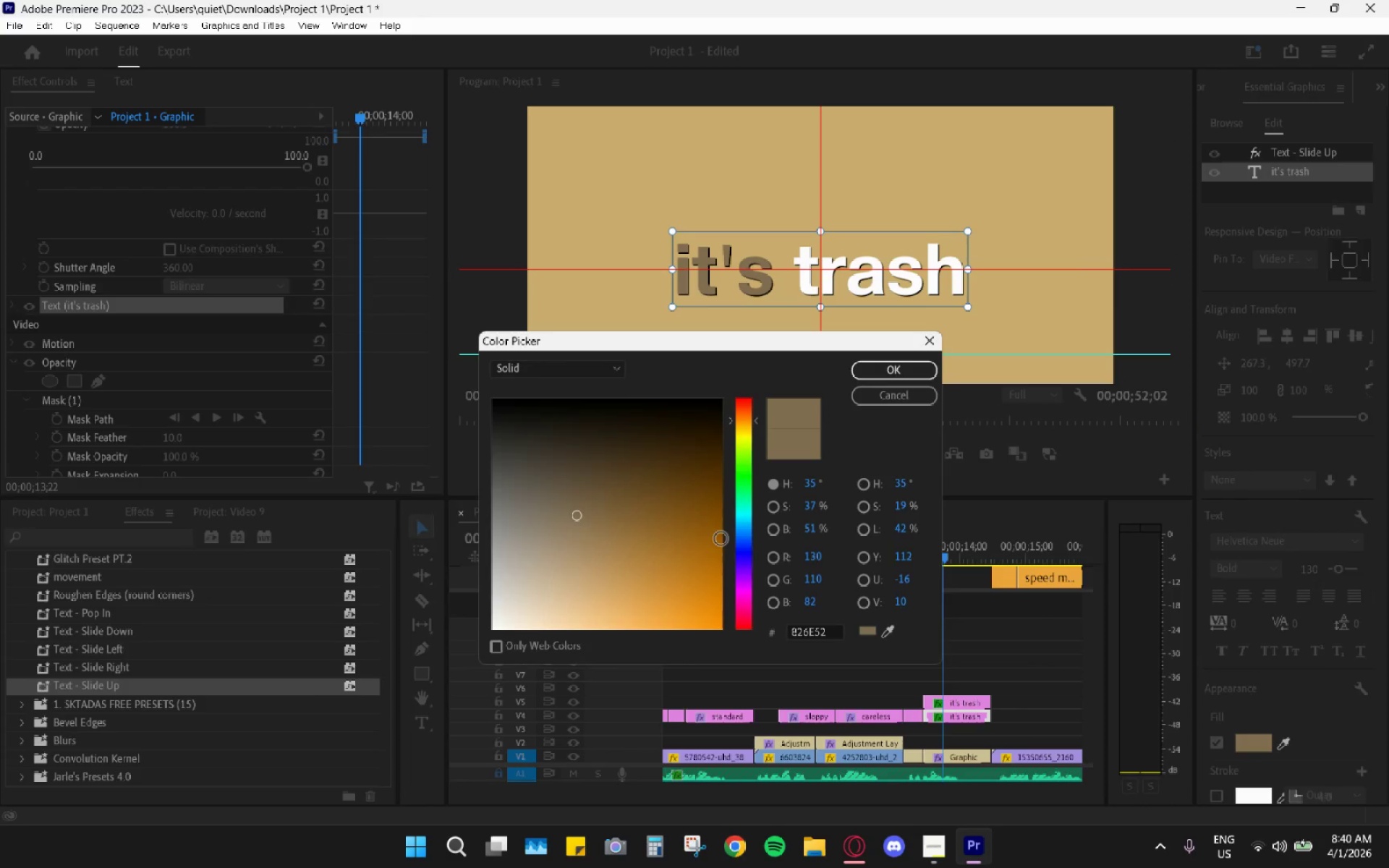 
left_click_drag(start_coordinate=[702, 553], to_coordinate=[488, 645])
 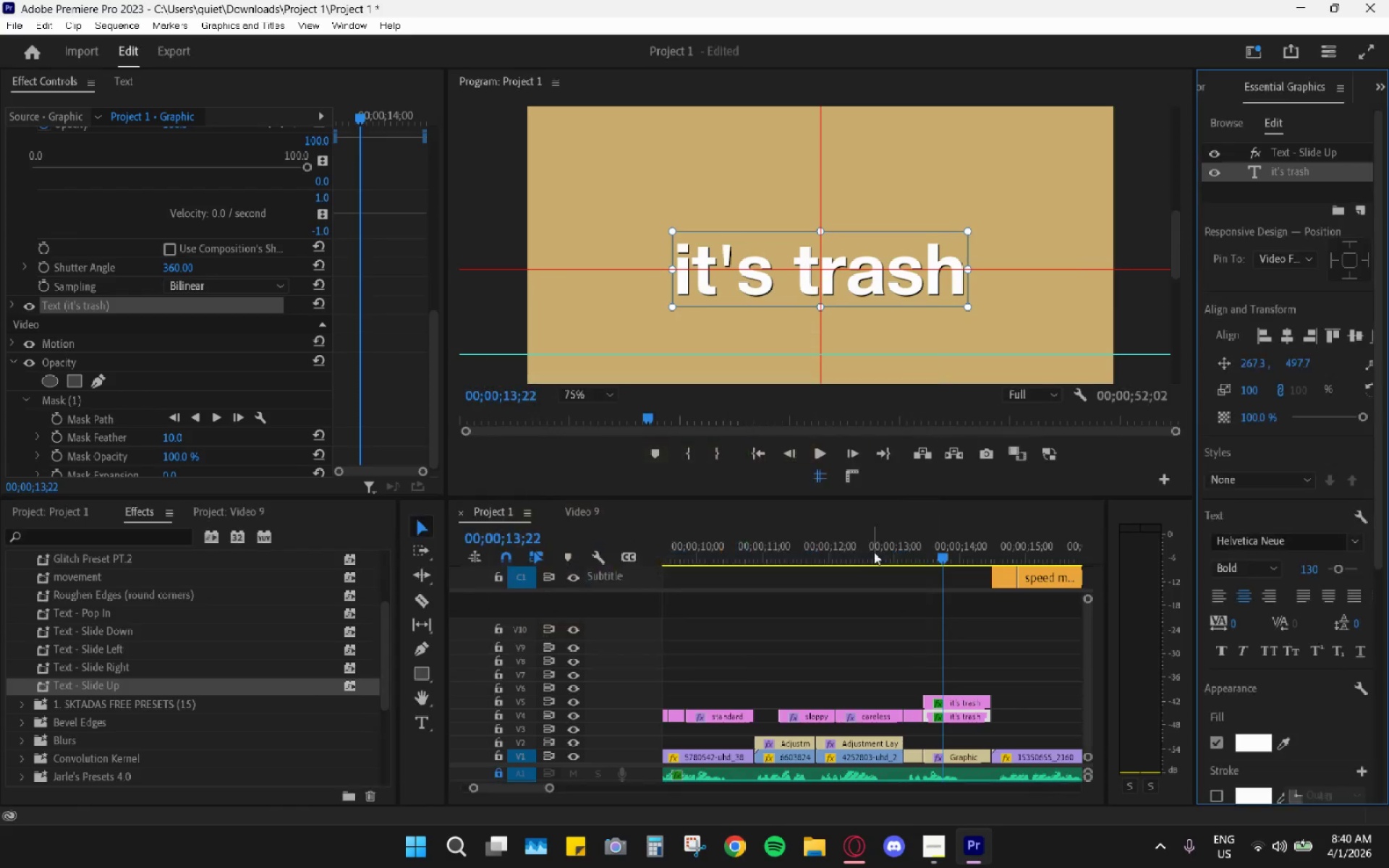 
left_click_drag(start_coordinate=[894, 545], to_coordinate=[901, 546])
 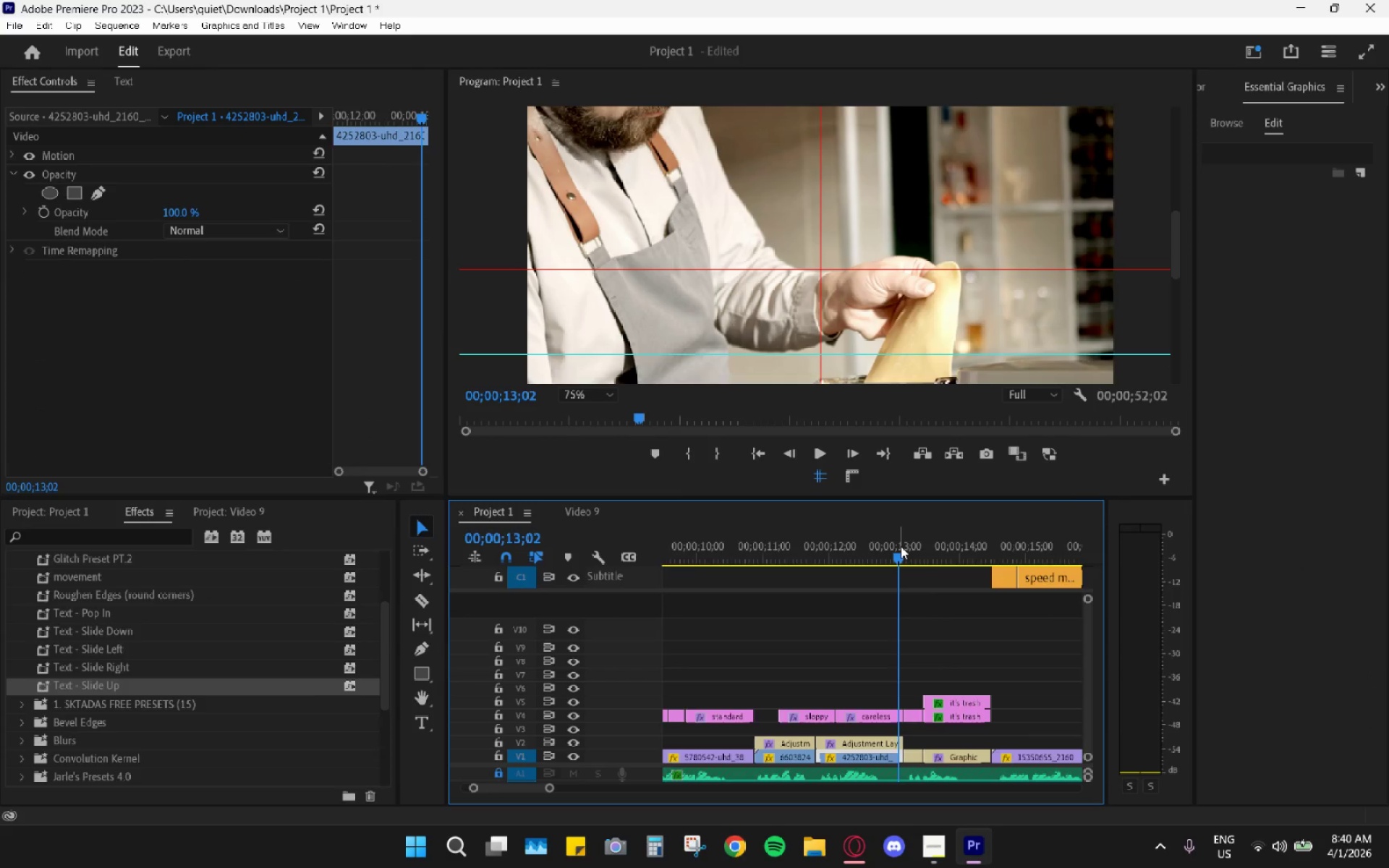 
key(Space)
 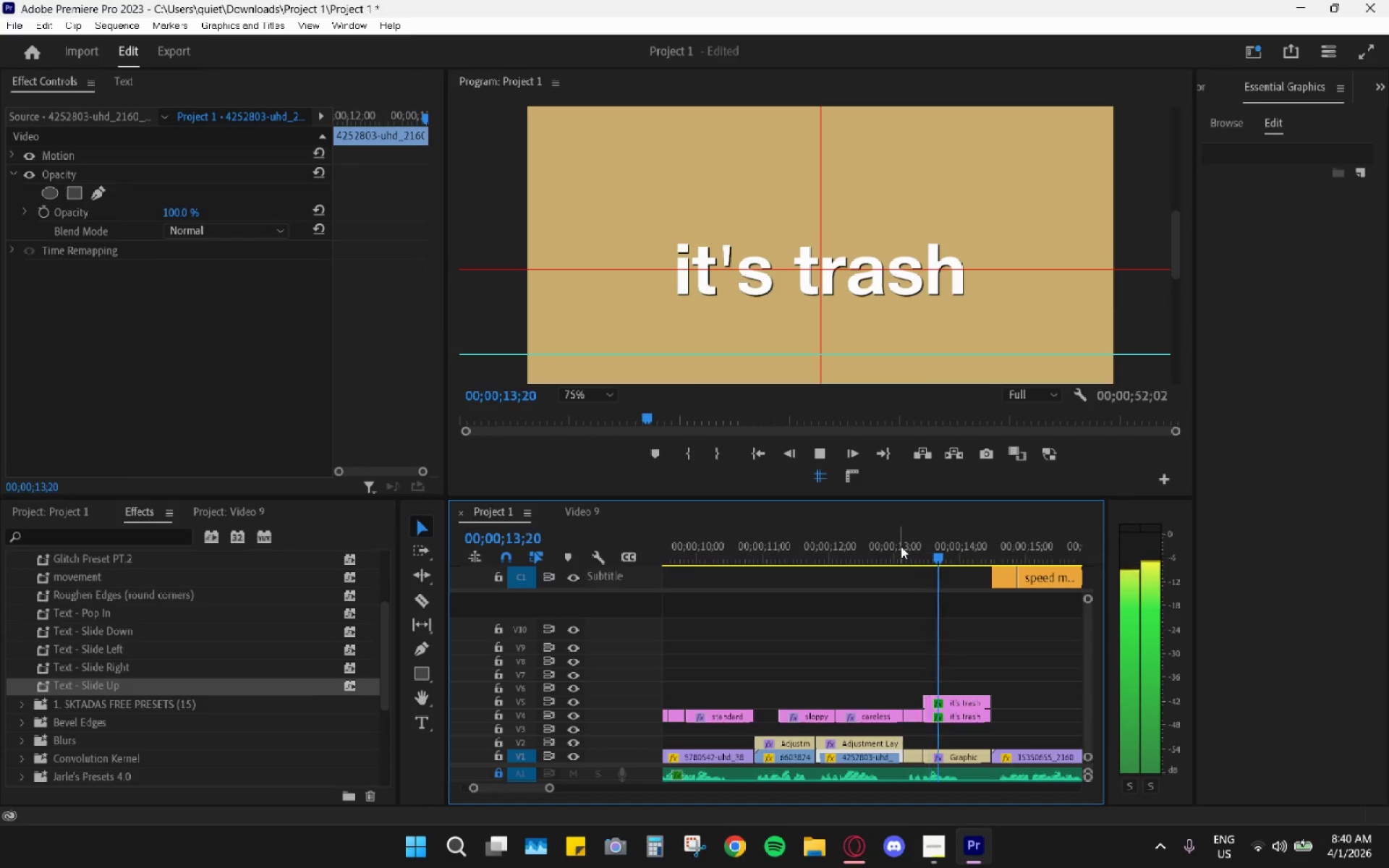 
key(Space)
 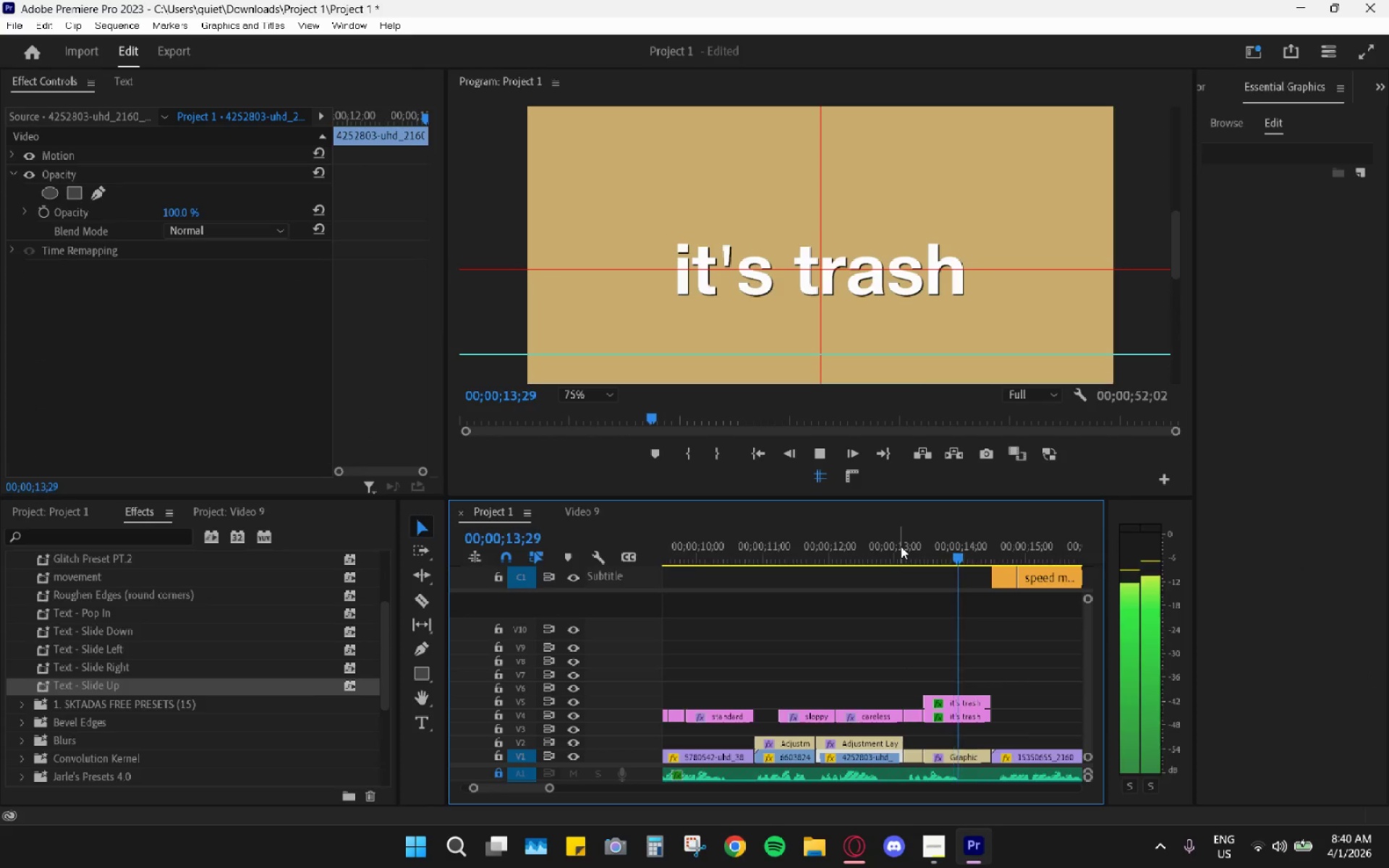 
left_click([901, 546])
 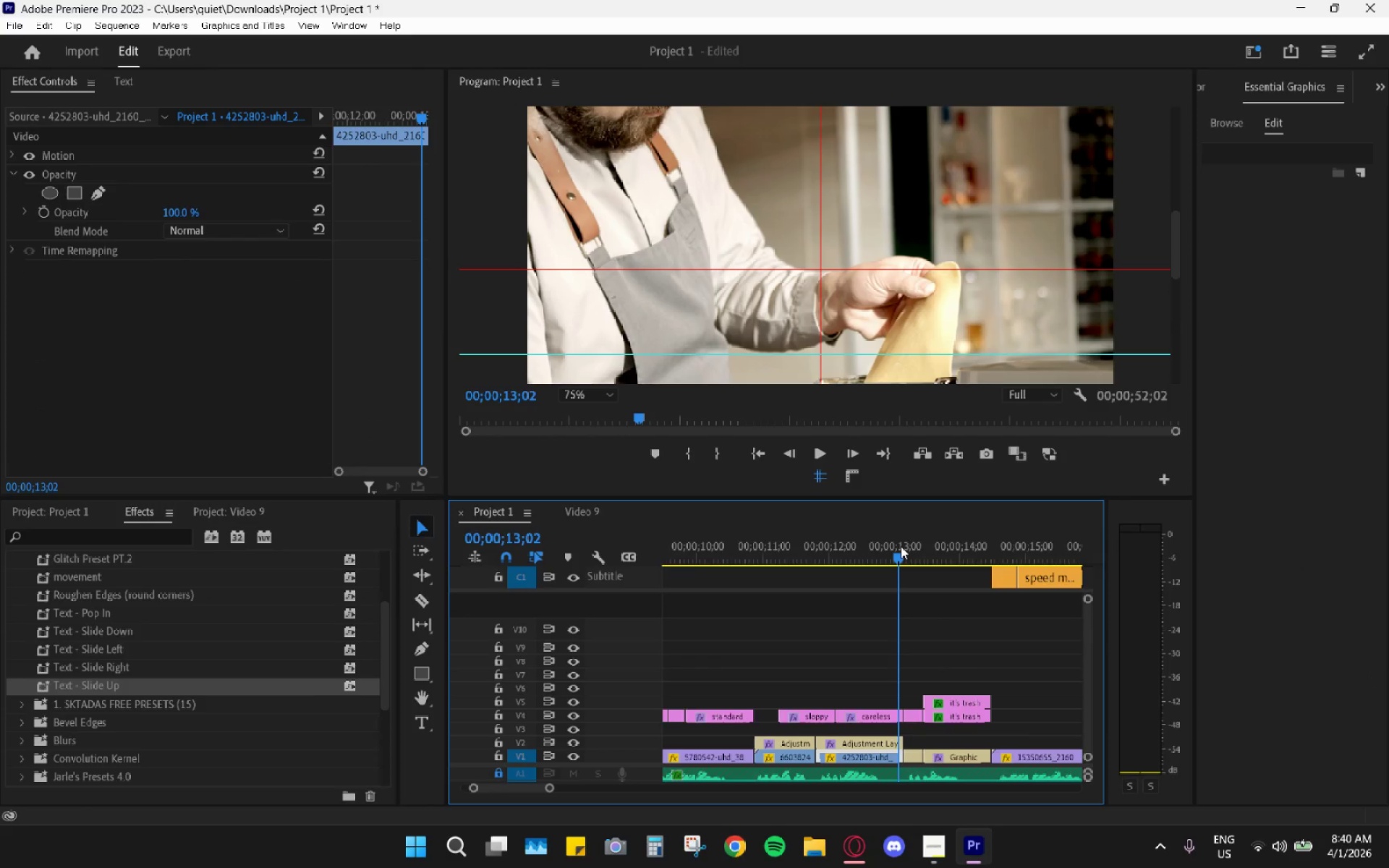 
key(Space)
 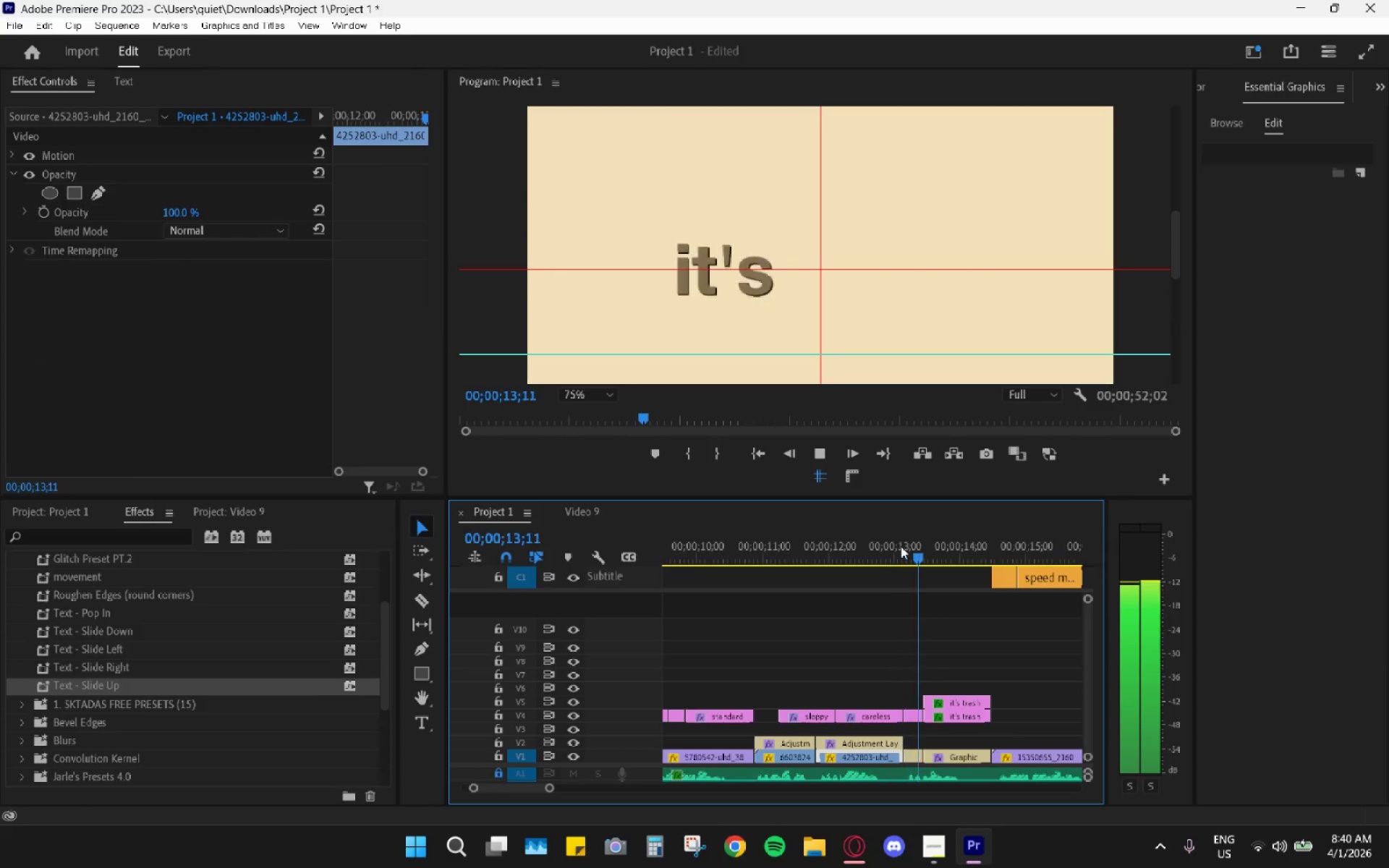 
key(Space)
 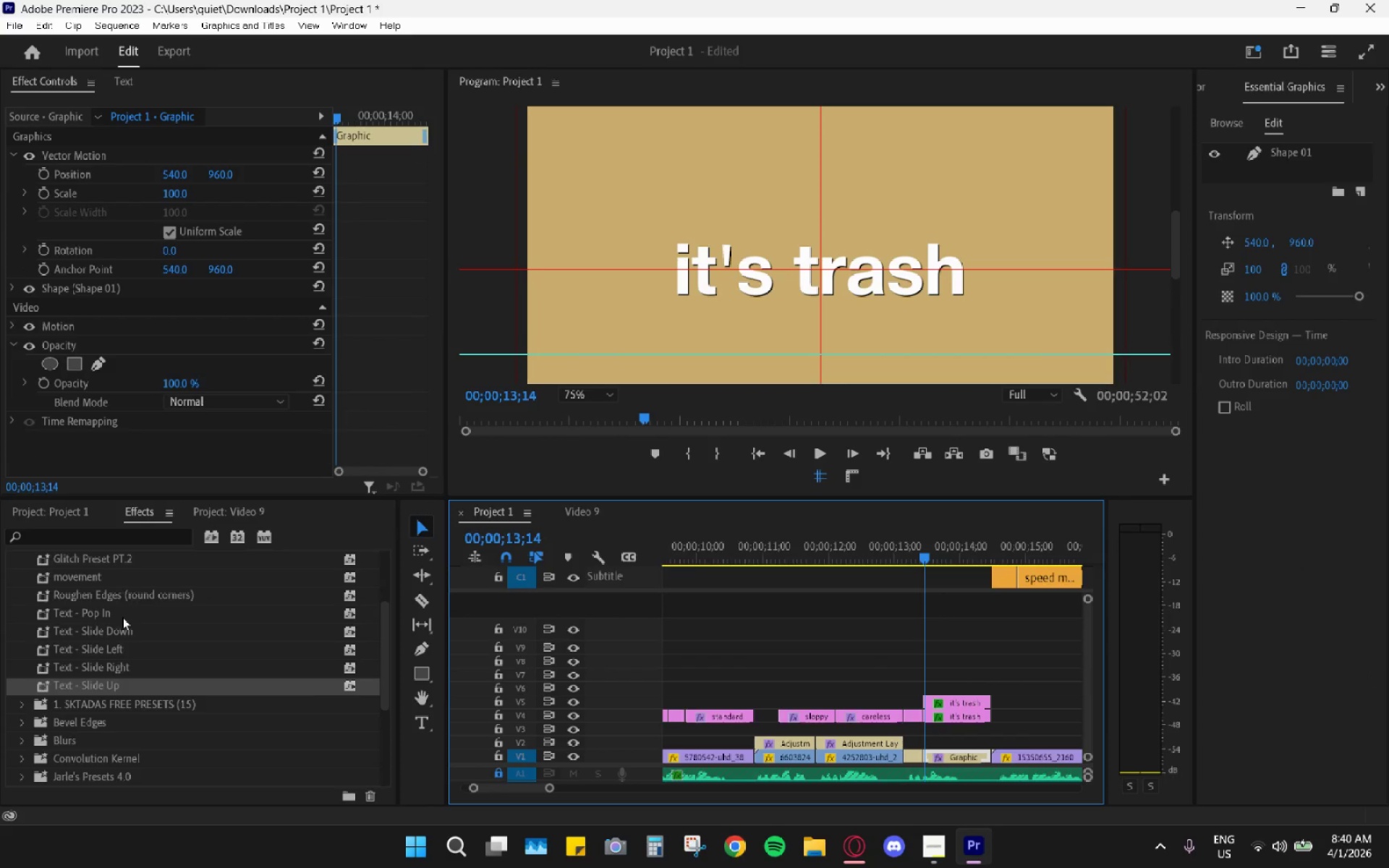 
left_click_drag(start_coordinate=[102, 687], to_coordinate=[953, 706])
 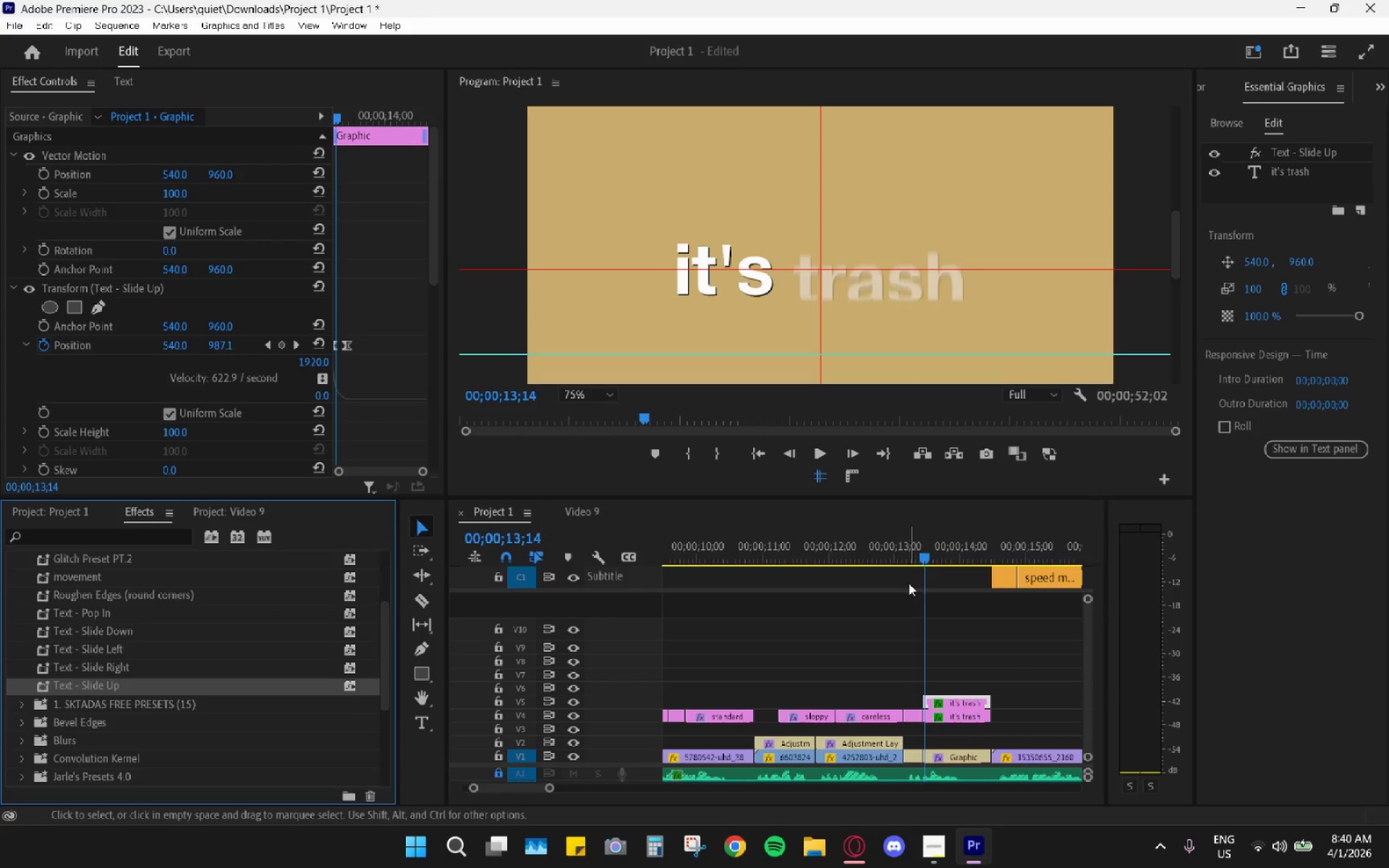 
left_click([901, 543])
 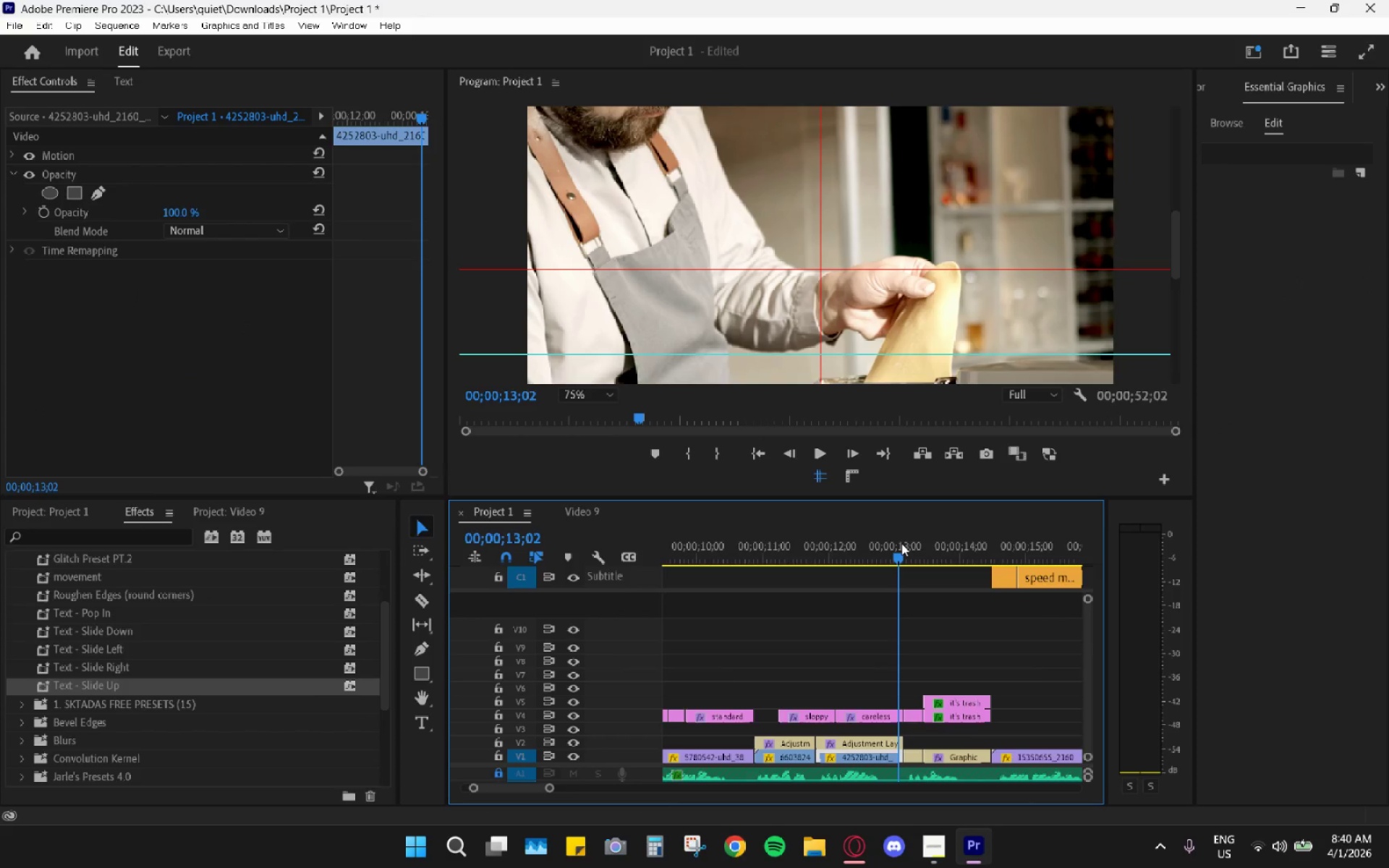 
key(Space)
 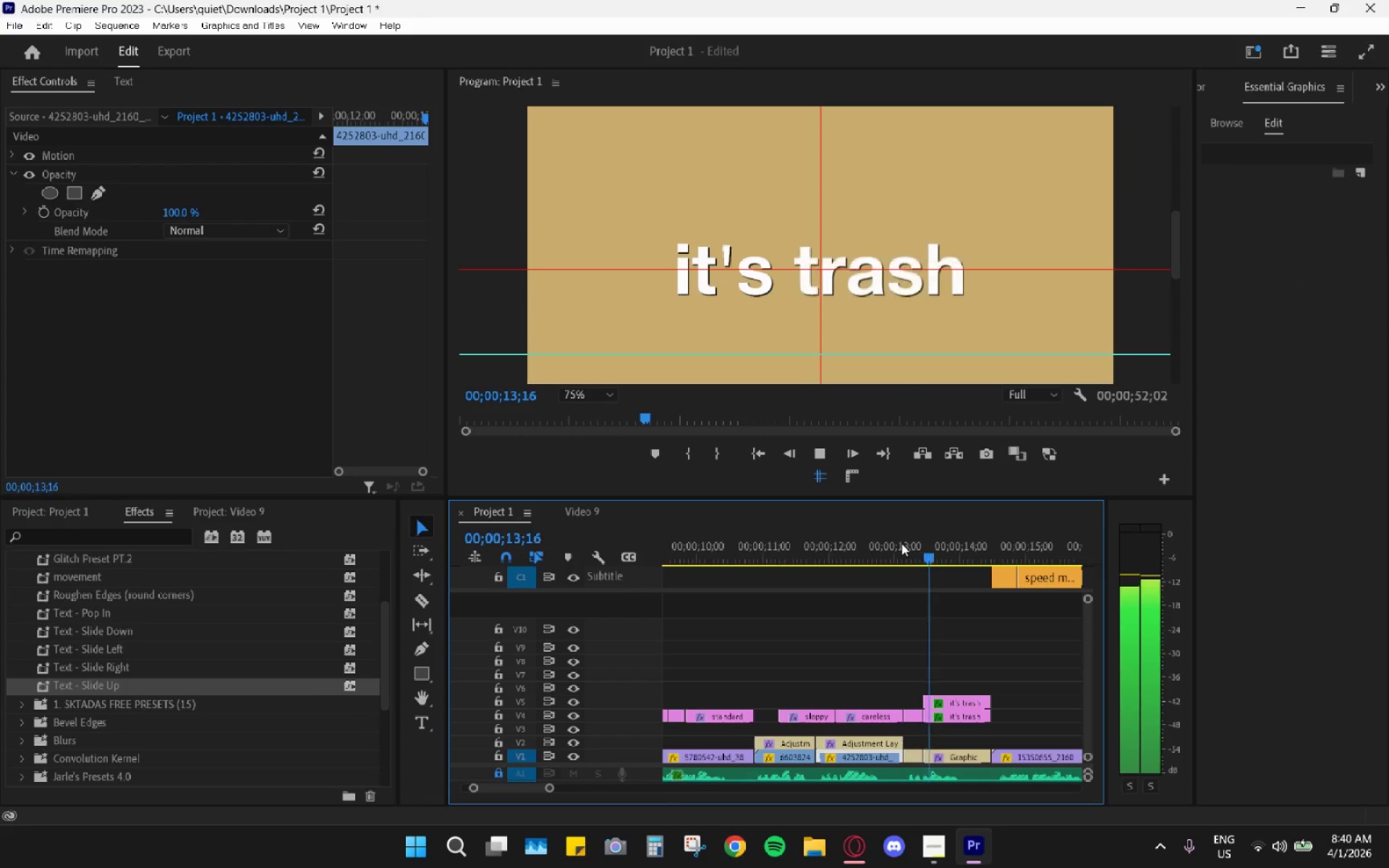 
key(Space)
 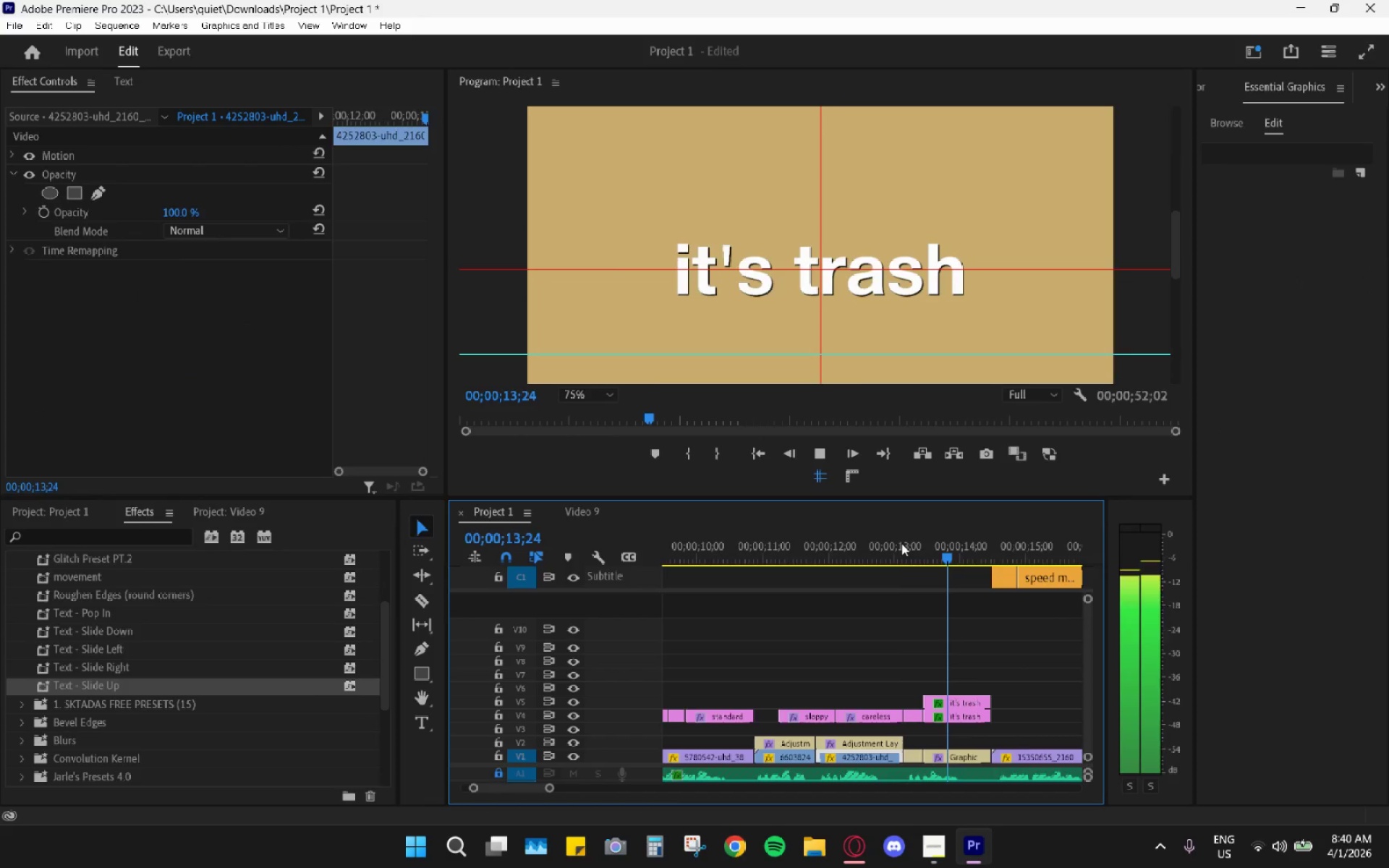 
left_click_drag(start_coordinate=[901, 543], to_coordinate=[866, 546])
 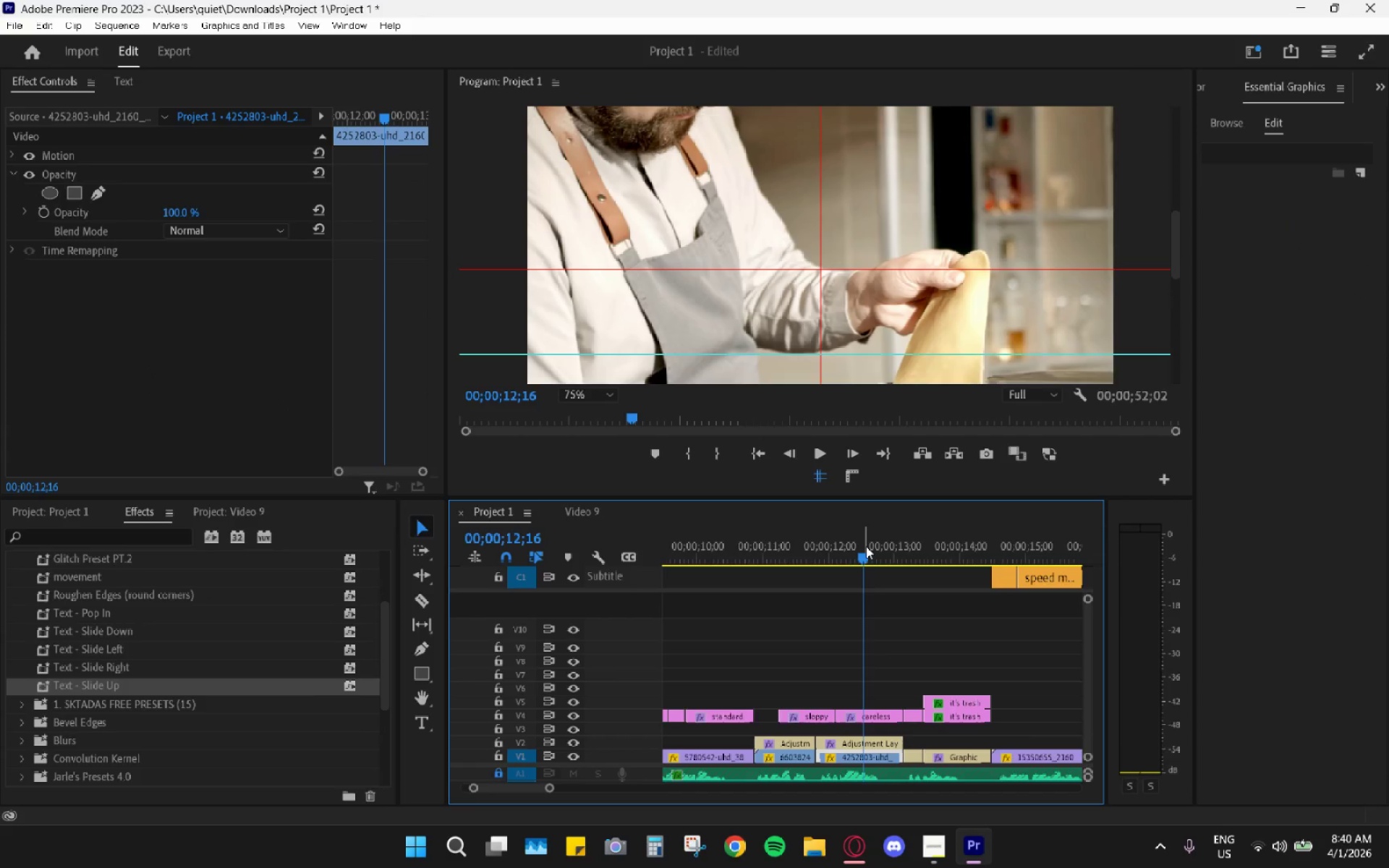 
key(Space)
 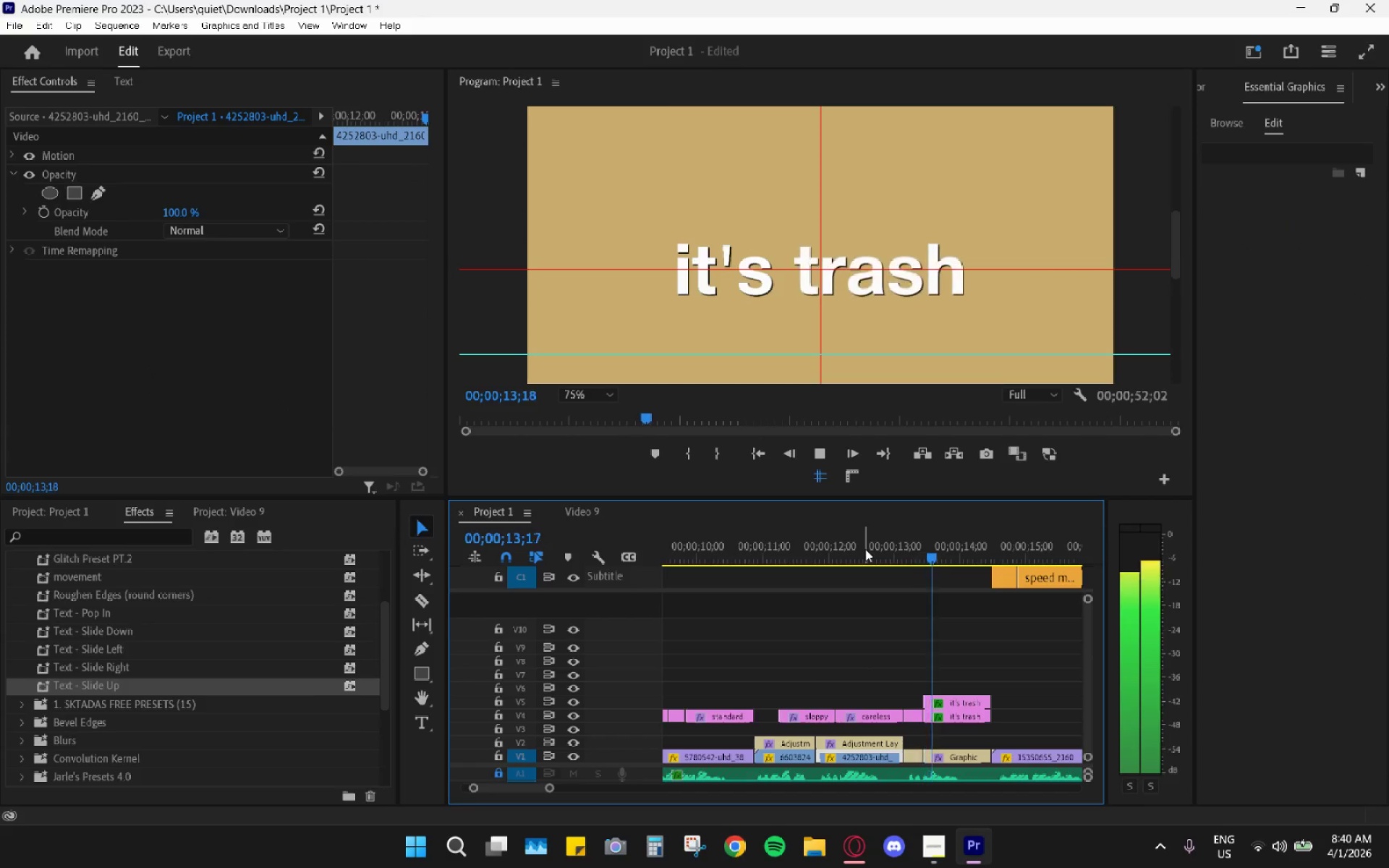 
key(Space)
 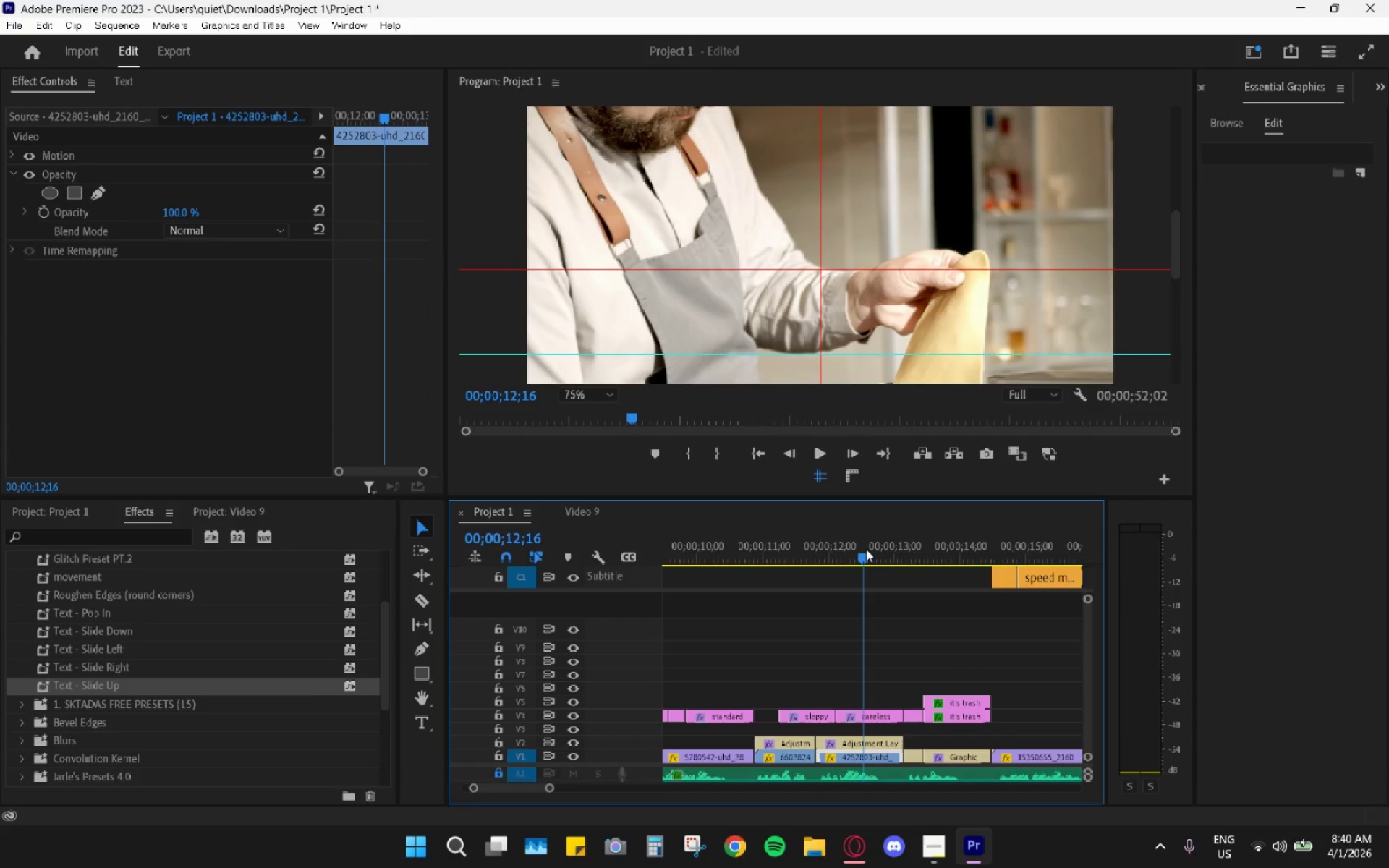 
key(Space)
 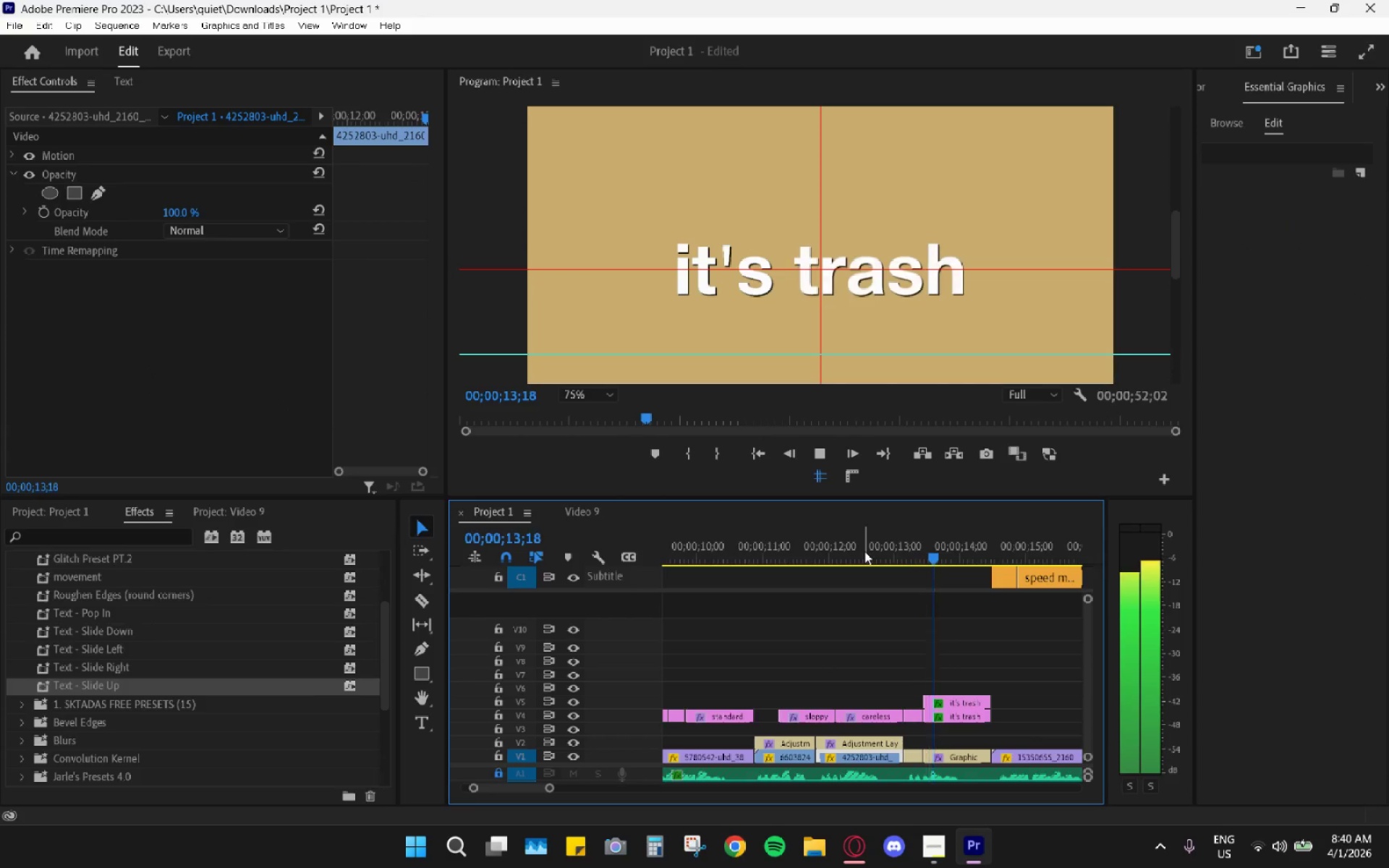 
left_click([865, 551])
 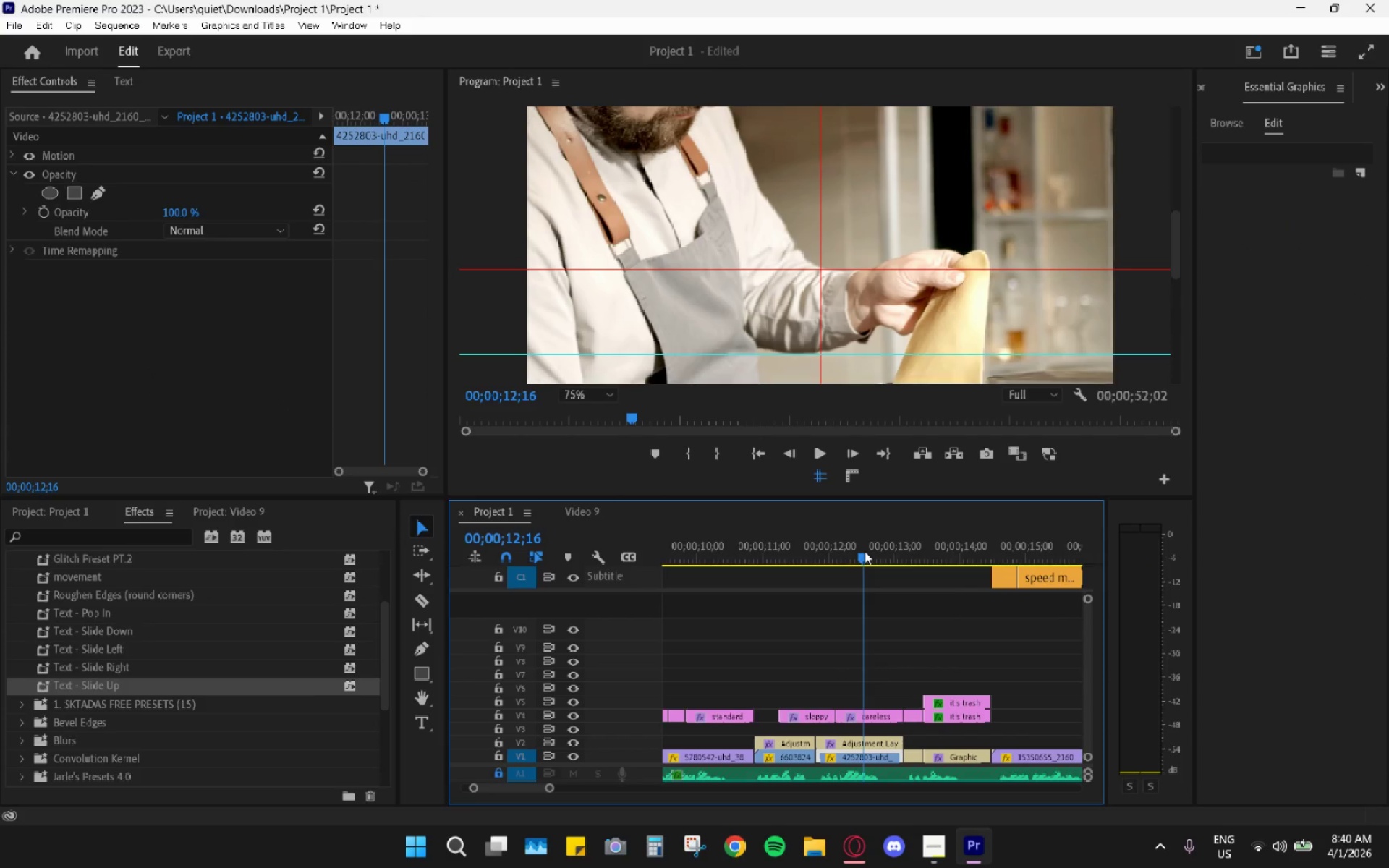 
key(Space)
 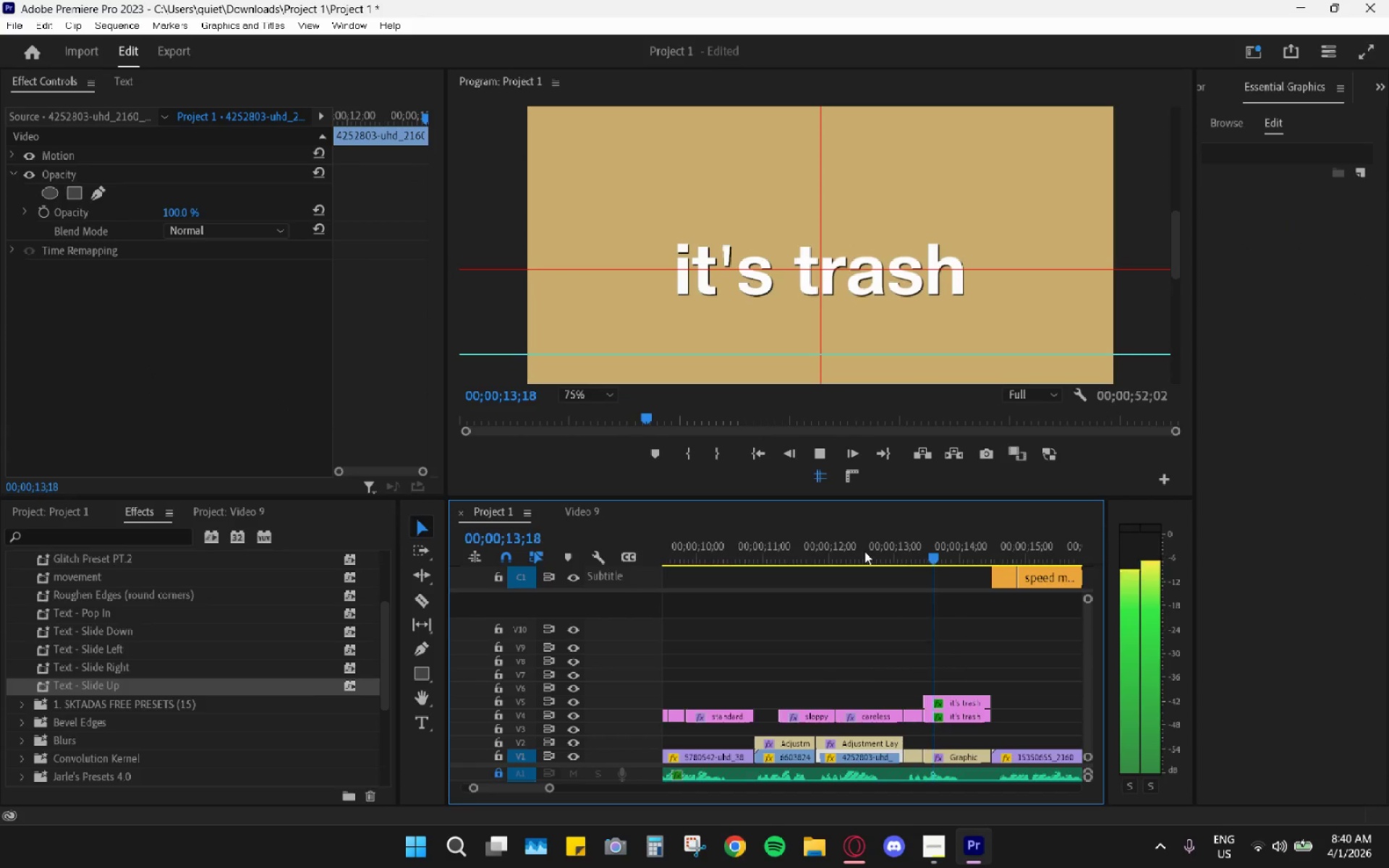 
key(Space)
 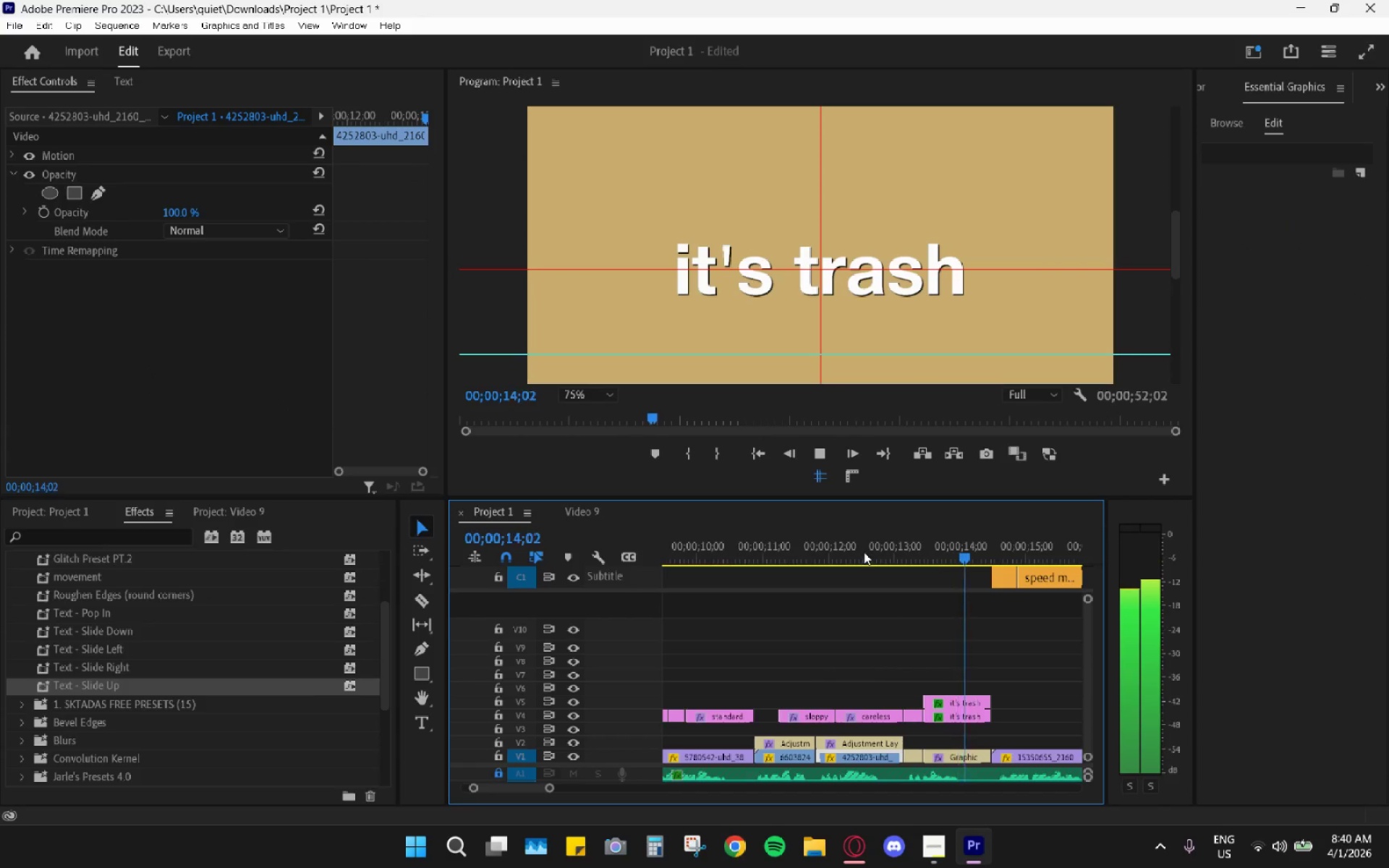 
left_click([863, 552])
 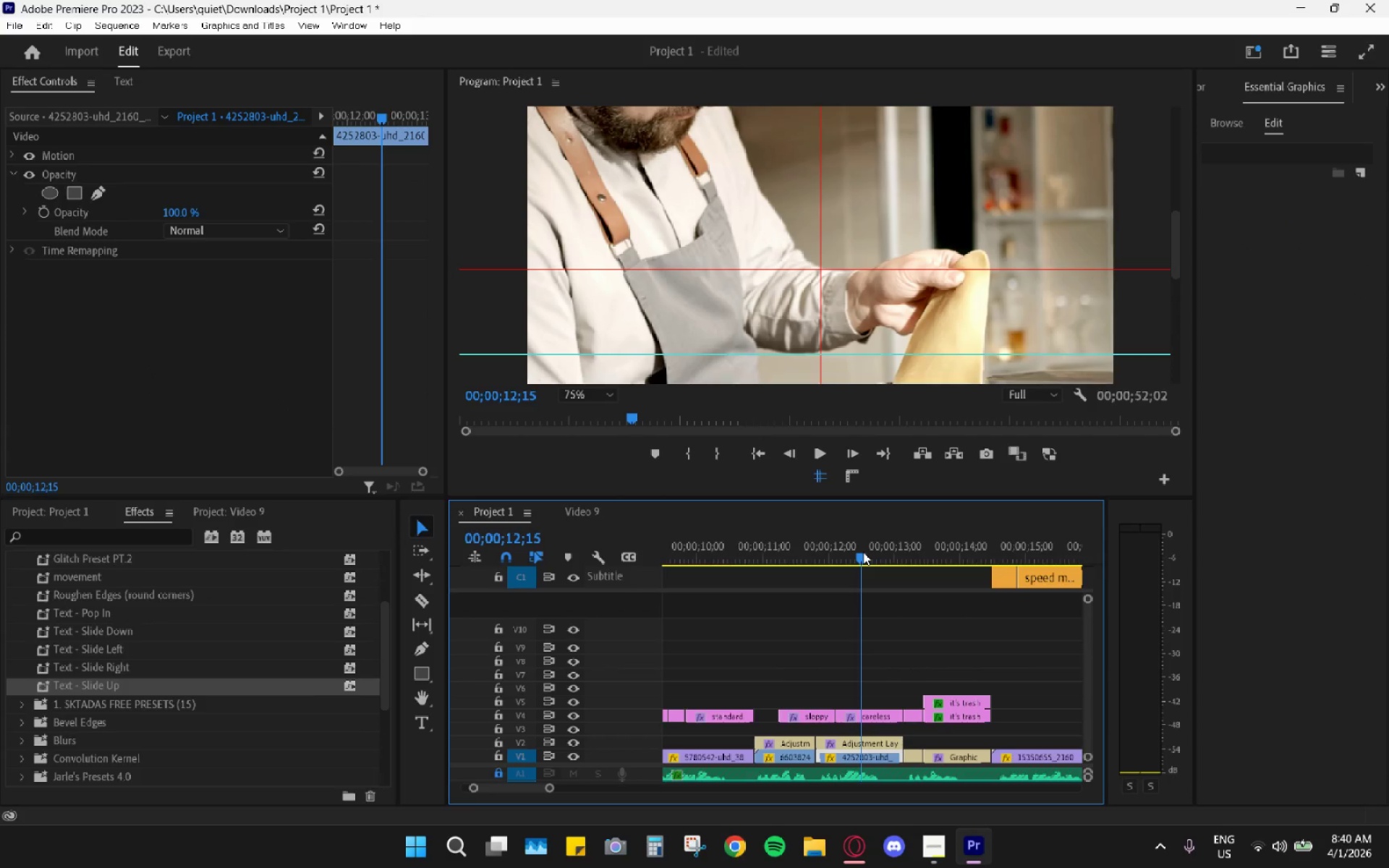 
key(Space)
 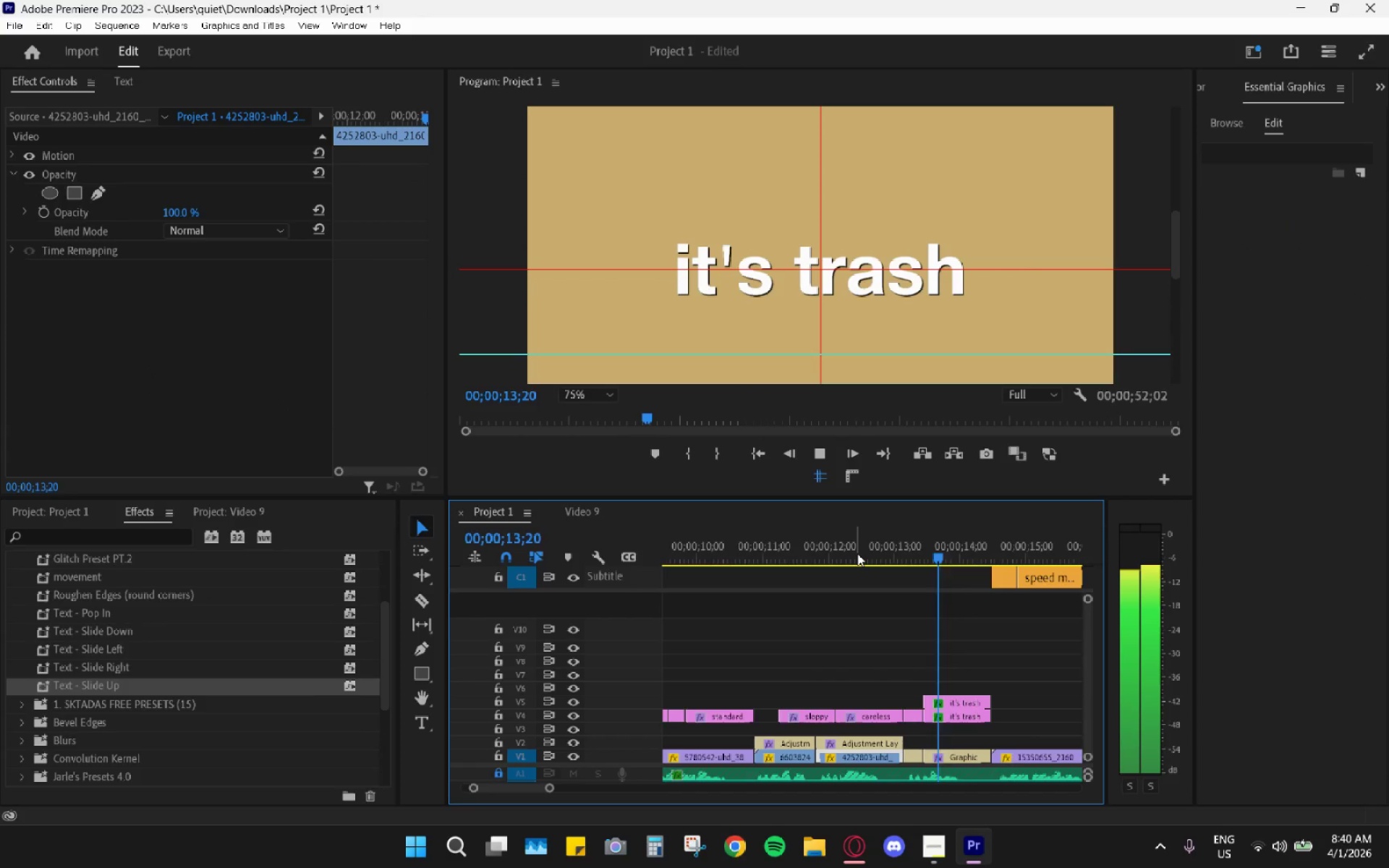 
key(Space)
 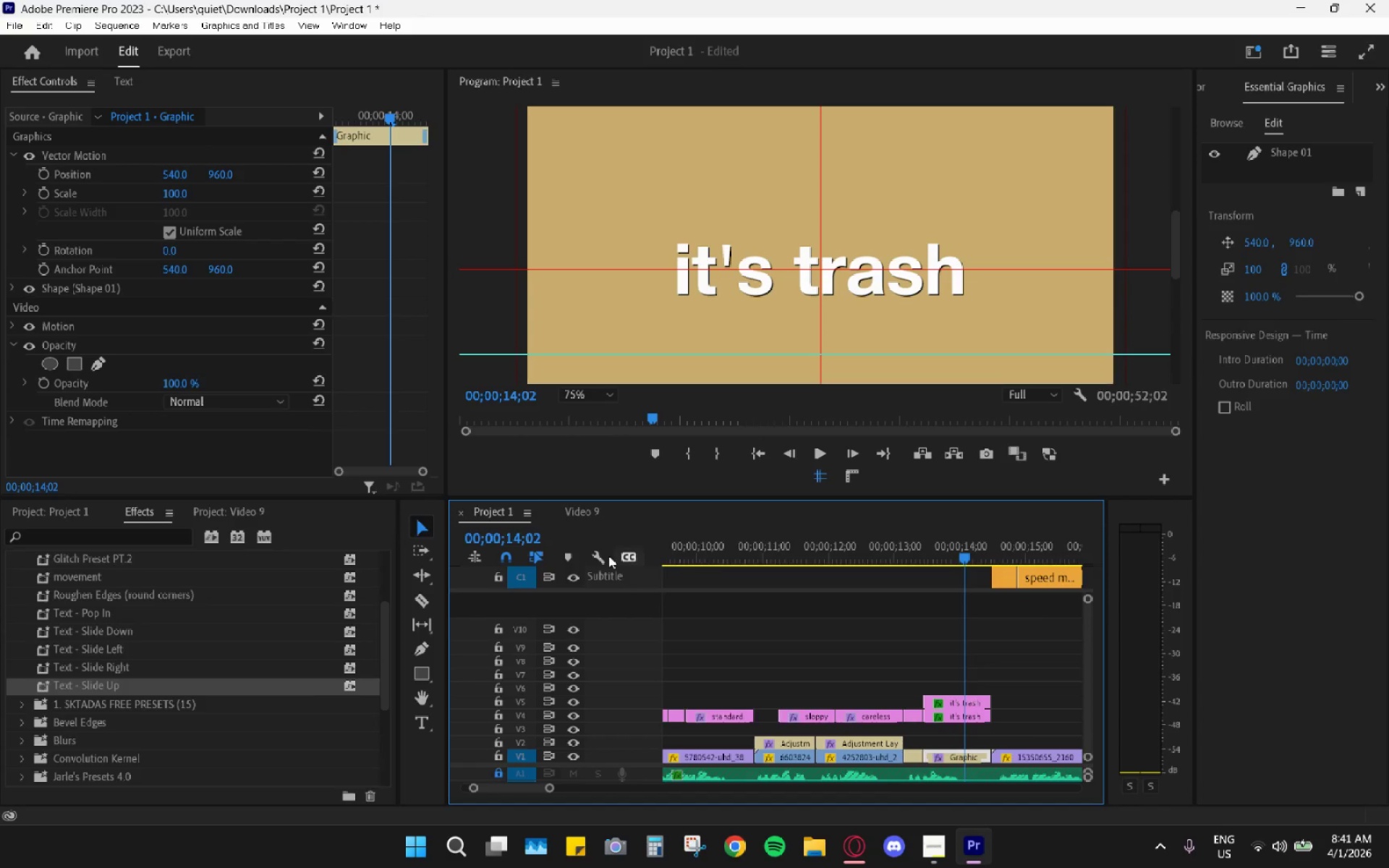 
wait(6.33)
 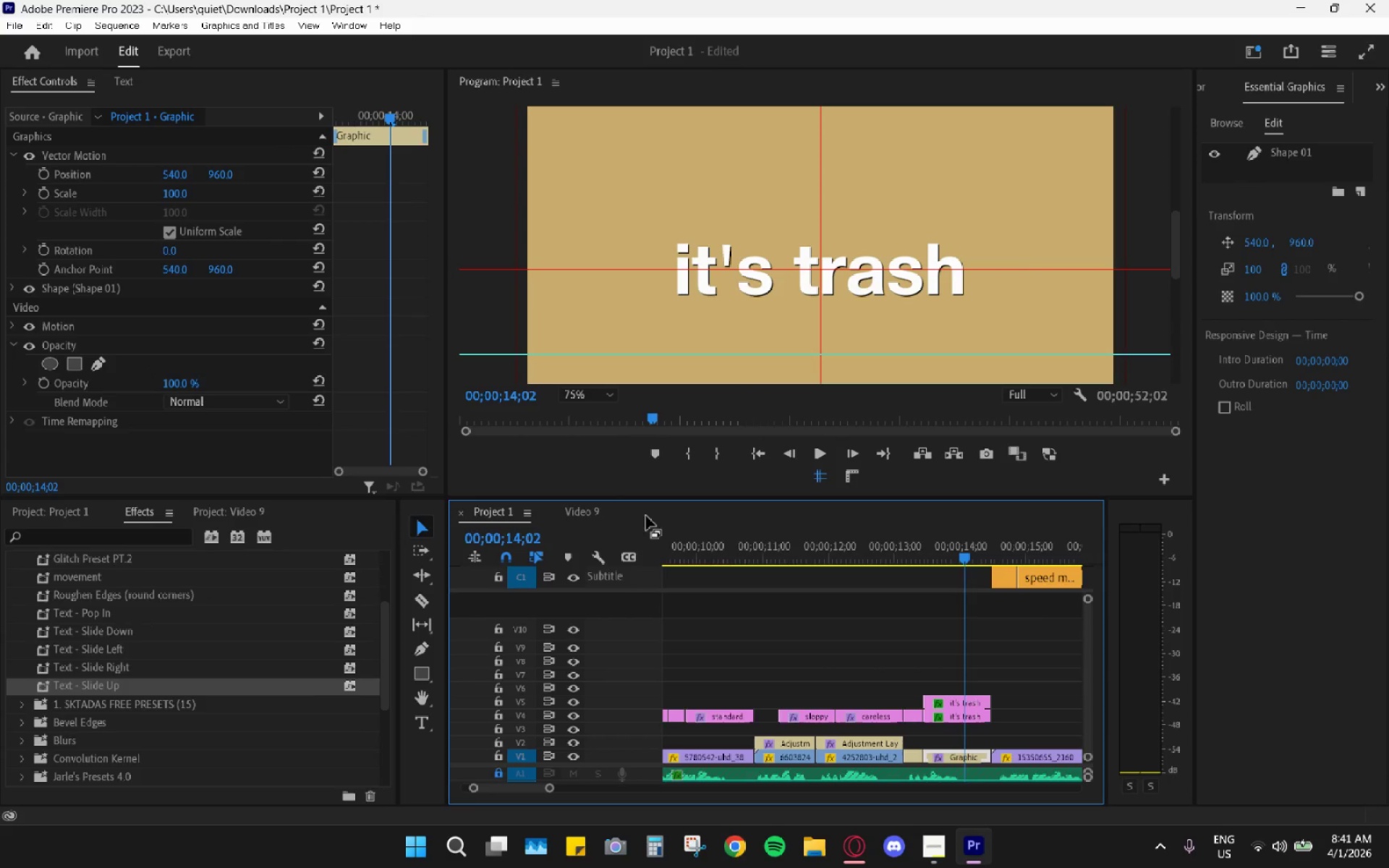 
double_click([587, 414])
 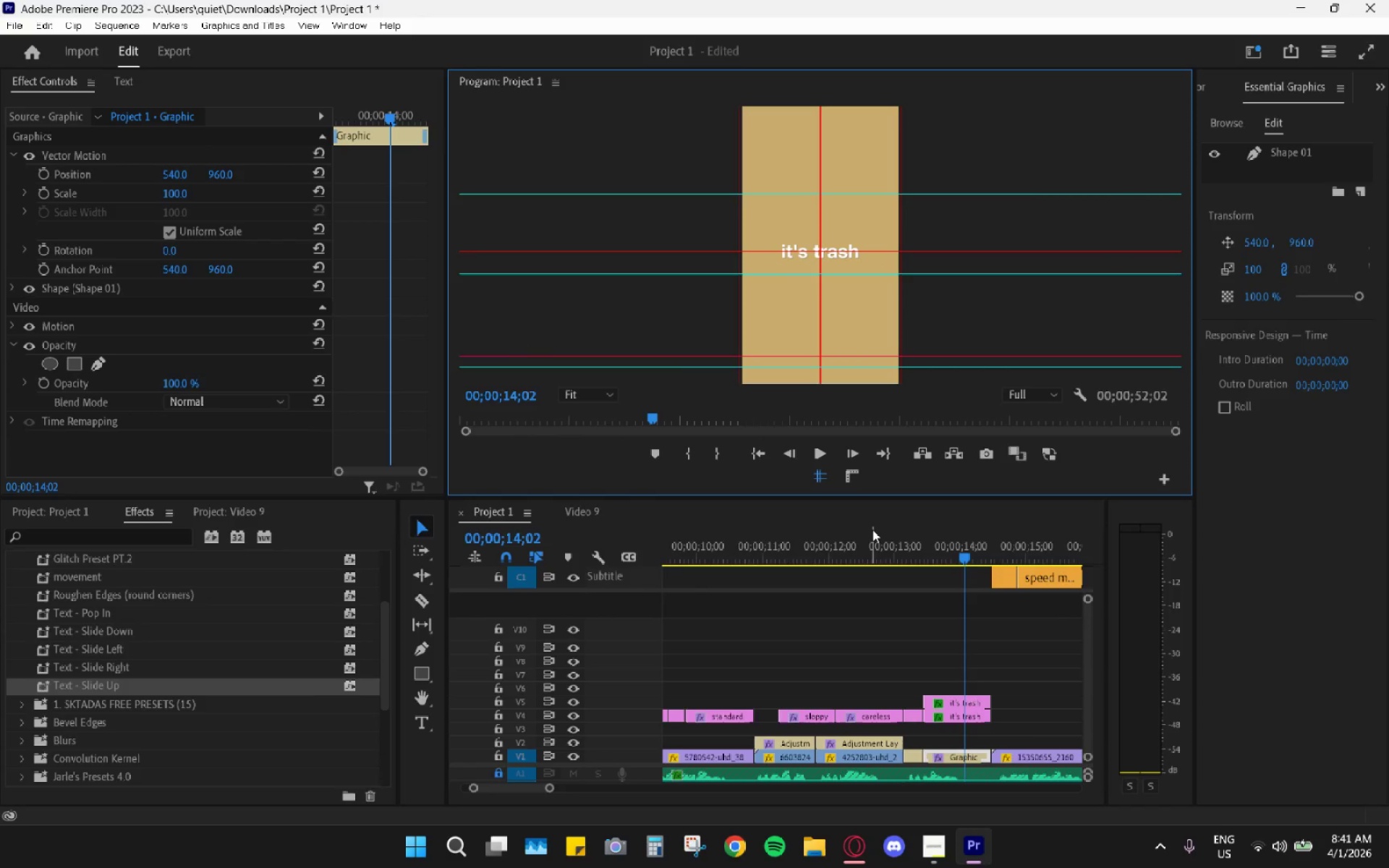 
left_click_drag(start_coordinate=[860, 548], to_coordinate=[748, 548])
 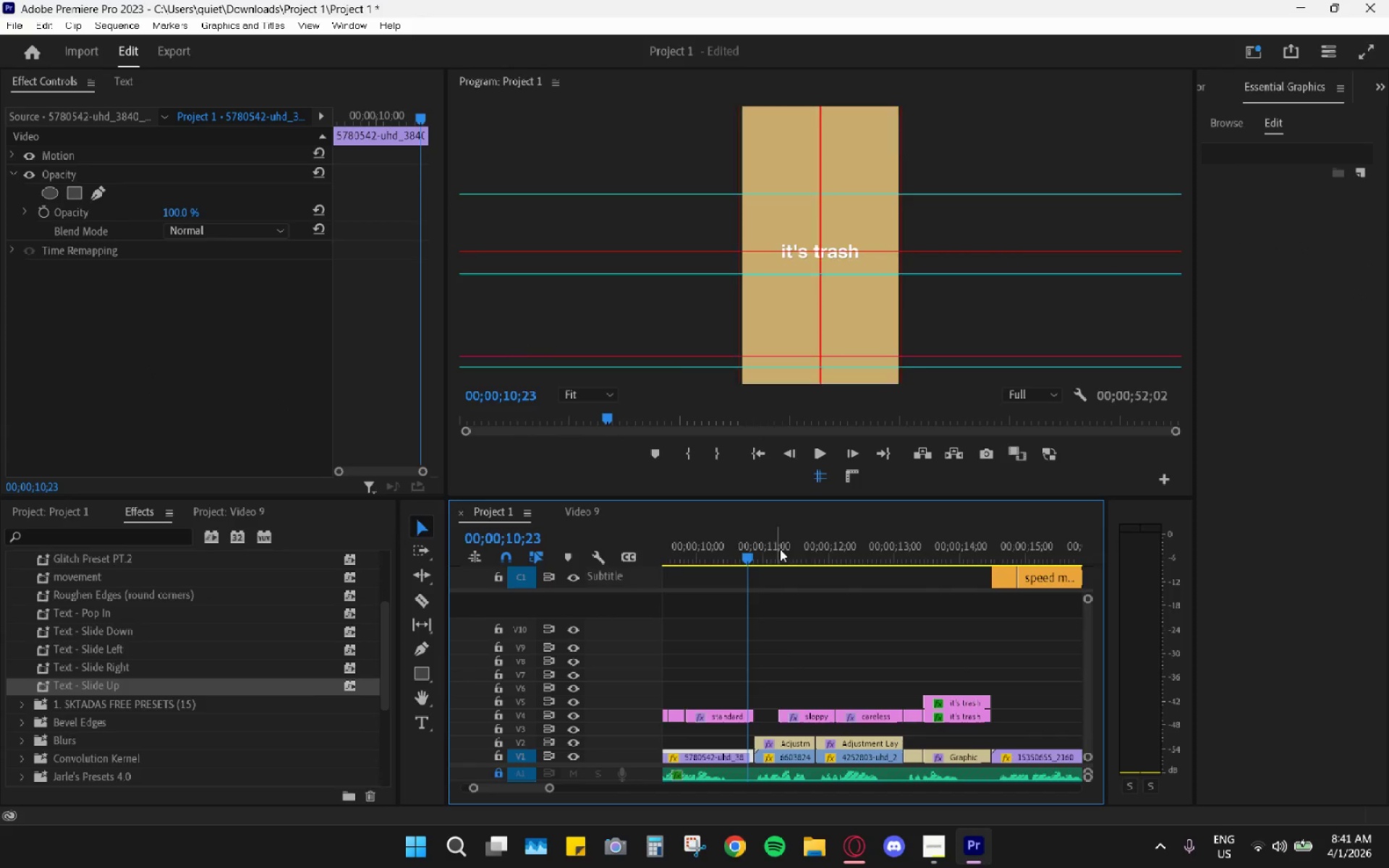 
key(Space)
 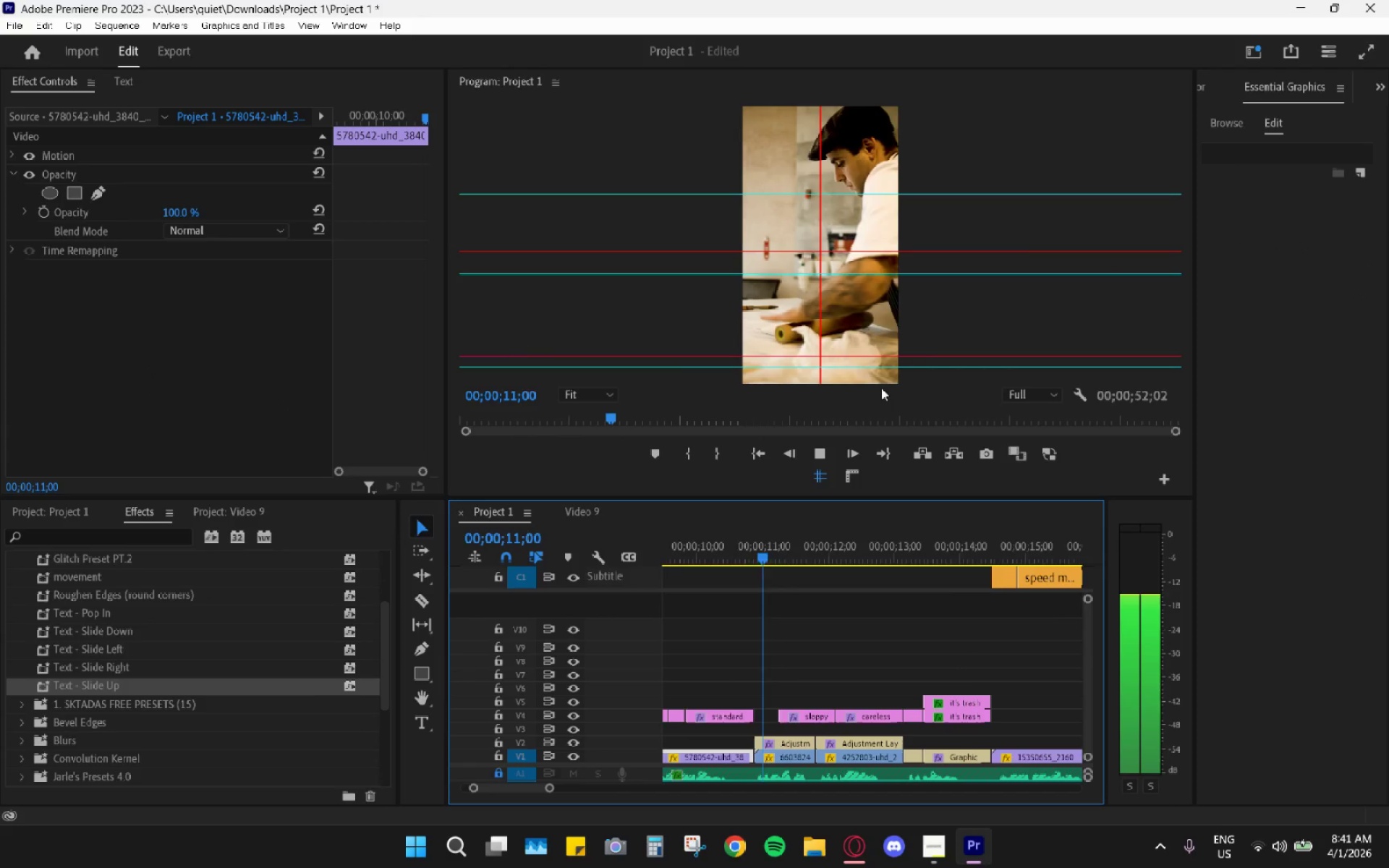 
key(Space)
 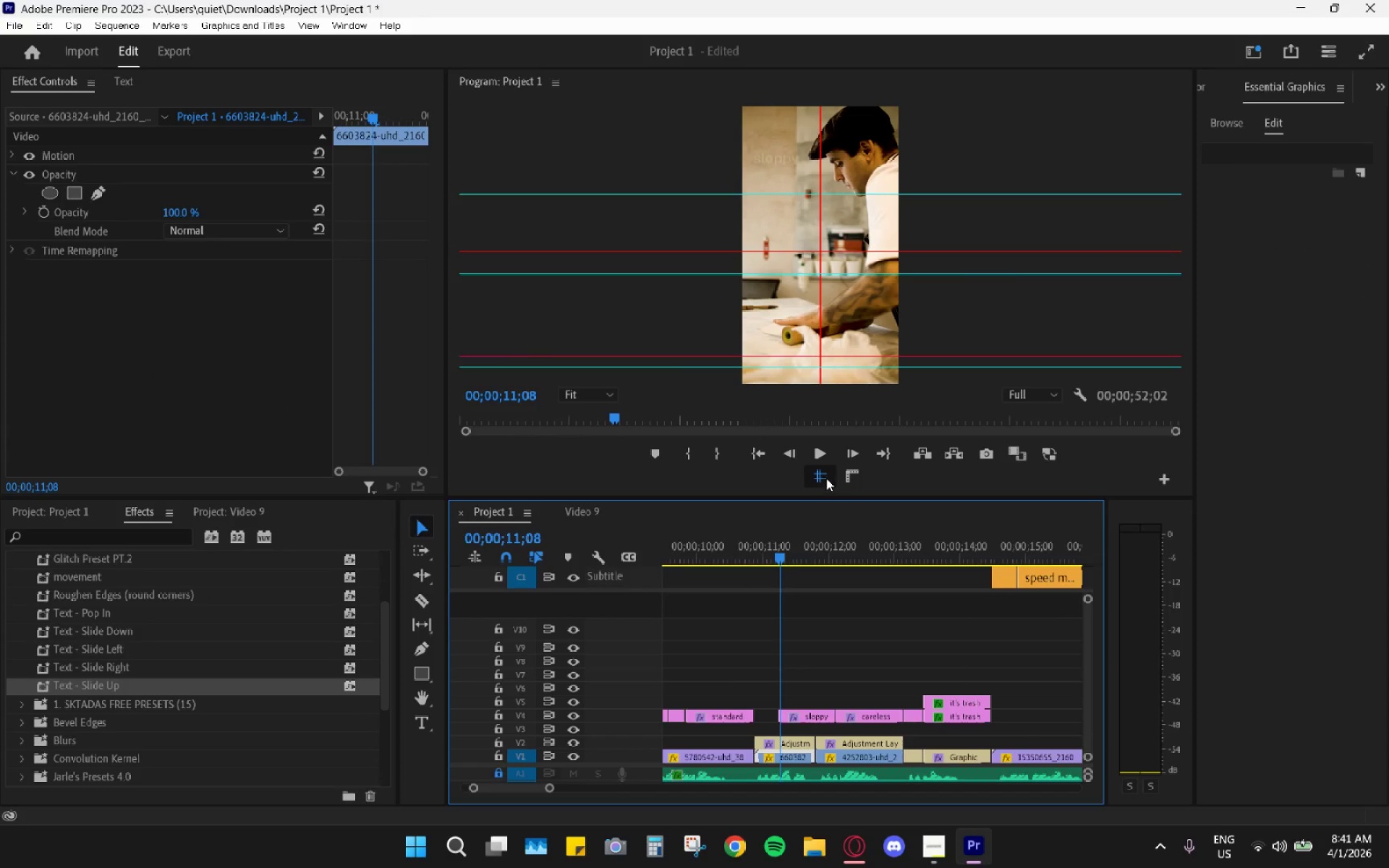 
left_click([826, 476])
 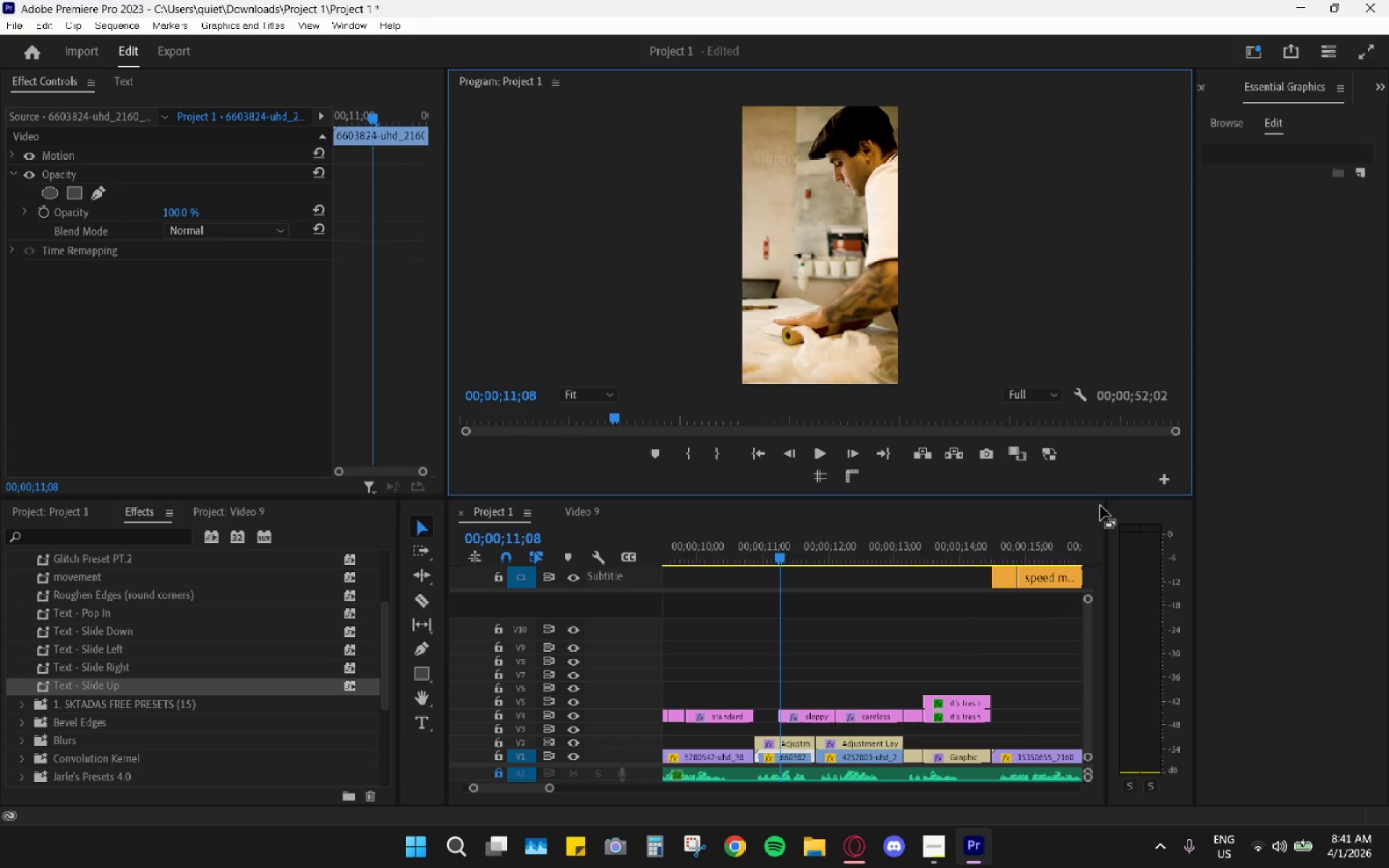 
key(Space)
 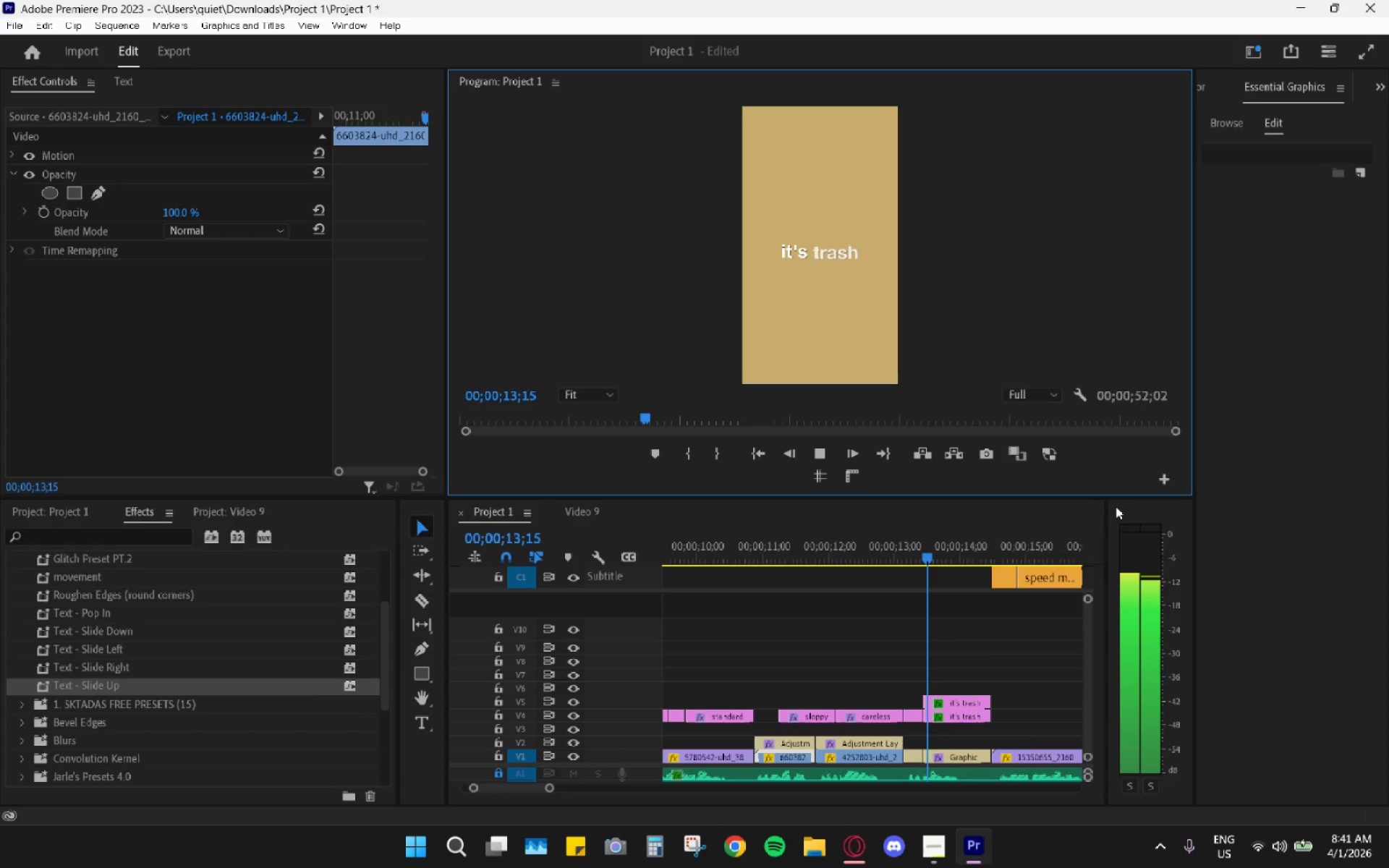 
key(Space)
 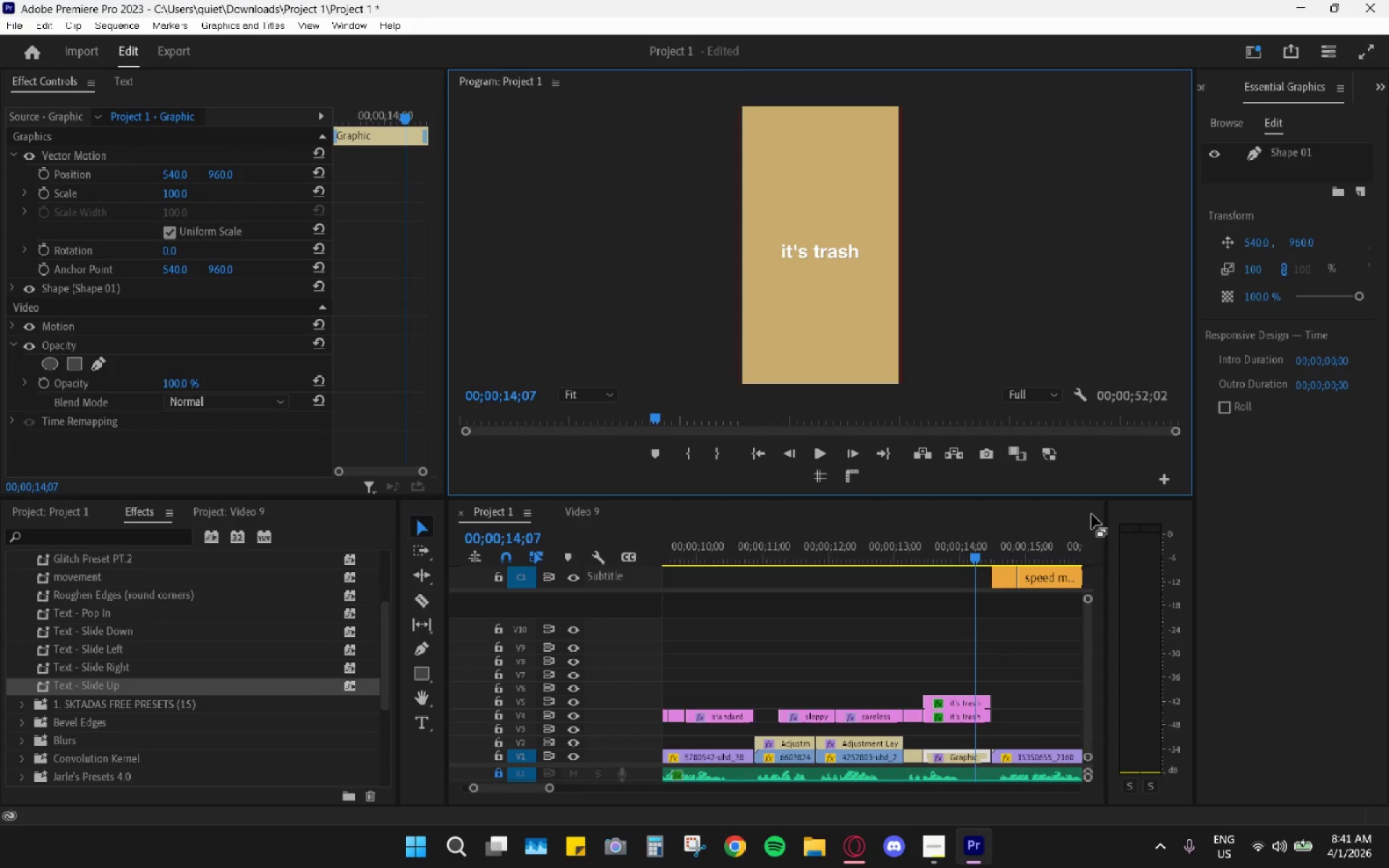 
key(Space)
 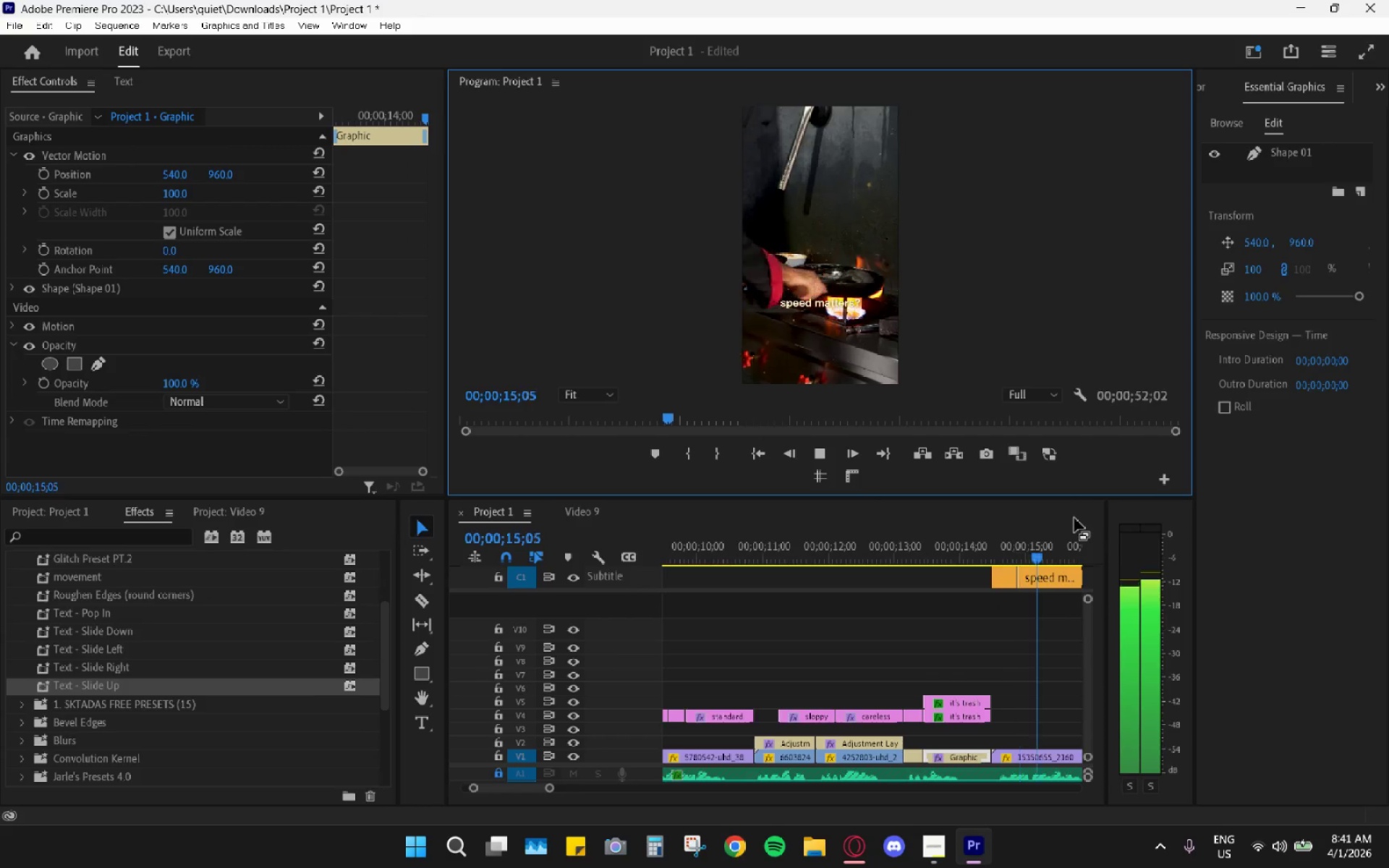 
key(Space)
 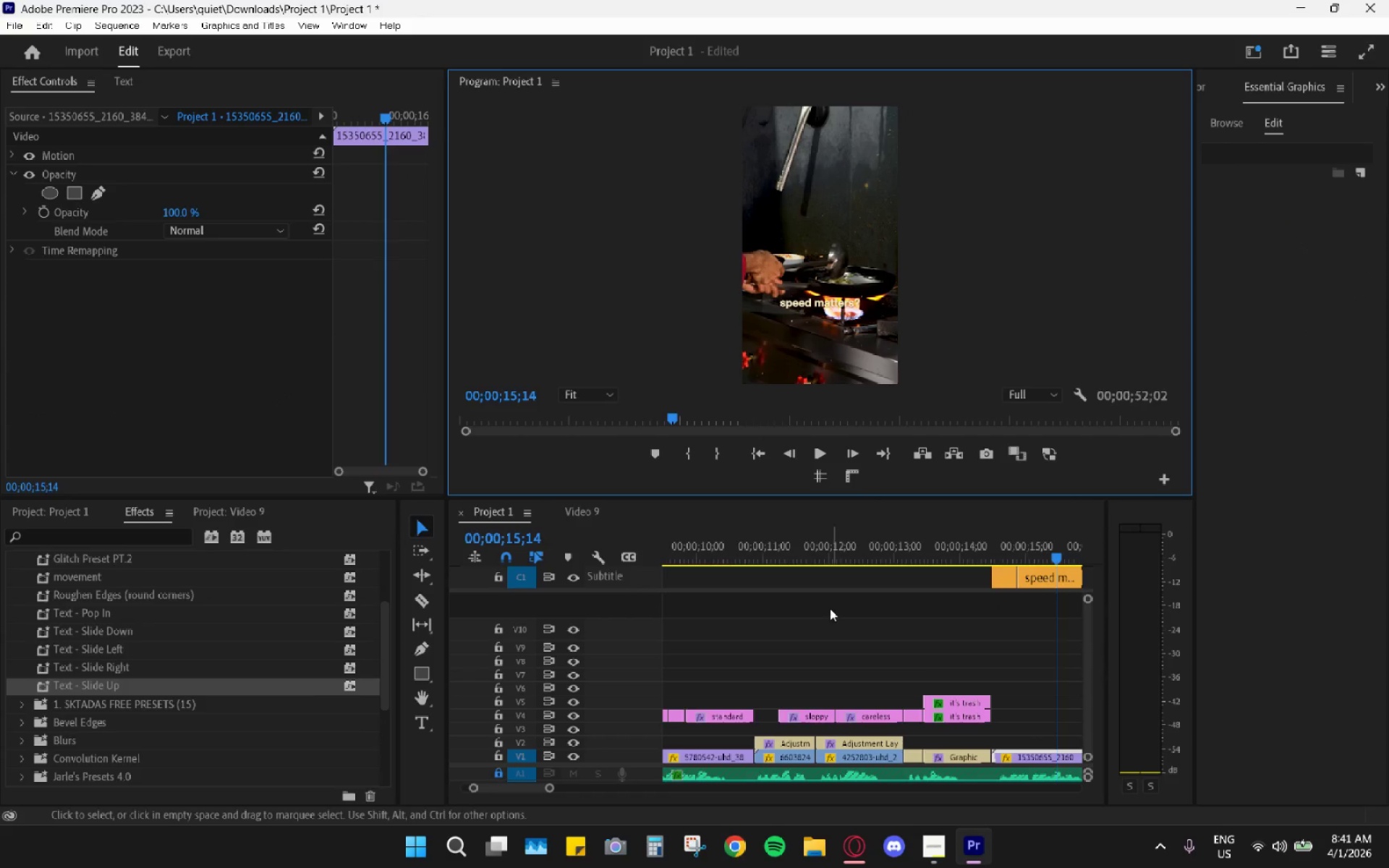 
hold_key(key=AltLeft, duration=0.86)
 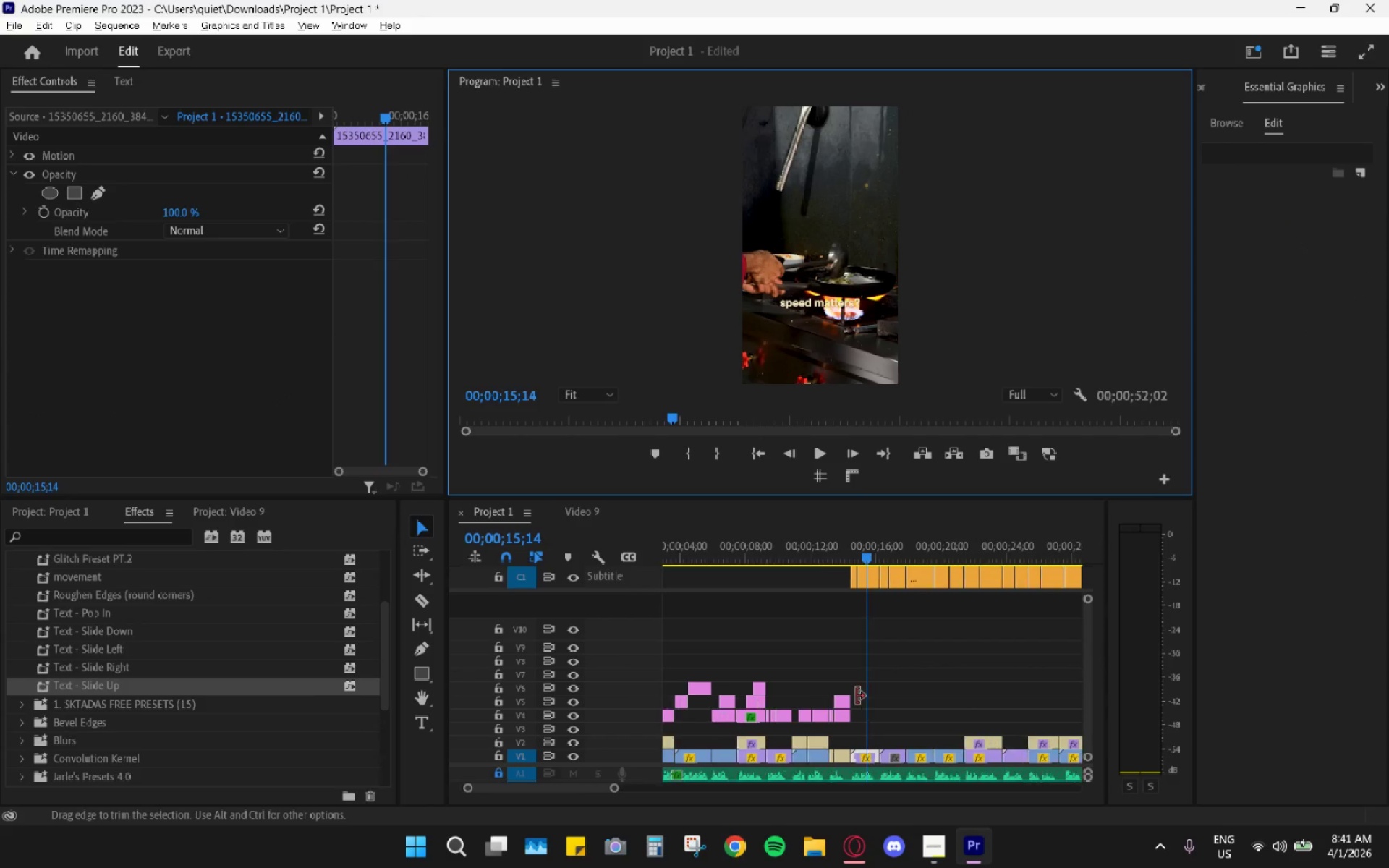 
hold_key(key=AltLeft, duration=0.92)
 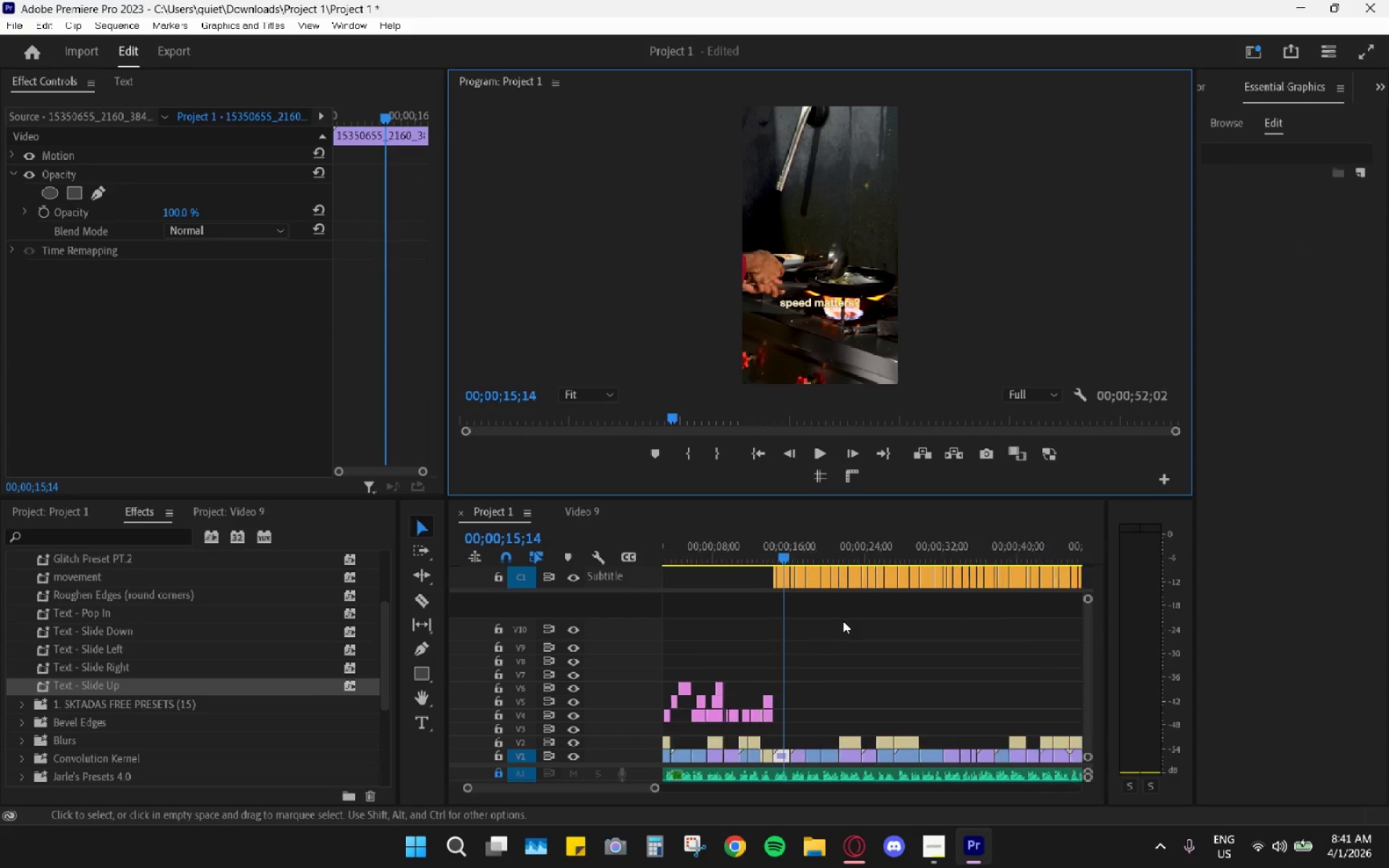 
scroll: coordinate [843, 620], scroll_direction: down, amount: 24.0
 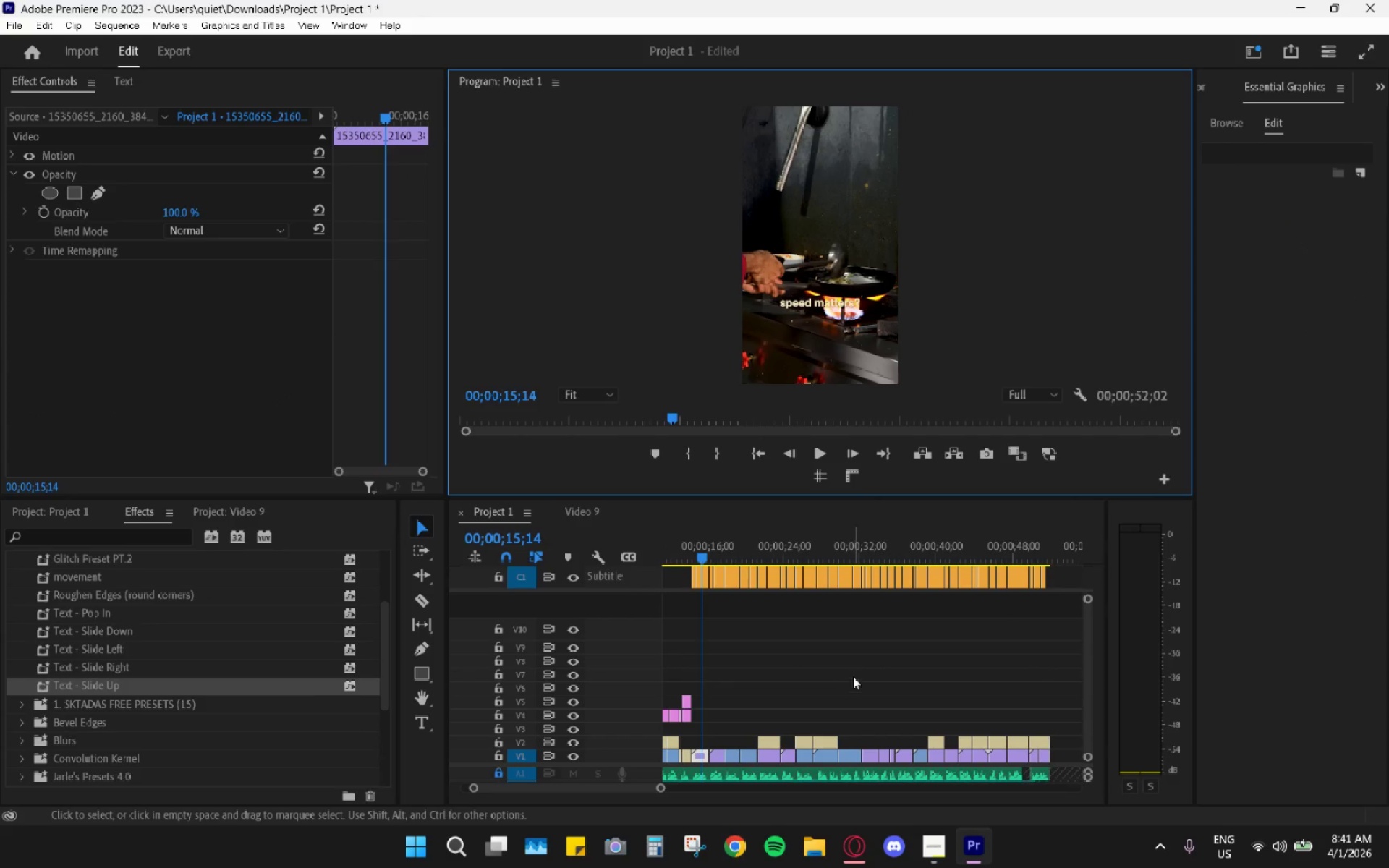 
scroll: coordinate [862, 649], scroll_direction: up, amount: 14.0
 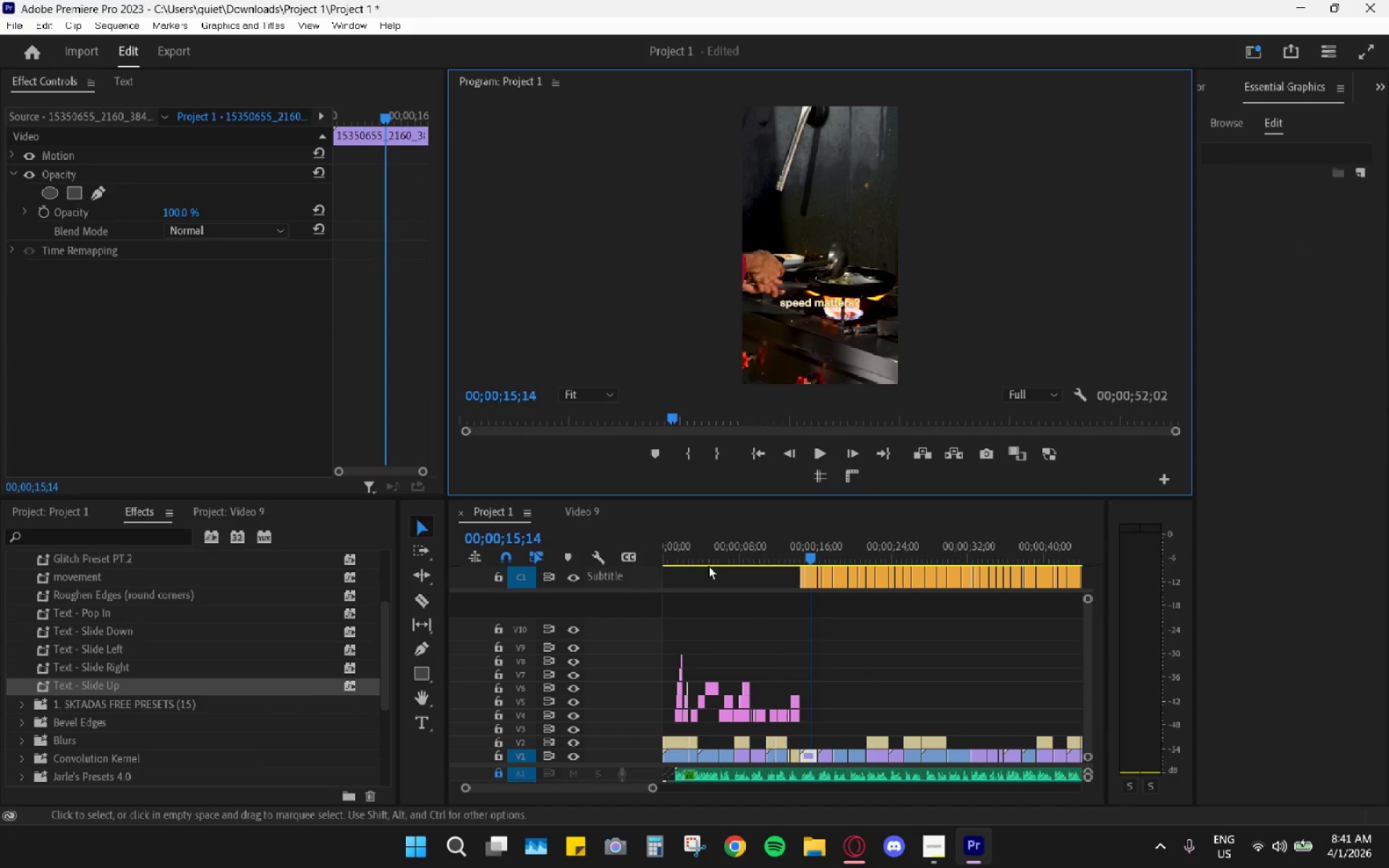 
left_click_drag(start_coordinate=[692, 556], to_coordinate=[617, 553])
 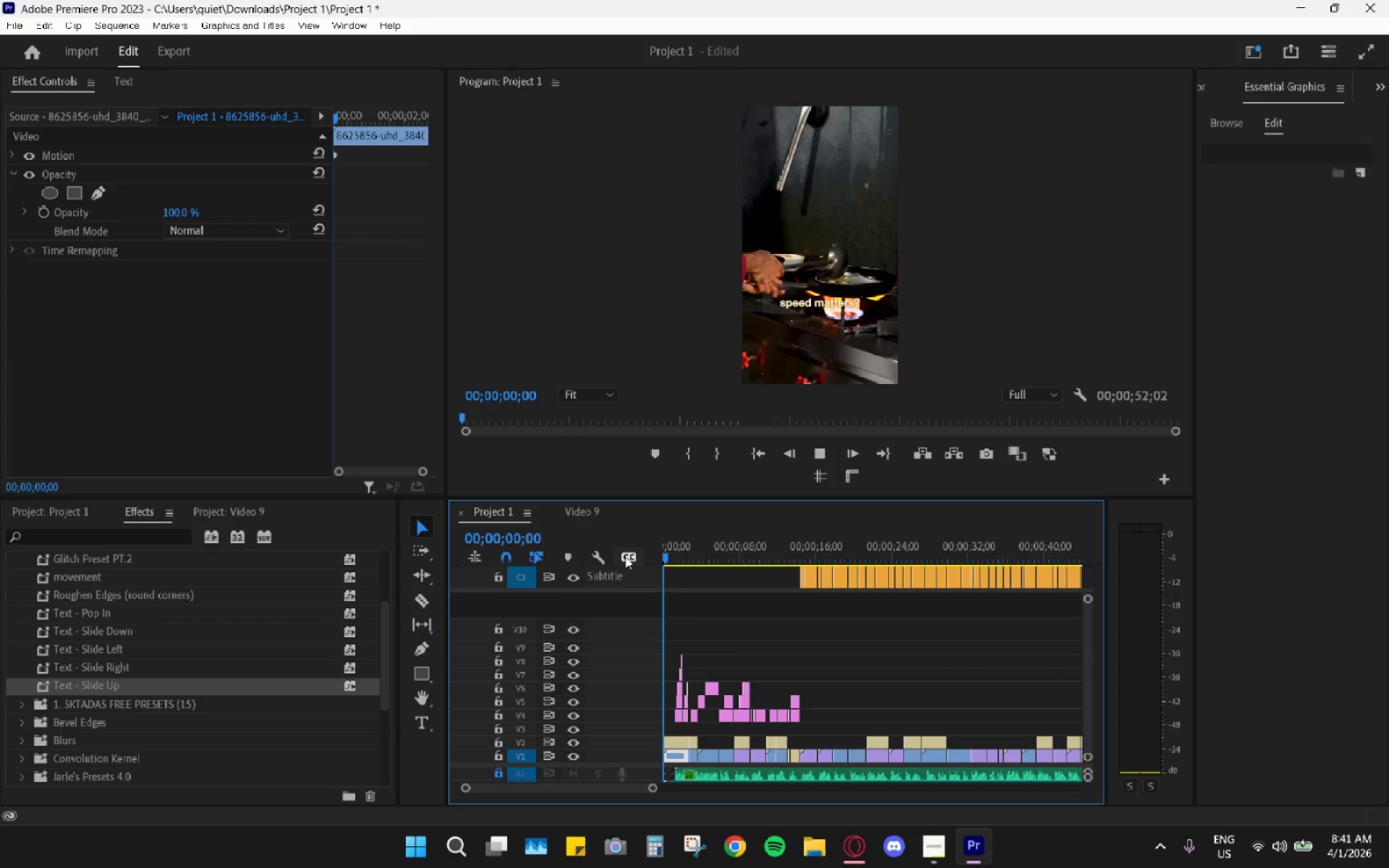 
key(Space)
 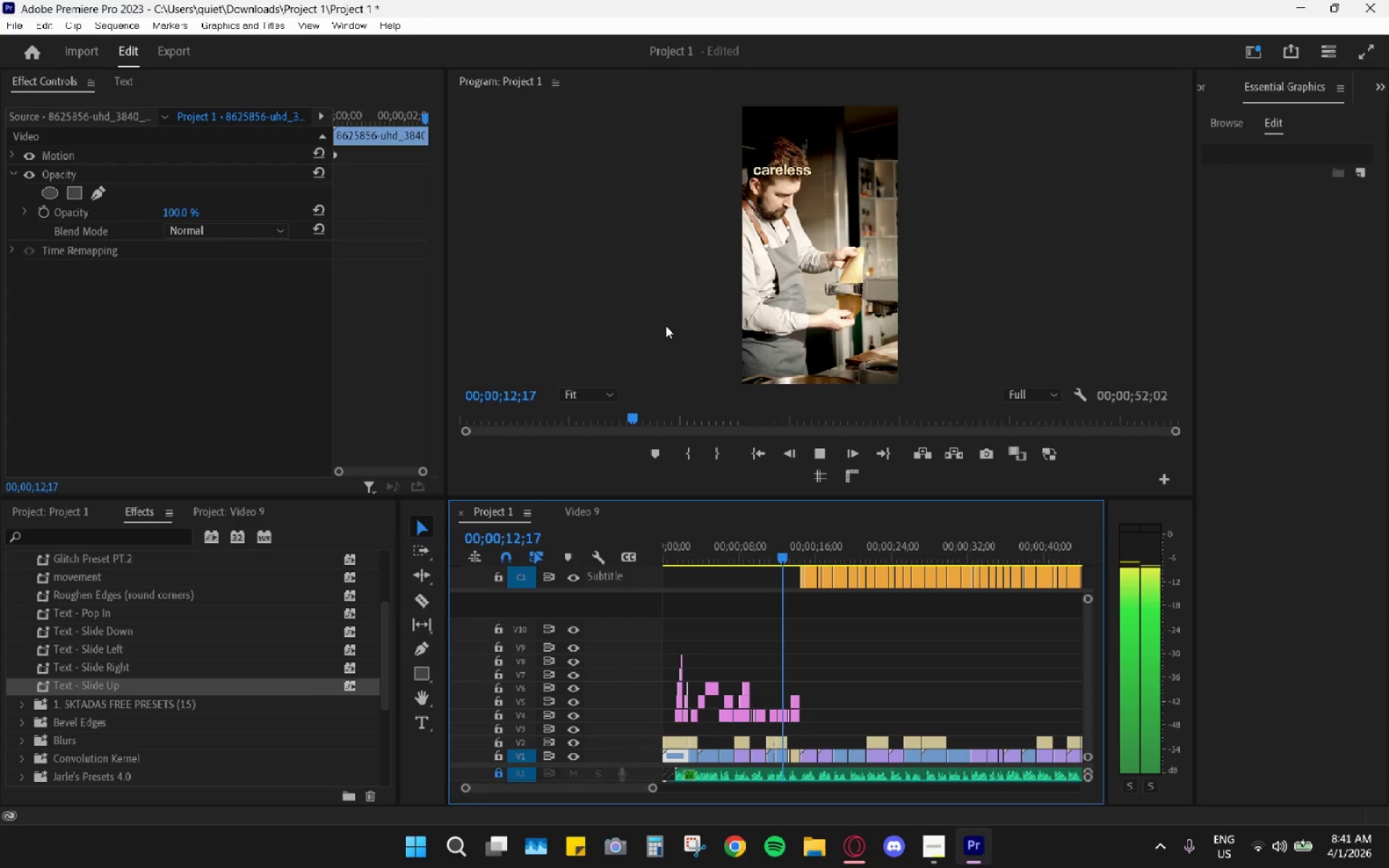 
wait(17.81)
 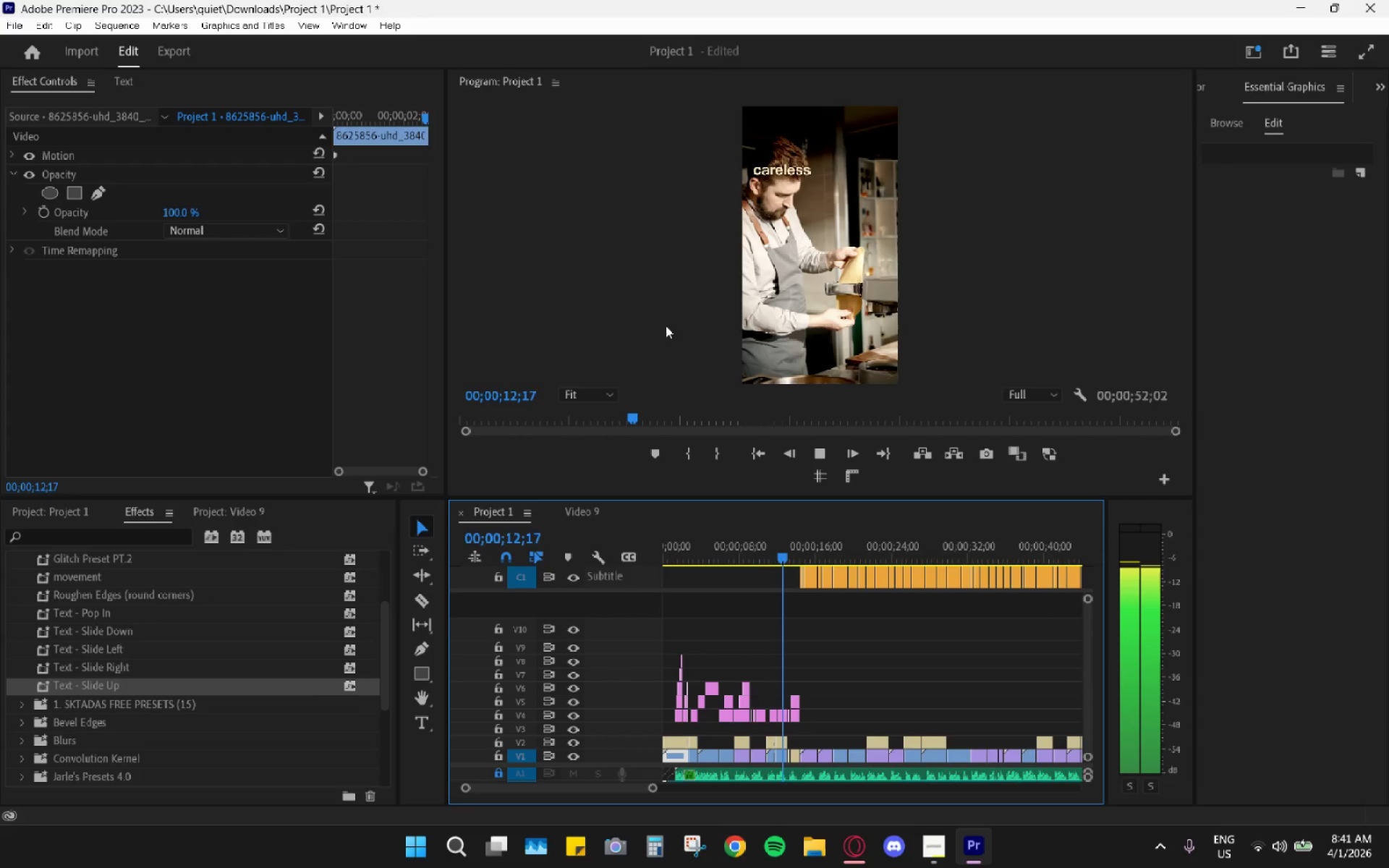 
key(Space)
 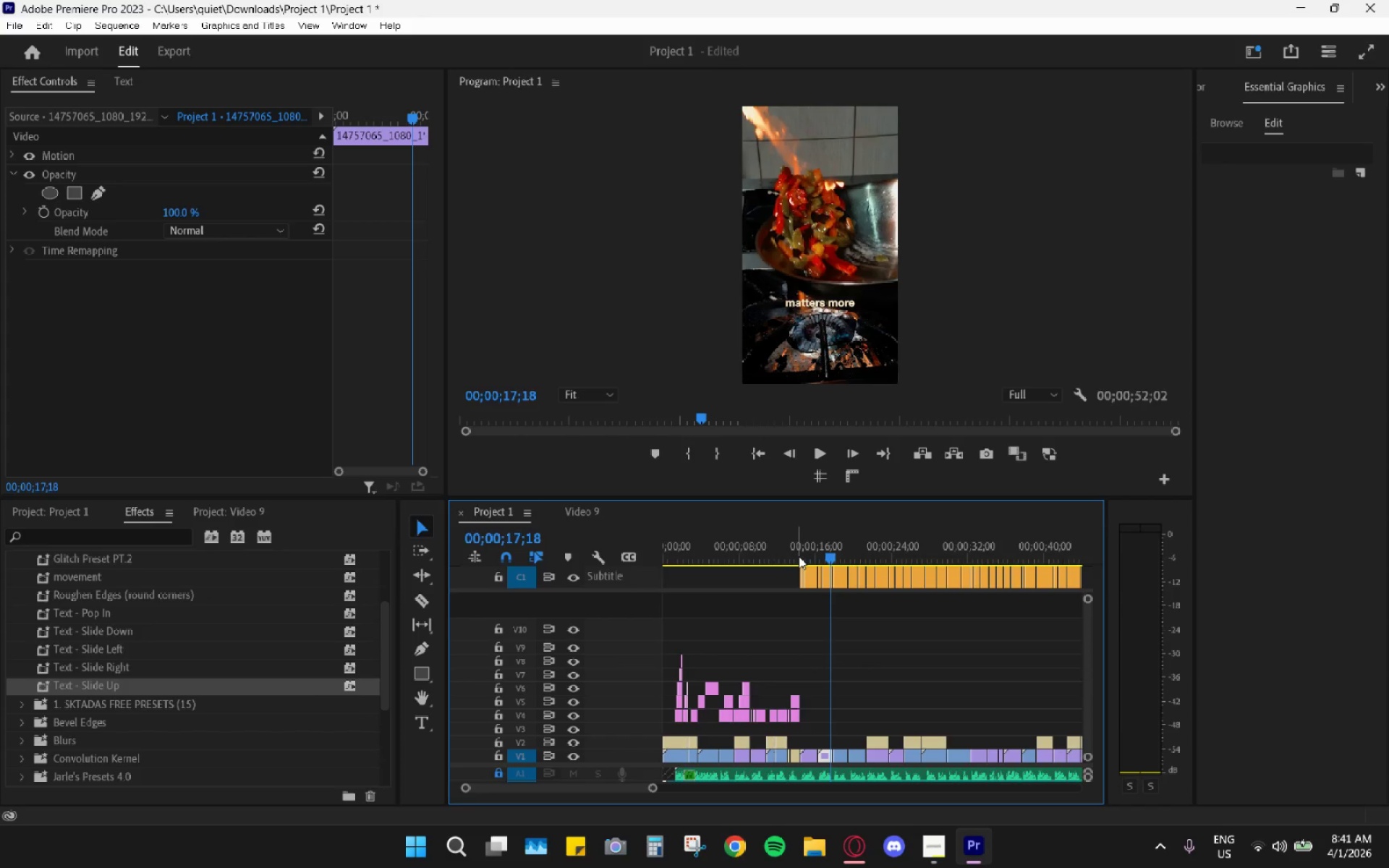 
left_click([799, 556])
 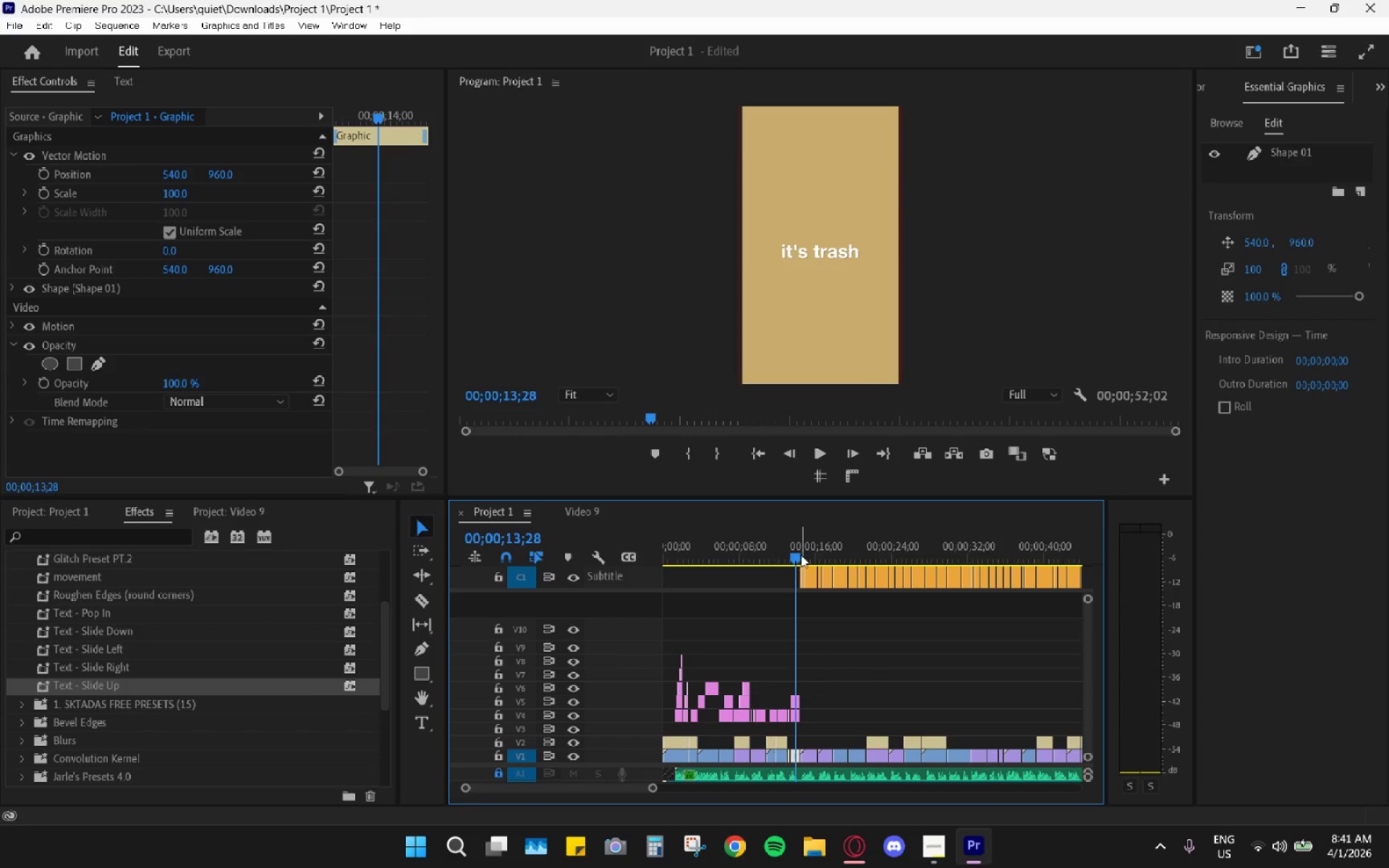 
key(Space)
 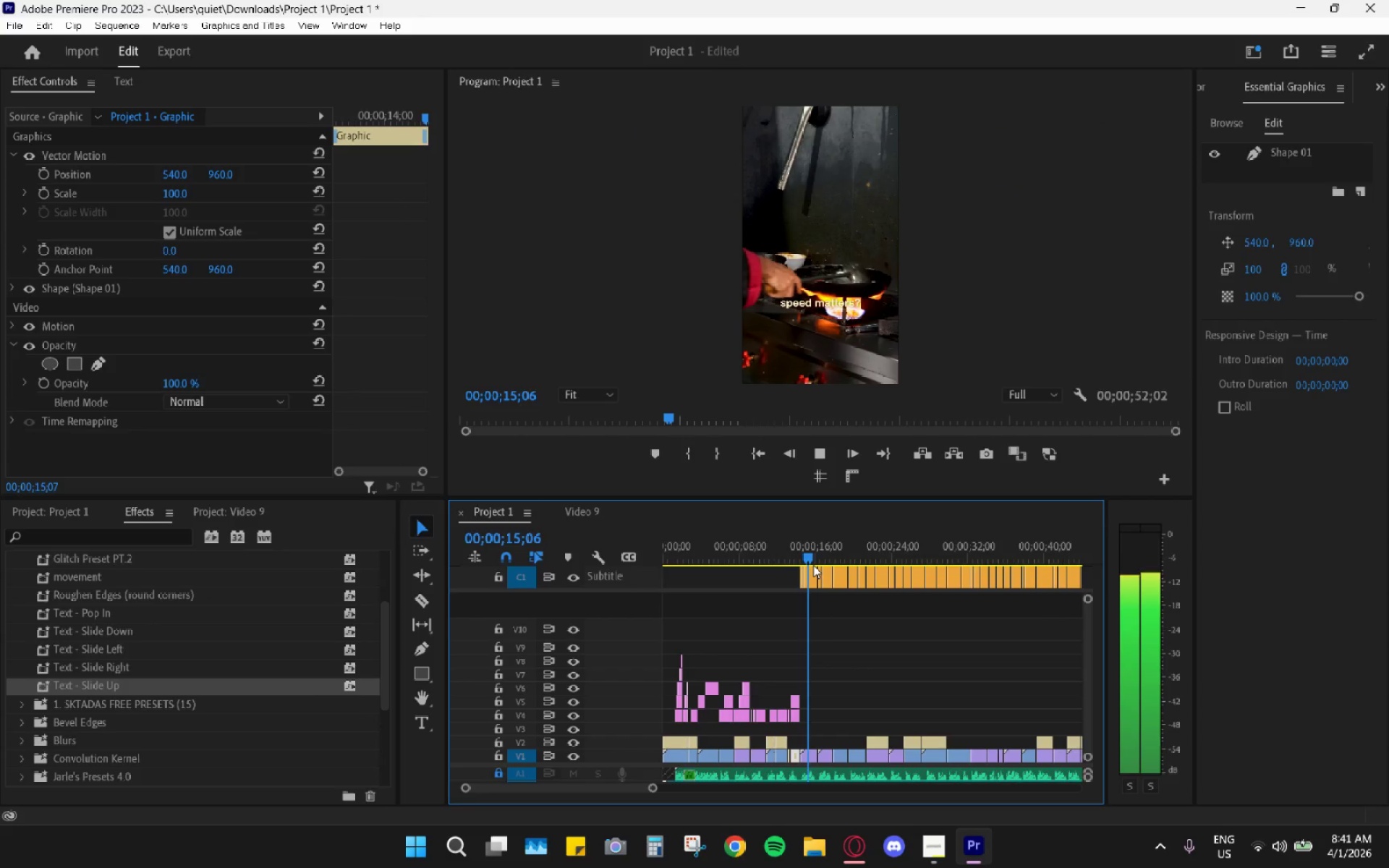 
key(Space)
 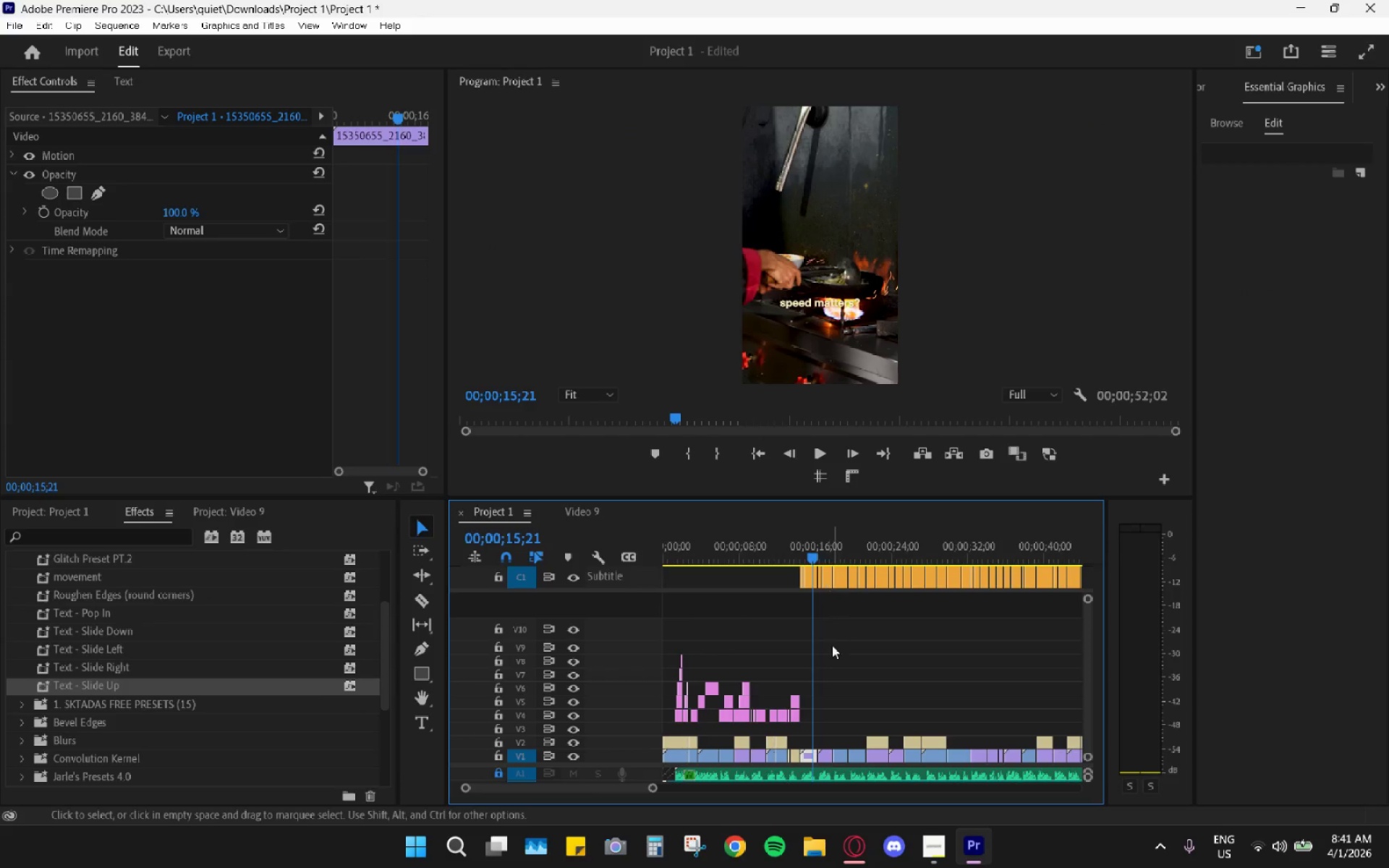 
hold_key(key=AltLeft, duration=0.77)
scroll: coordinate [831, 647], scroll_direction: up, amount: 11.0
 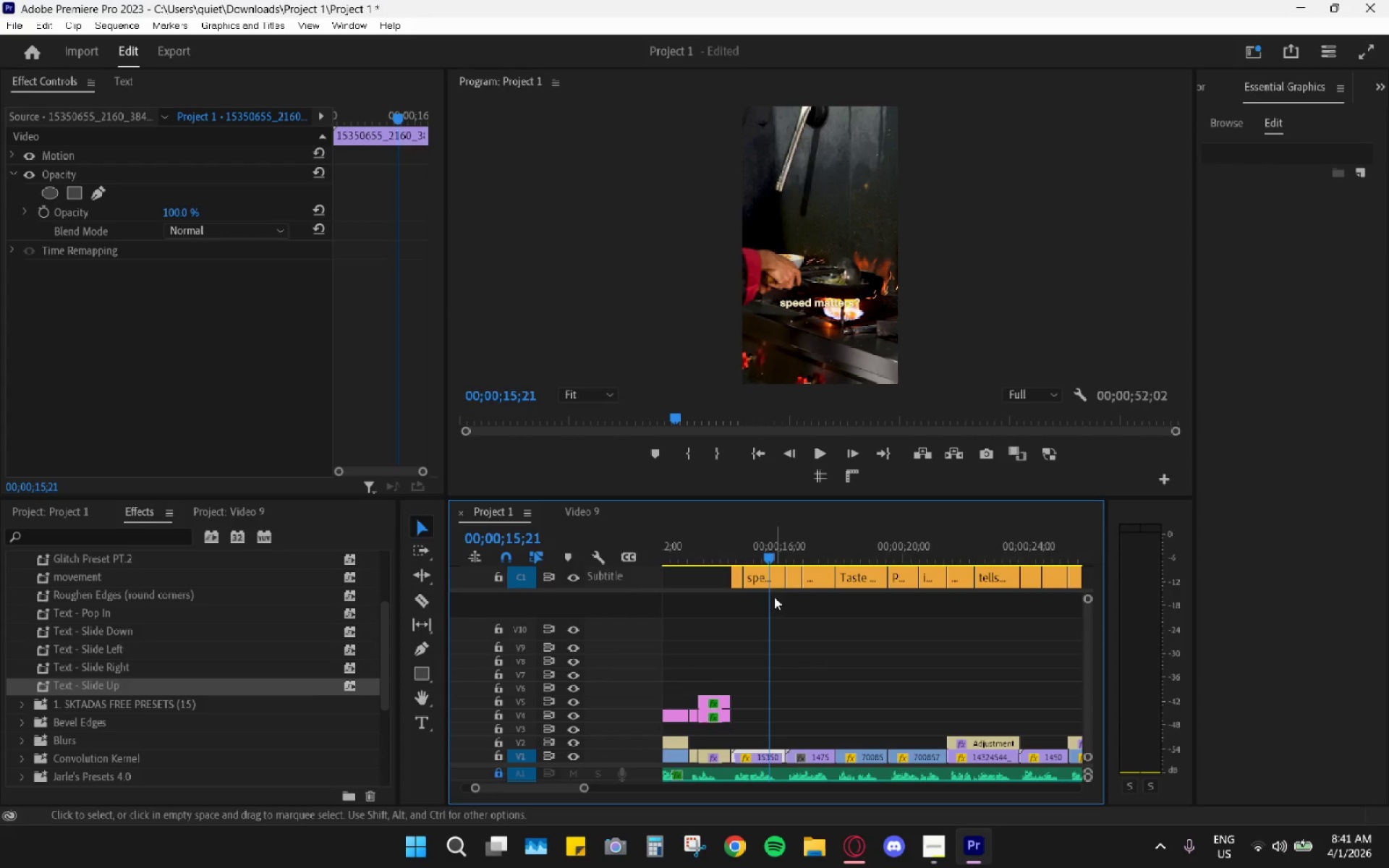 
left_click([736, 546])
 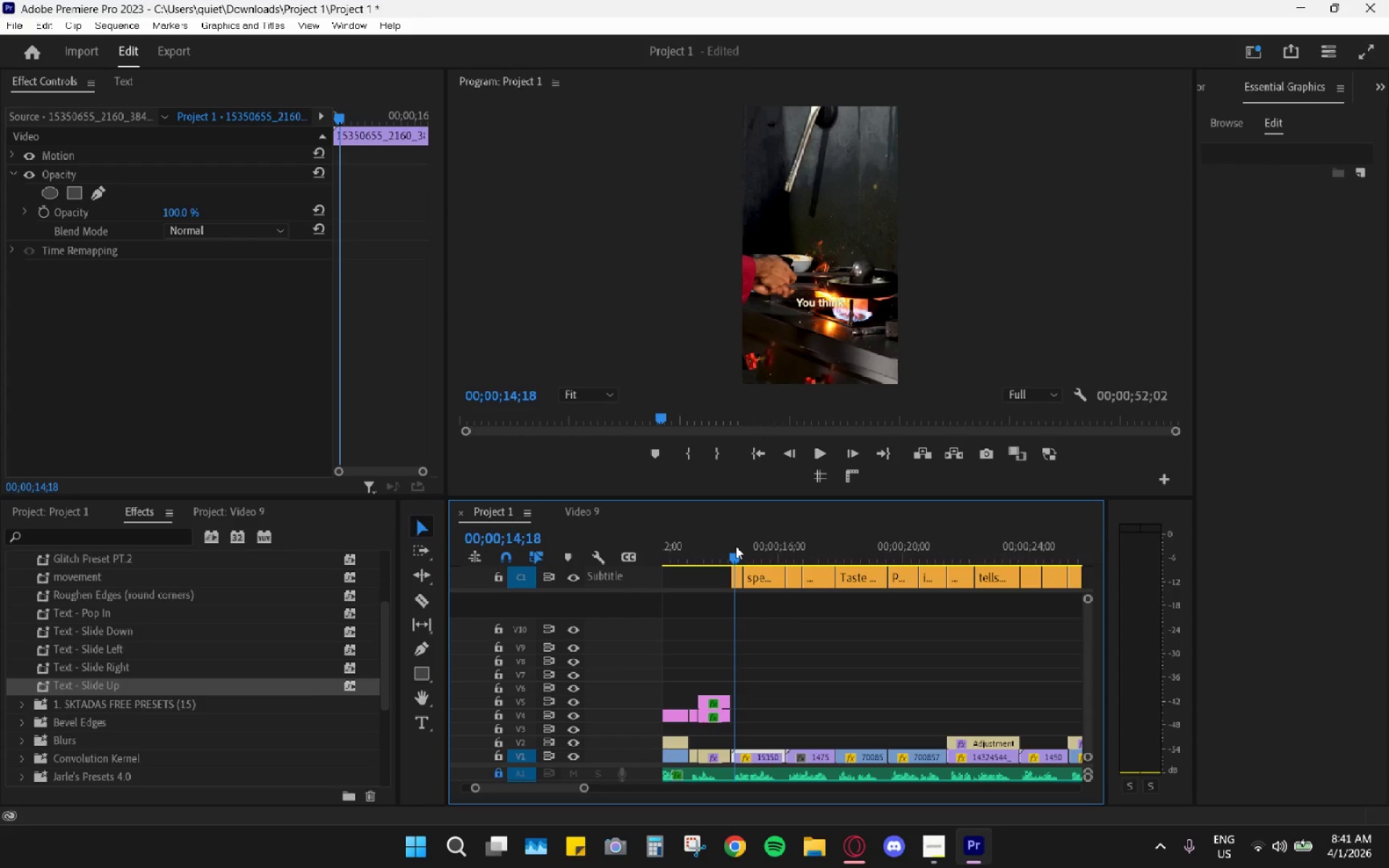 
key(Space)
 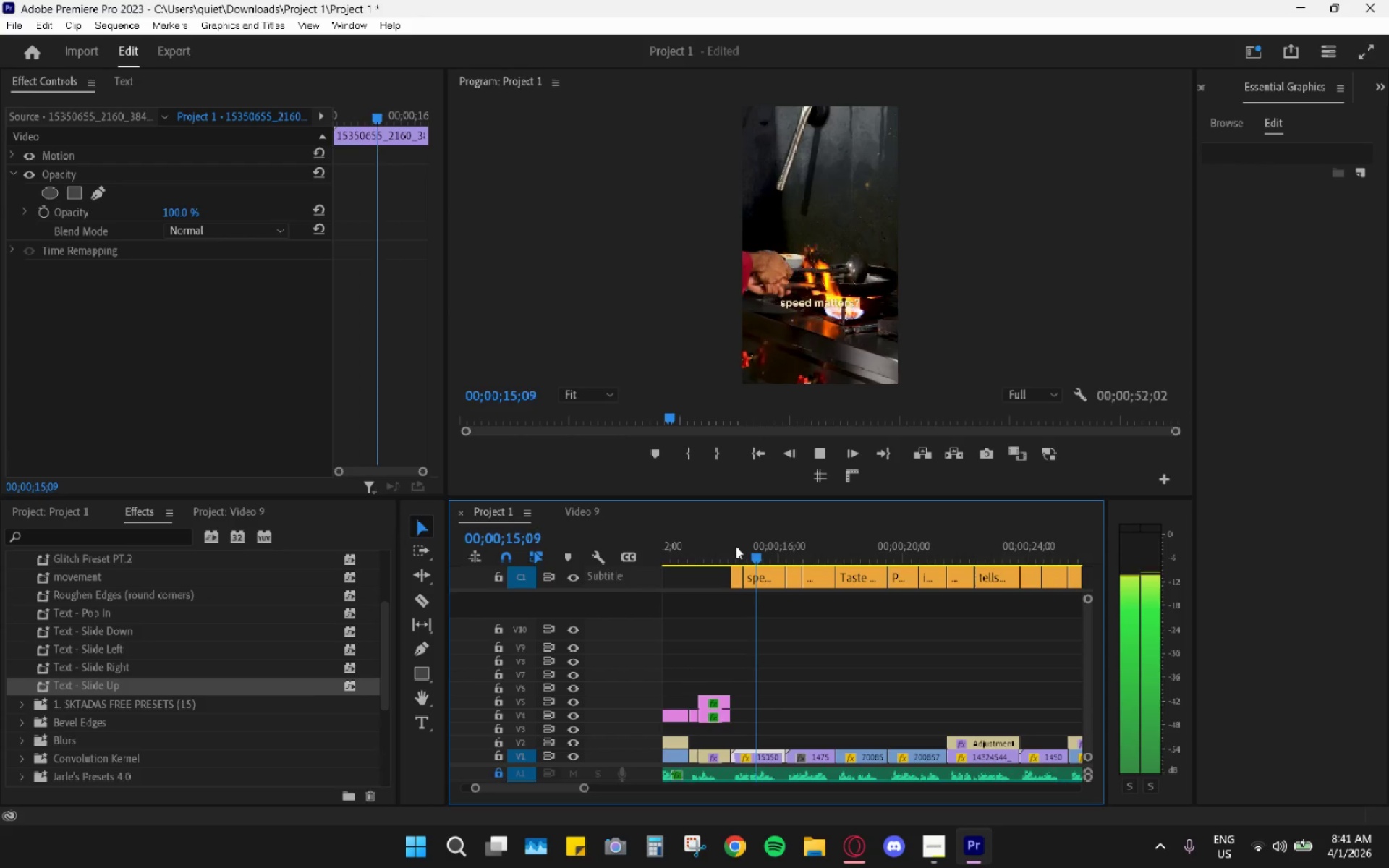 
key(Space)
 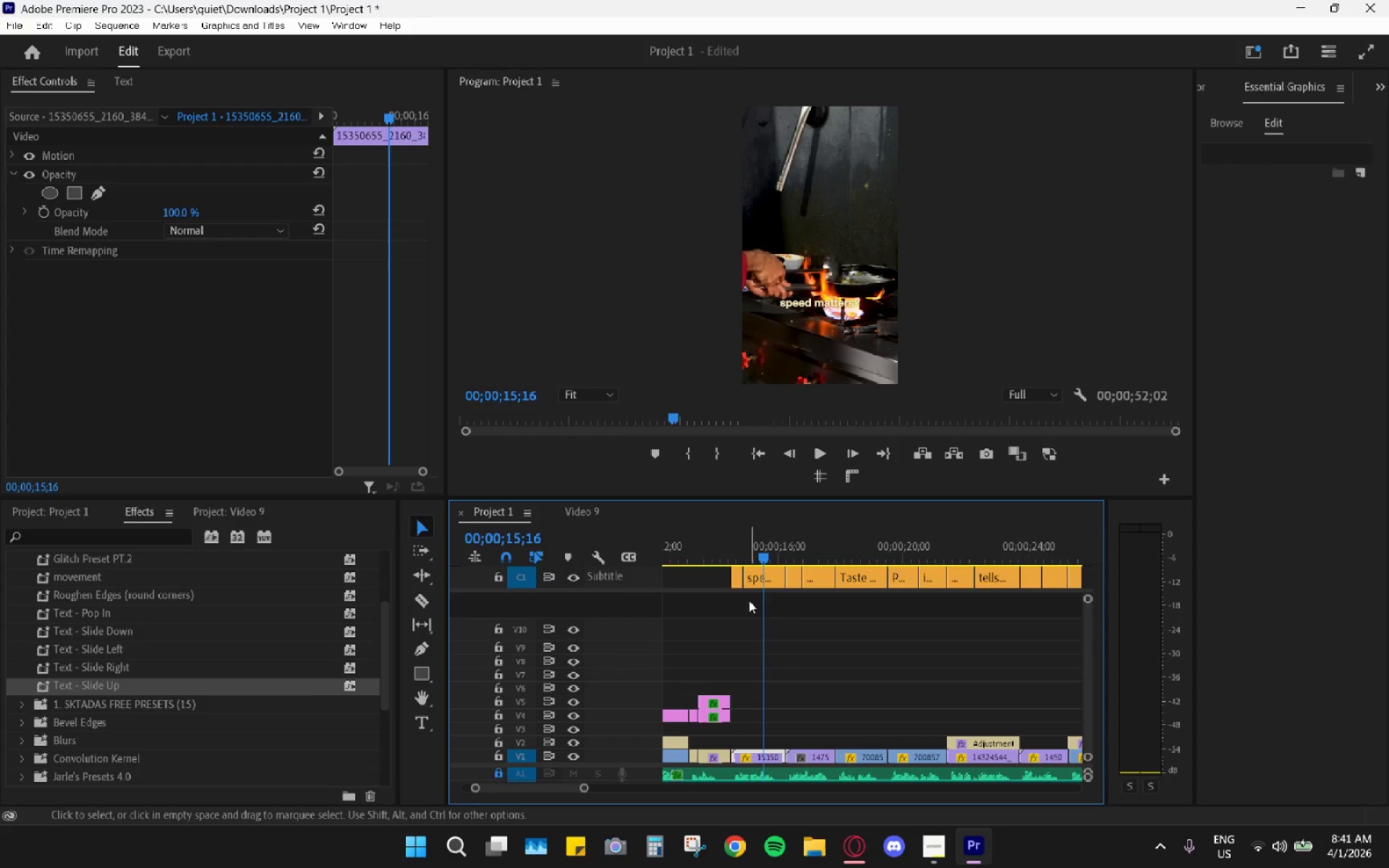 
left_click_drag(start_coordinate=[736, 604], to_coordinate=[769, 579])
 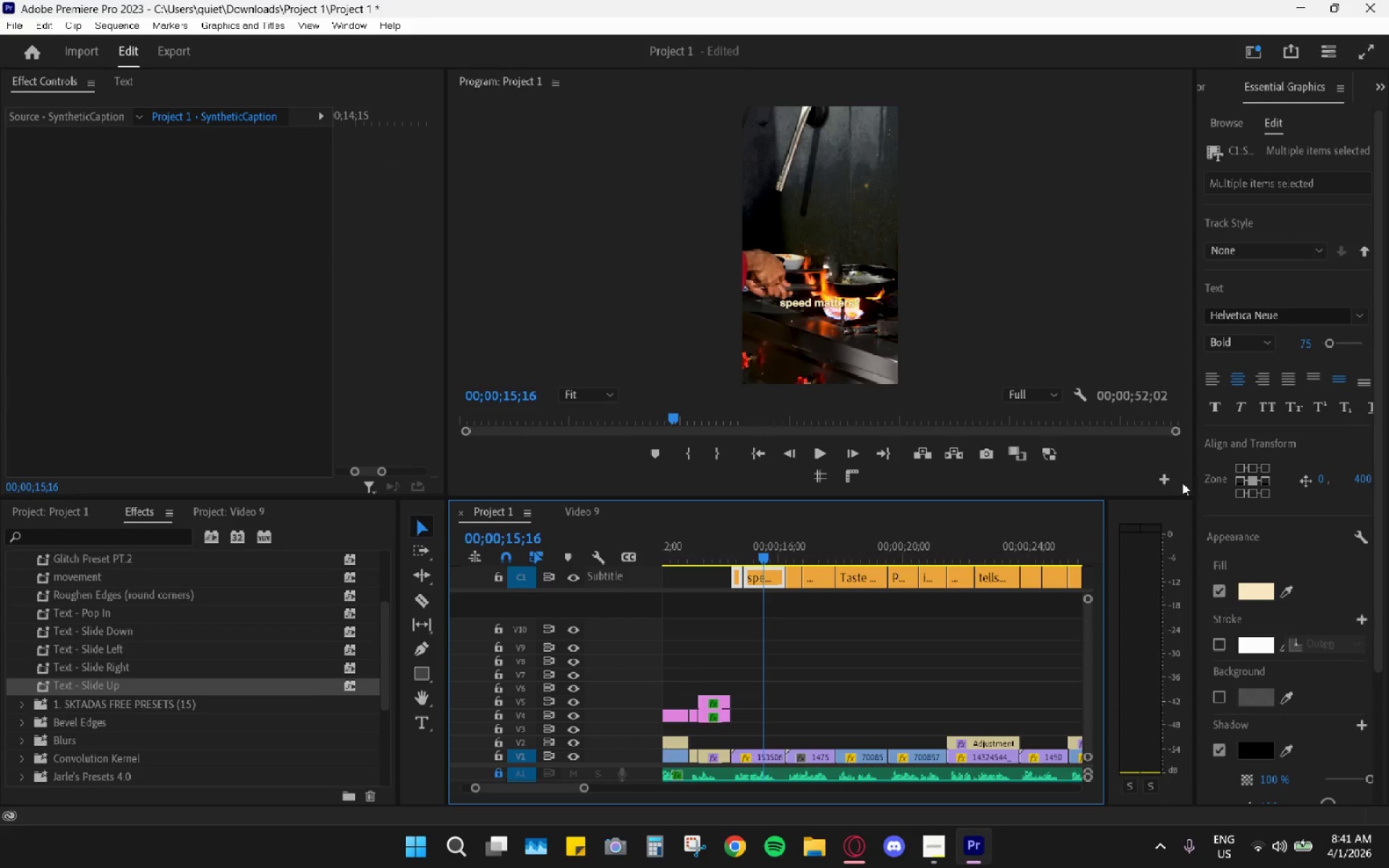 
left_click_drag(start_coordinate=[1360, 477], to_coordinate=[949, 518])
 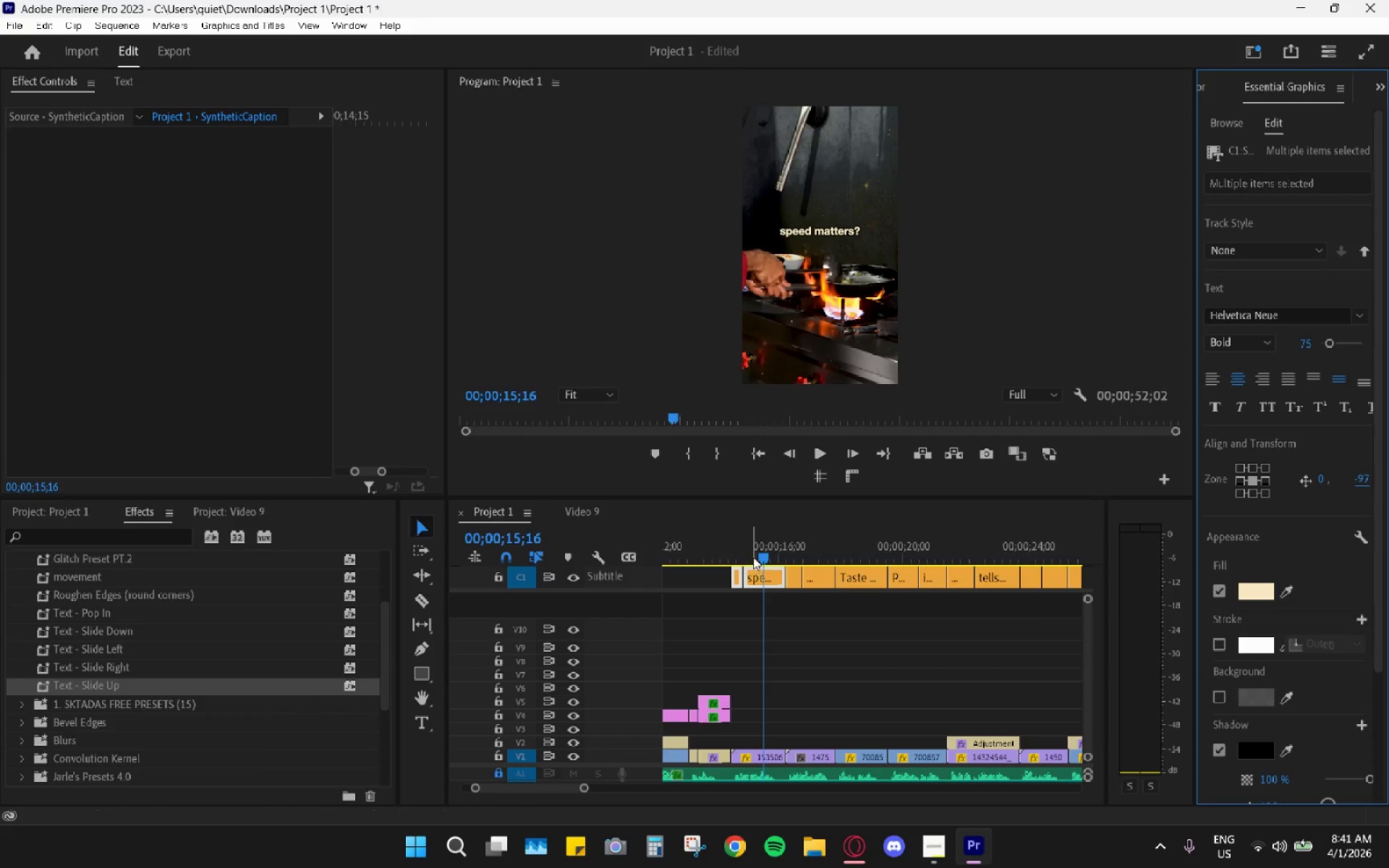 
left_click_drag(start_coordinate=[750, 550], to_coordinate=[735, 550])
 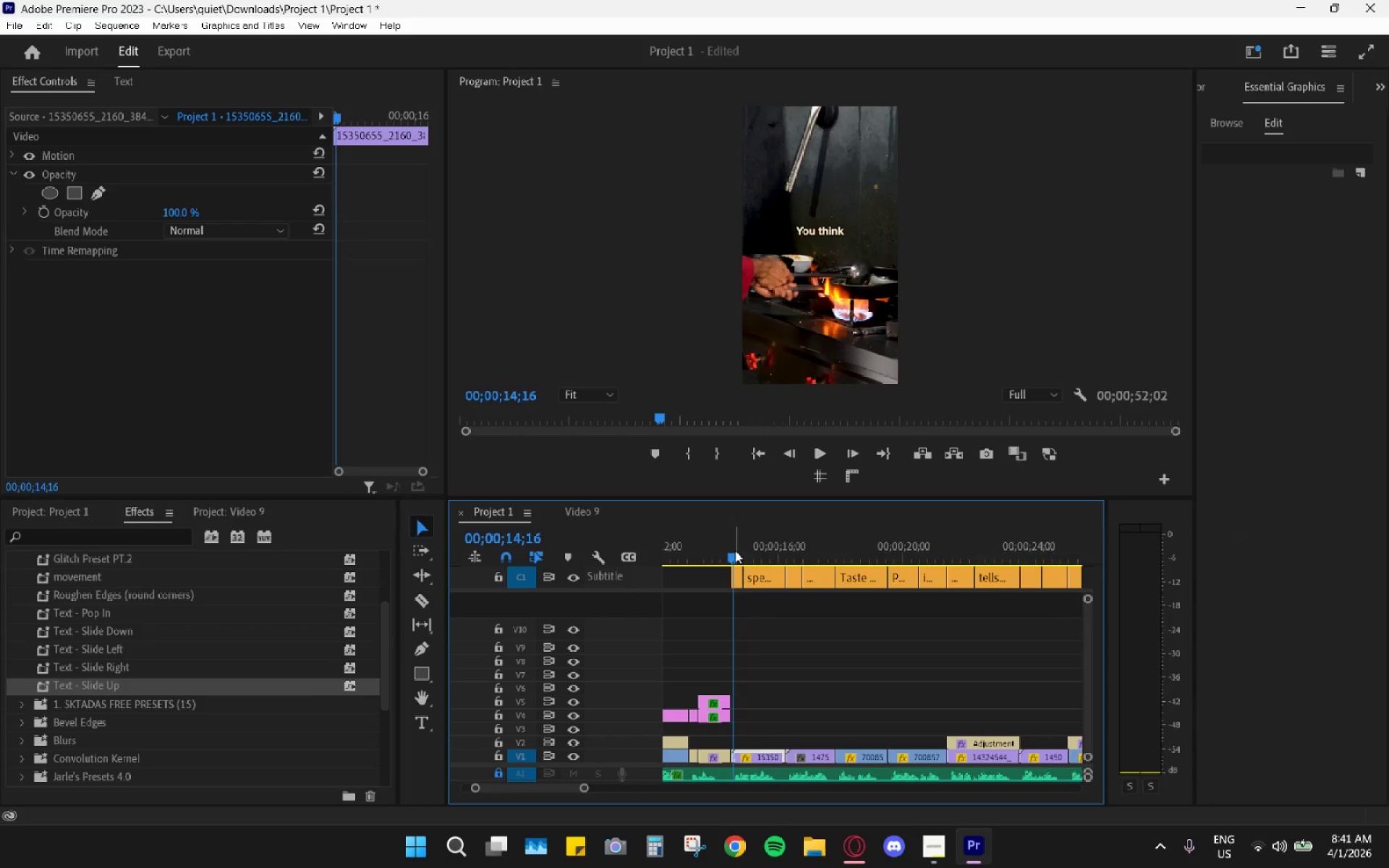 
key(Space)
 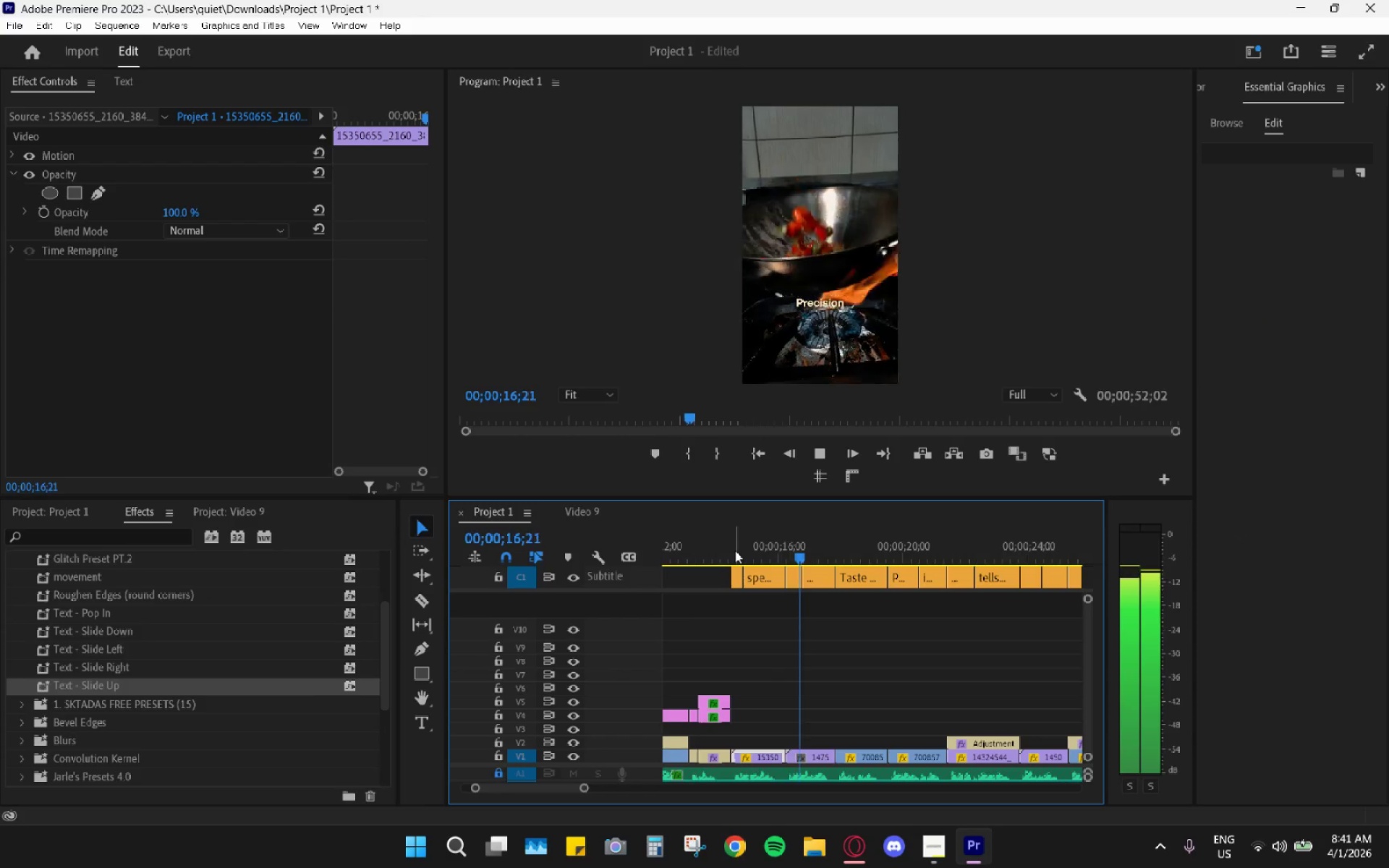 
key(Space)
 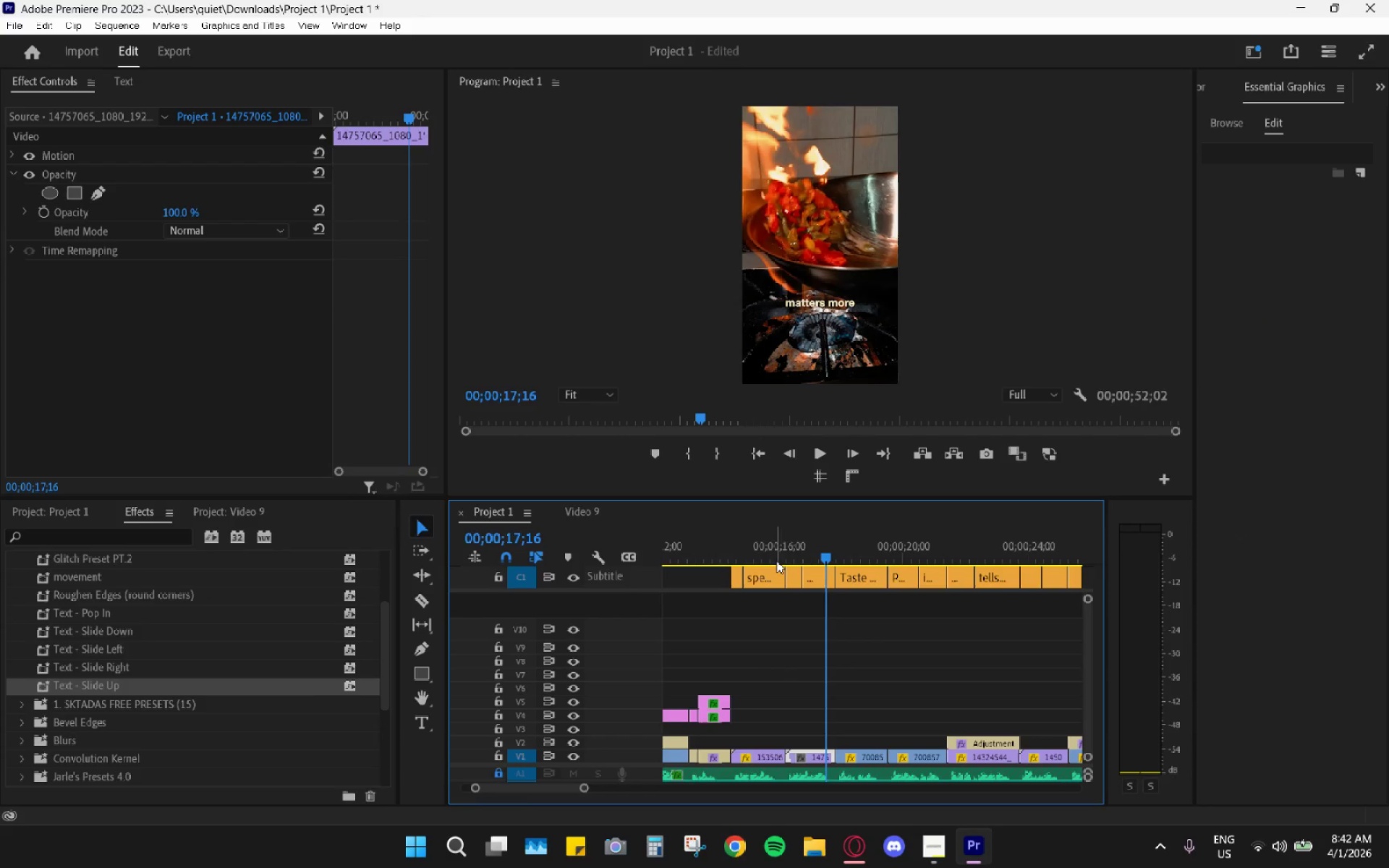 
left_click_drag(start_coordinate=[723, 603], to_coordinate=[767, 582])
 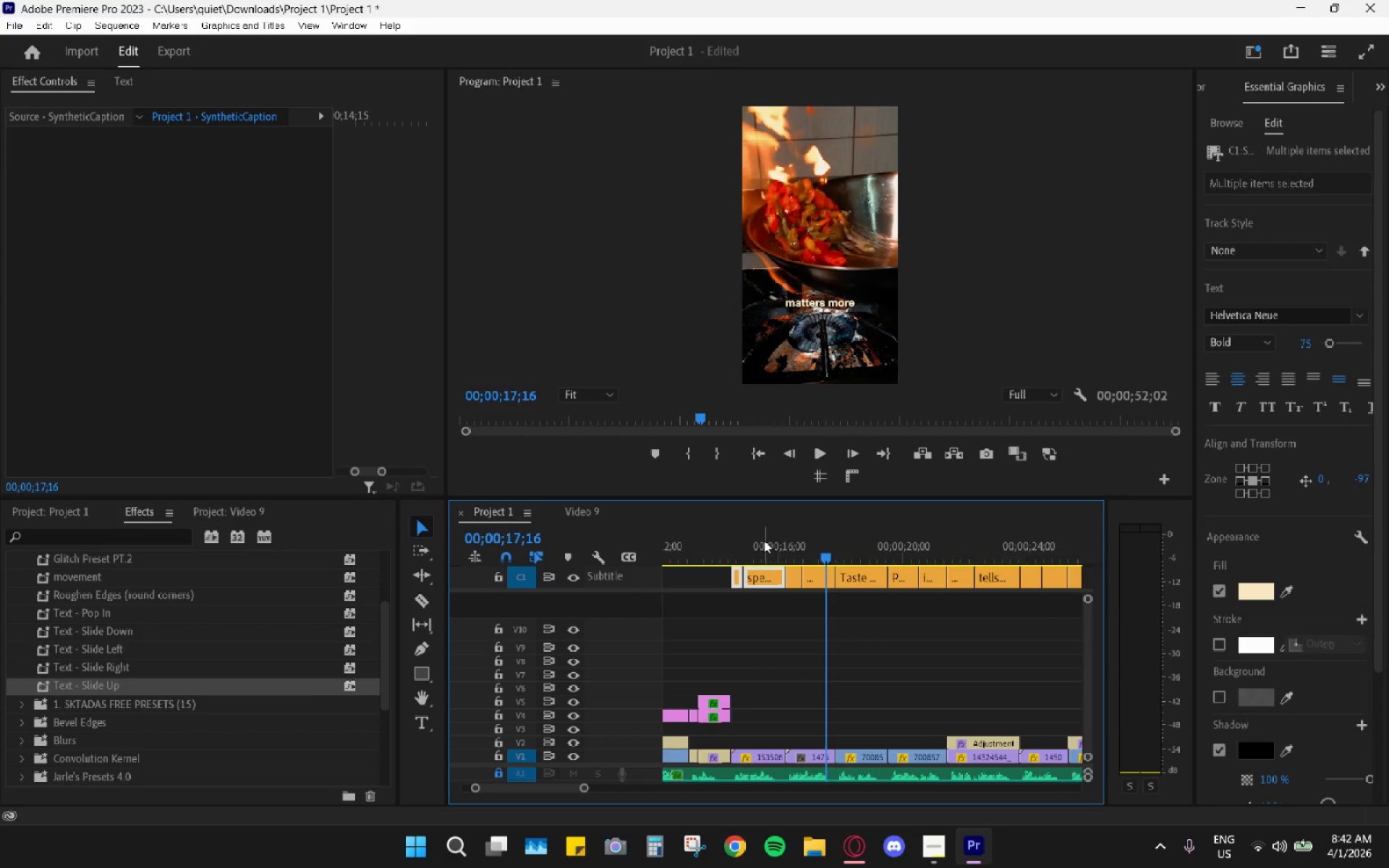 
left_click_drag(start_coordinate=[763, 538], to_coordinate=[733, 543])
 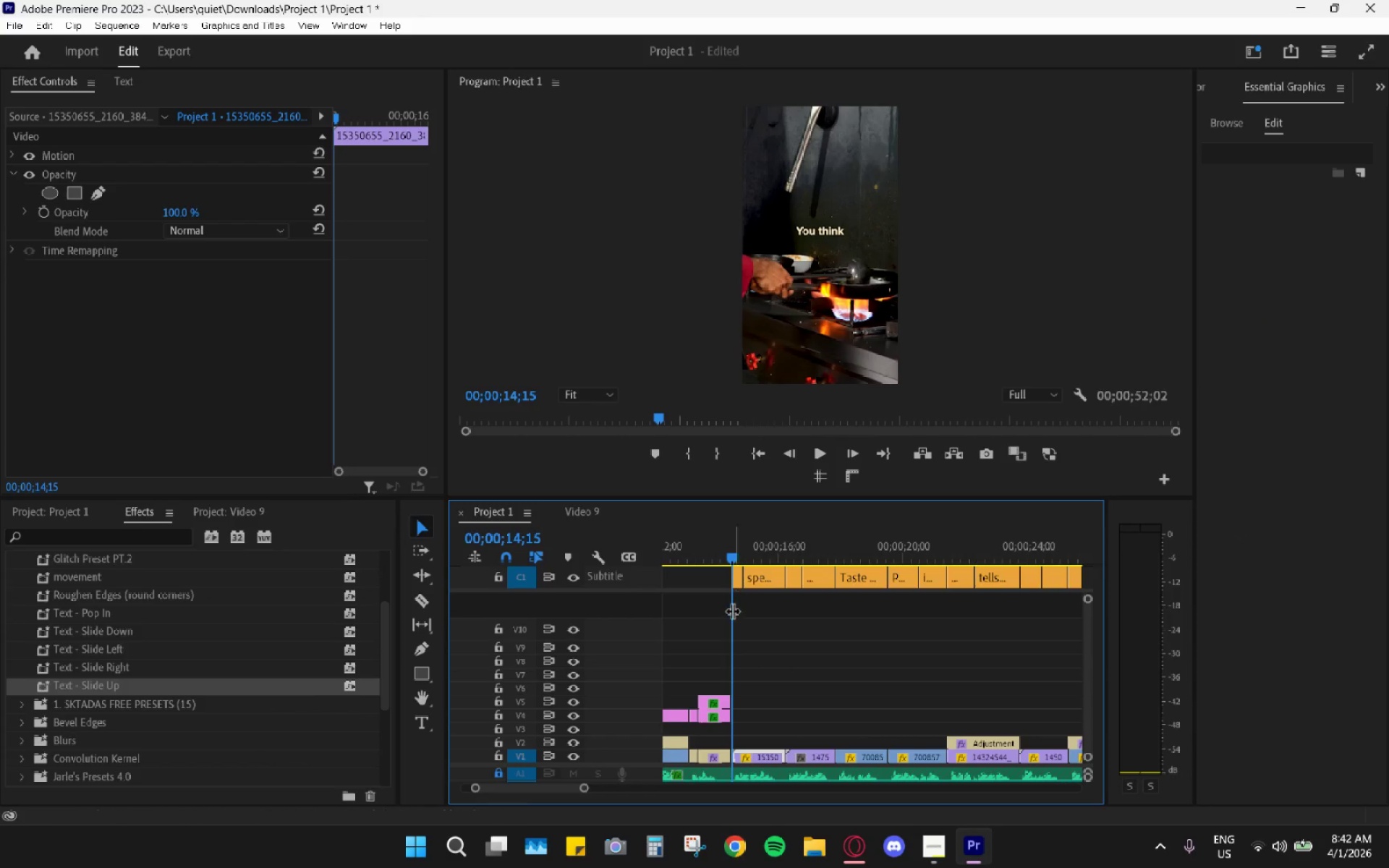 
hold_key(key=AltLeft, duration=1.16)
scroll: coordinate [731, 611], scroll_direction: up, amount: 23.0
 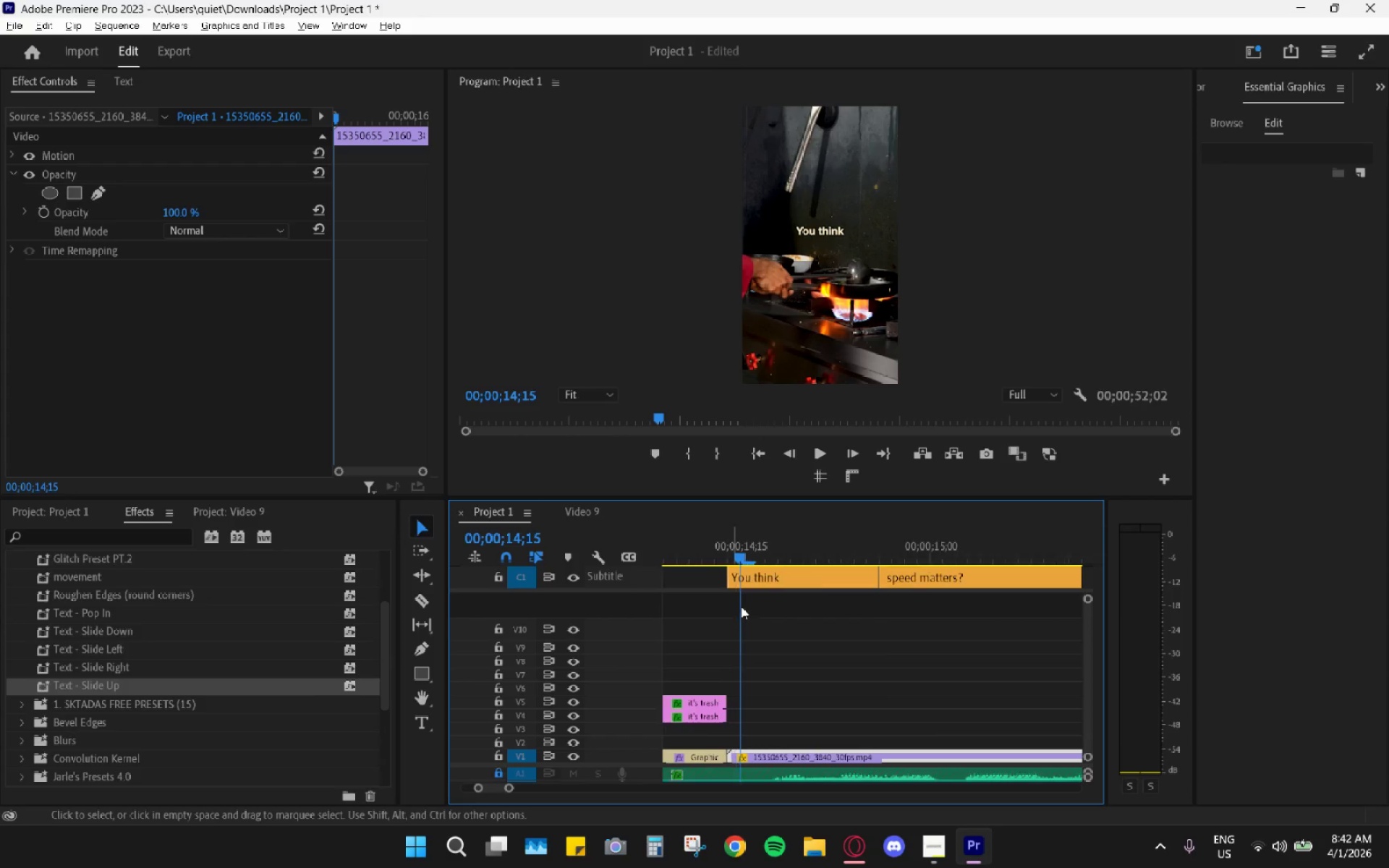 
left_click_drag(start_coordinate=[735, 556], to_coordinate=[727, 553])
 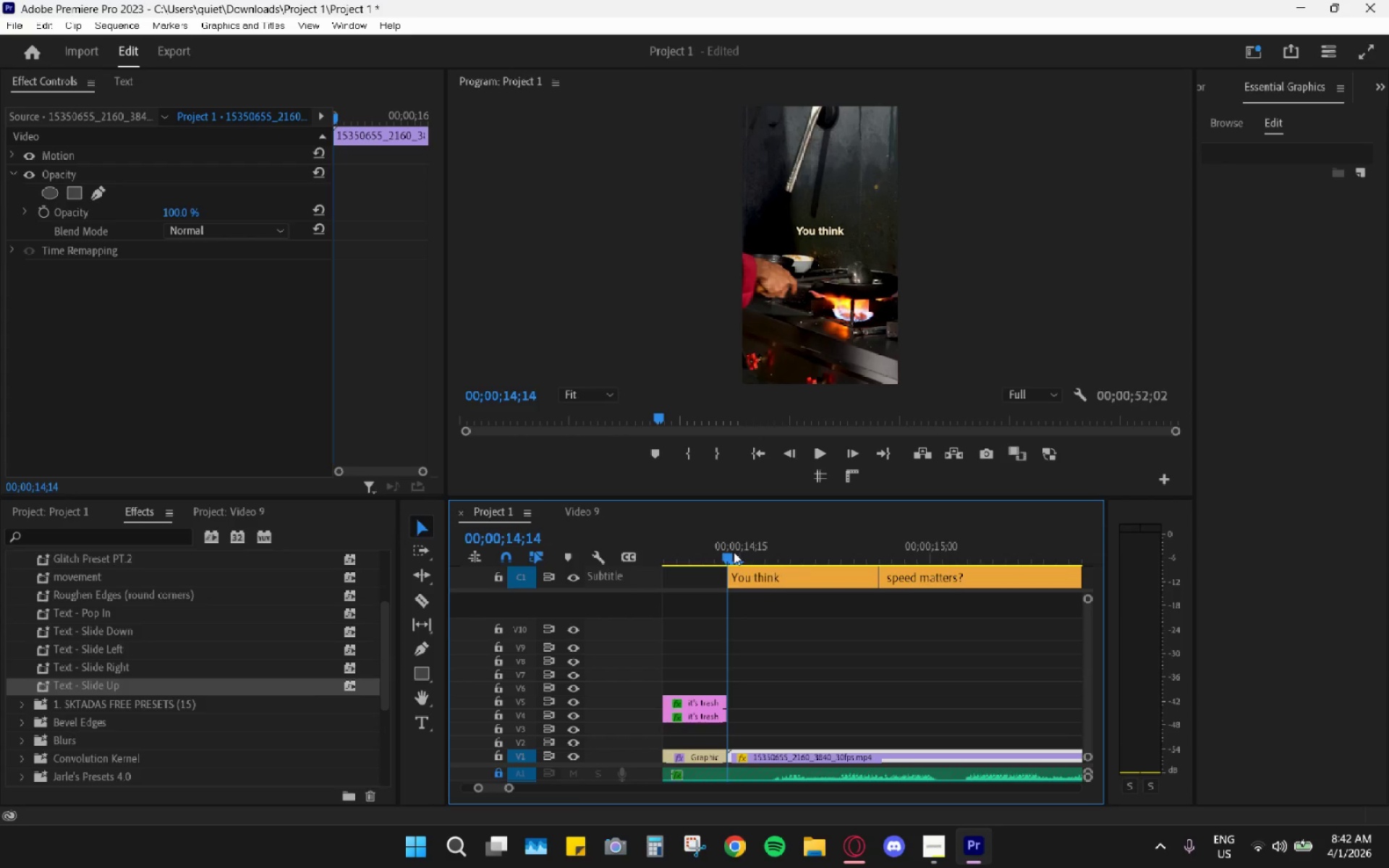 
left_click_drag(start_coordinate=[732, 552], to_coordinate=[827, 577])
 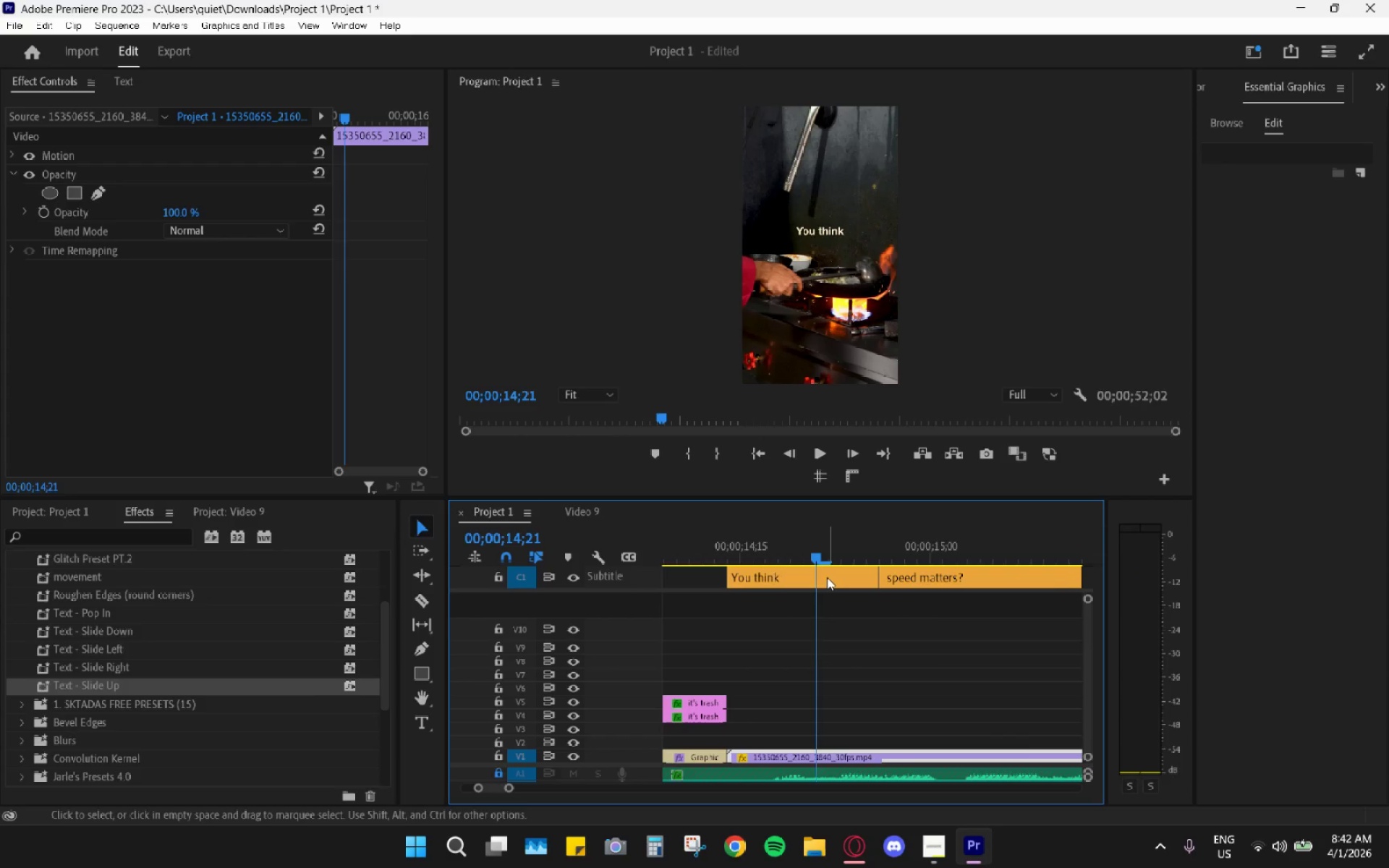 
key(Space)
 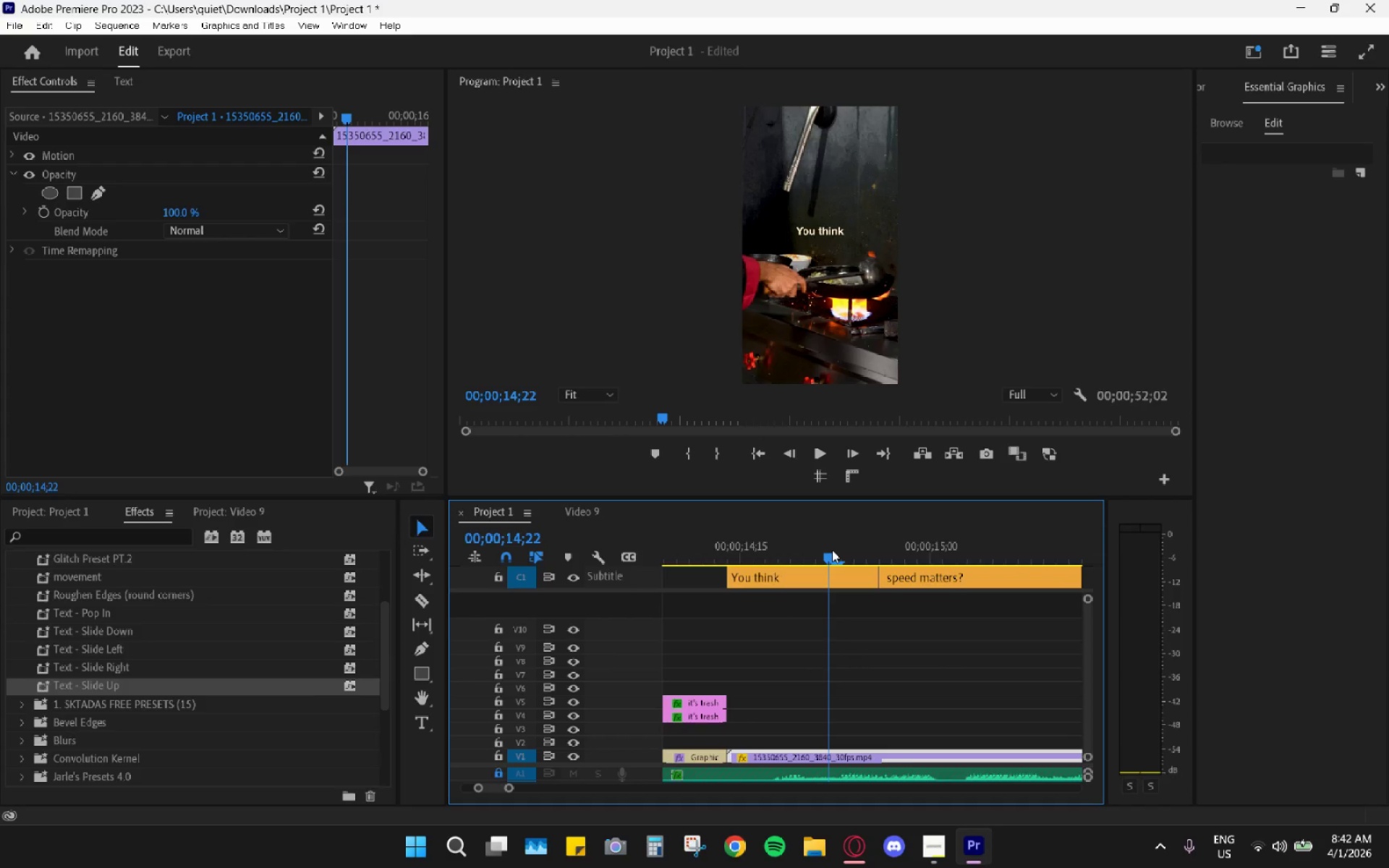 
left_click([832, 550])
 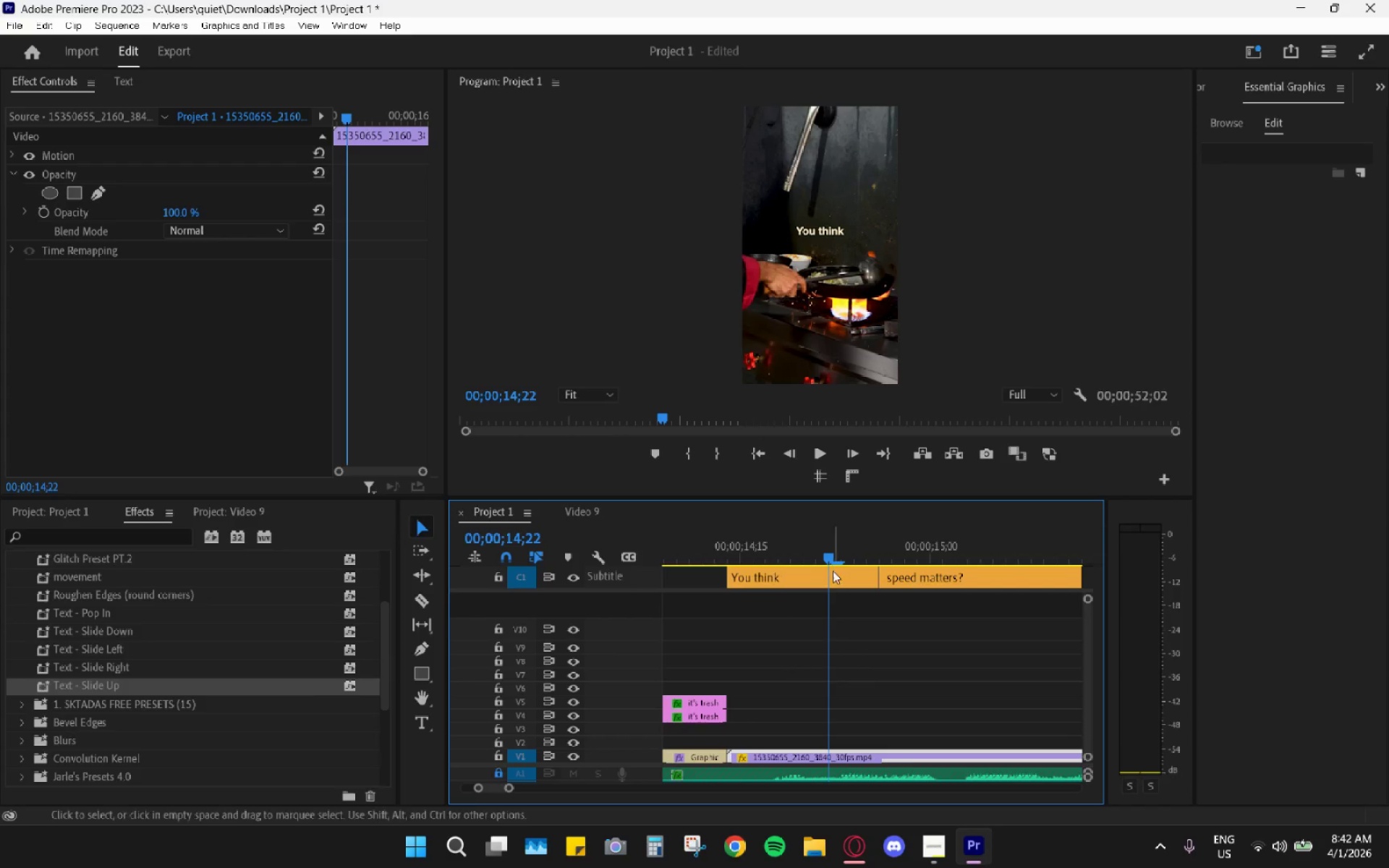 
key(C)
 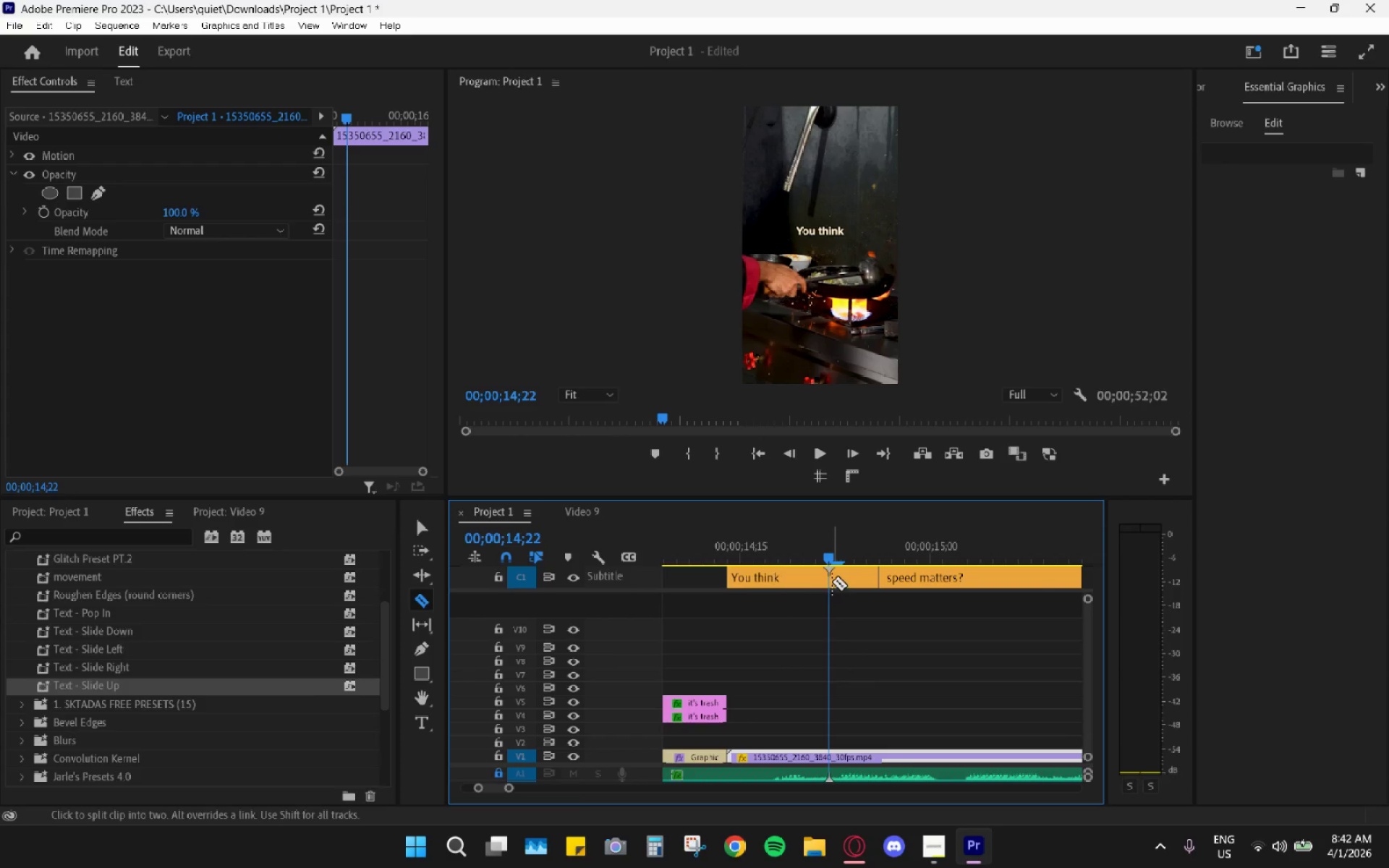 
left_click([831, 581])
 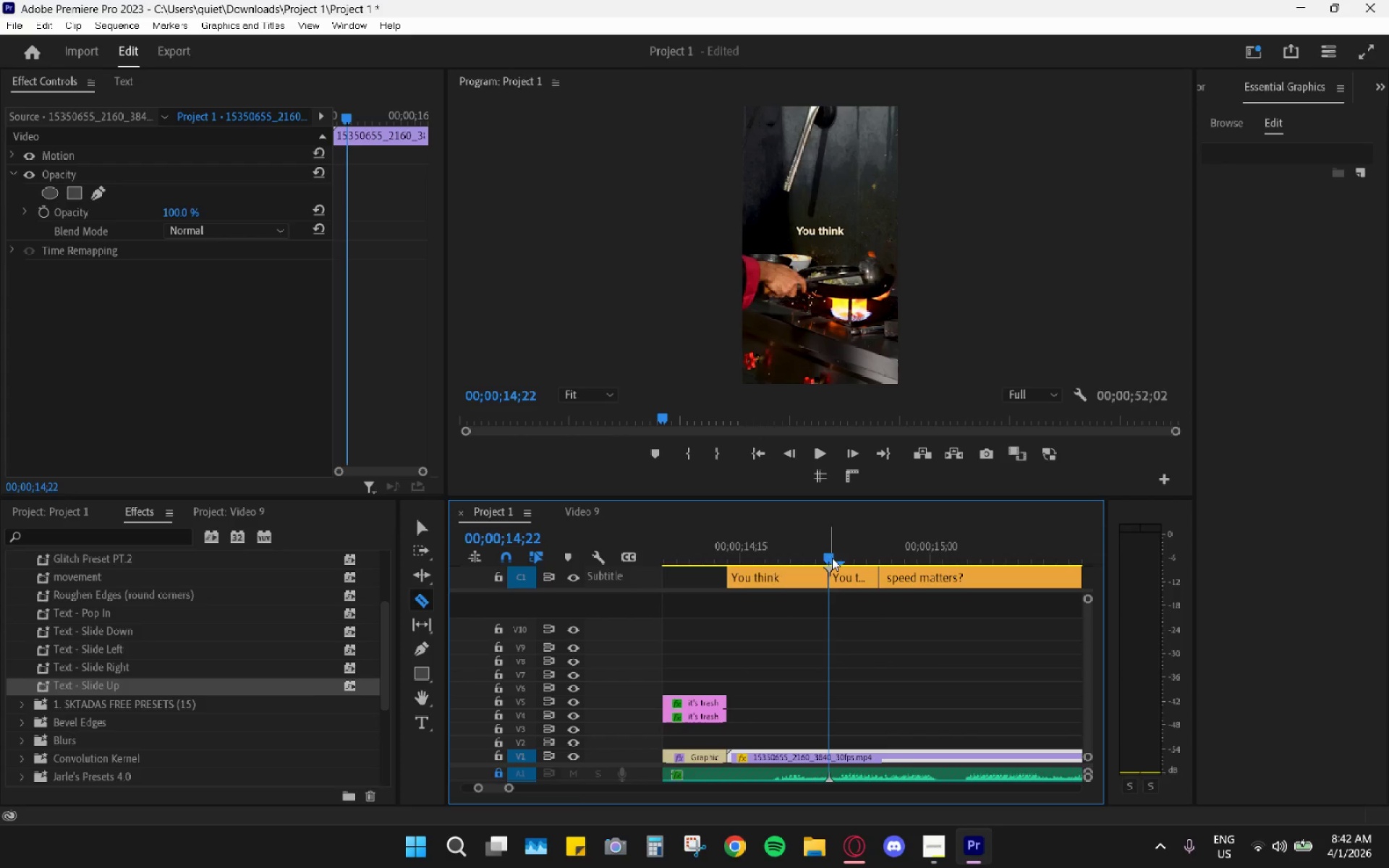 
left_click_drag(start_coordinate=[828, 552], to_coordinate=[804, 550])
 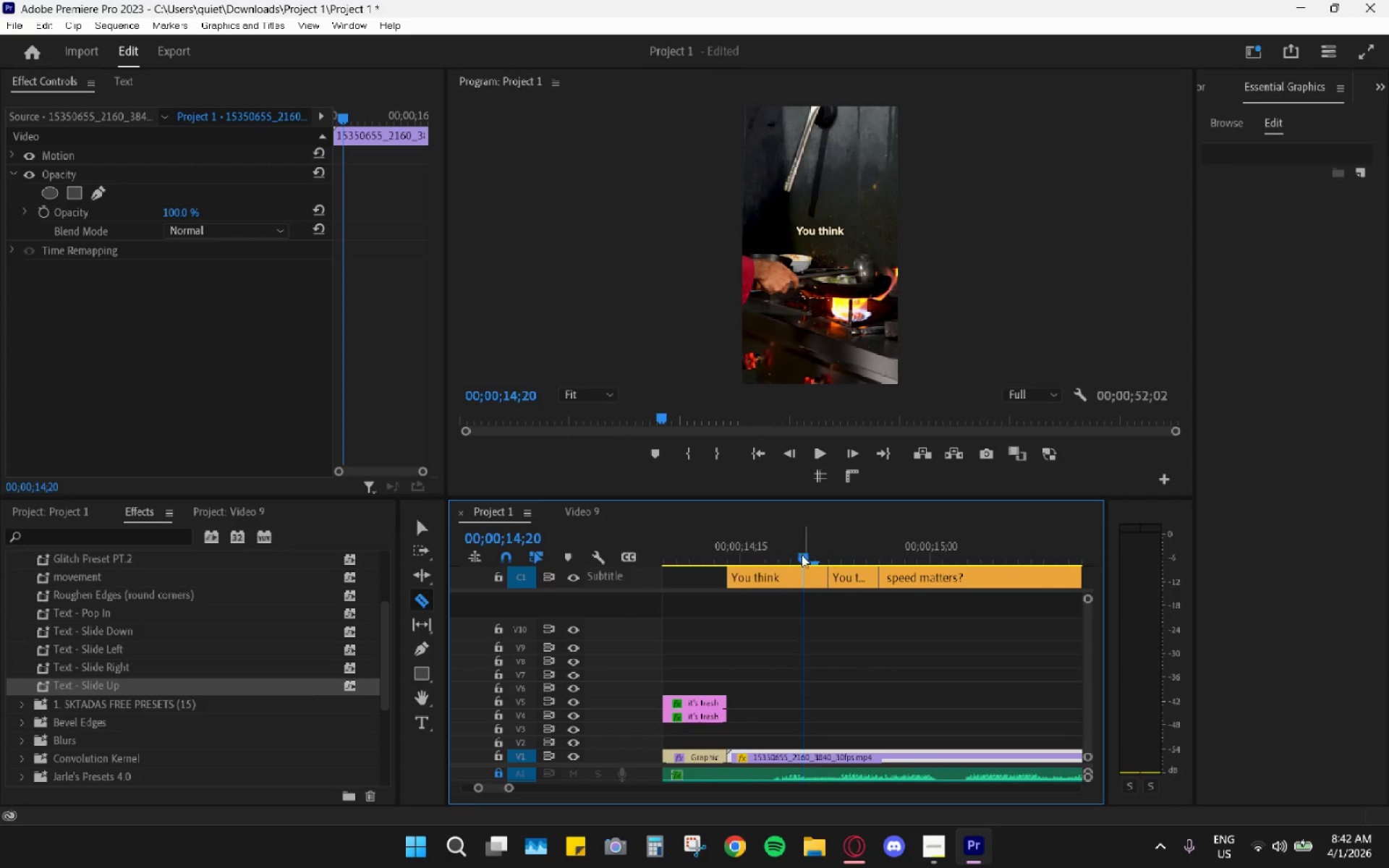 
key(V)
 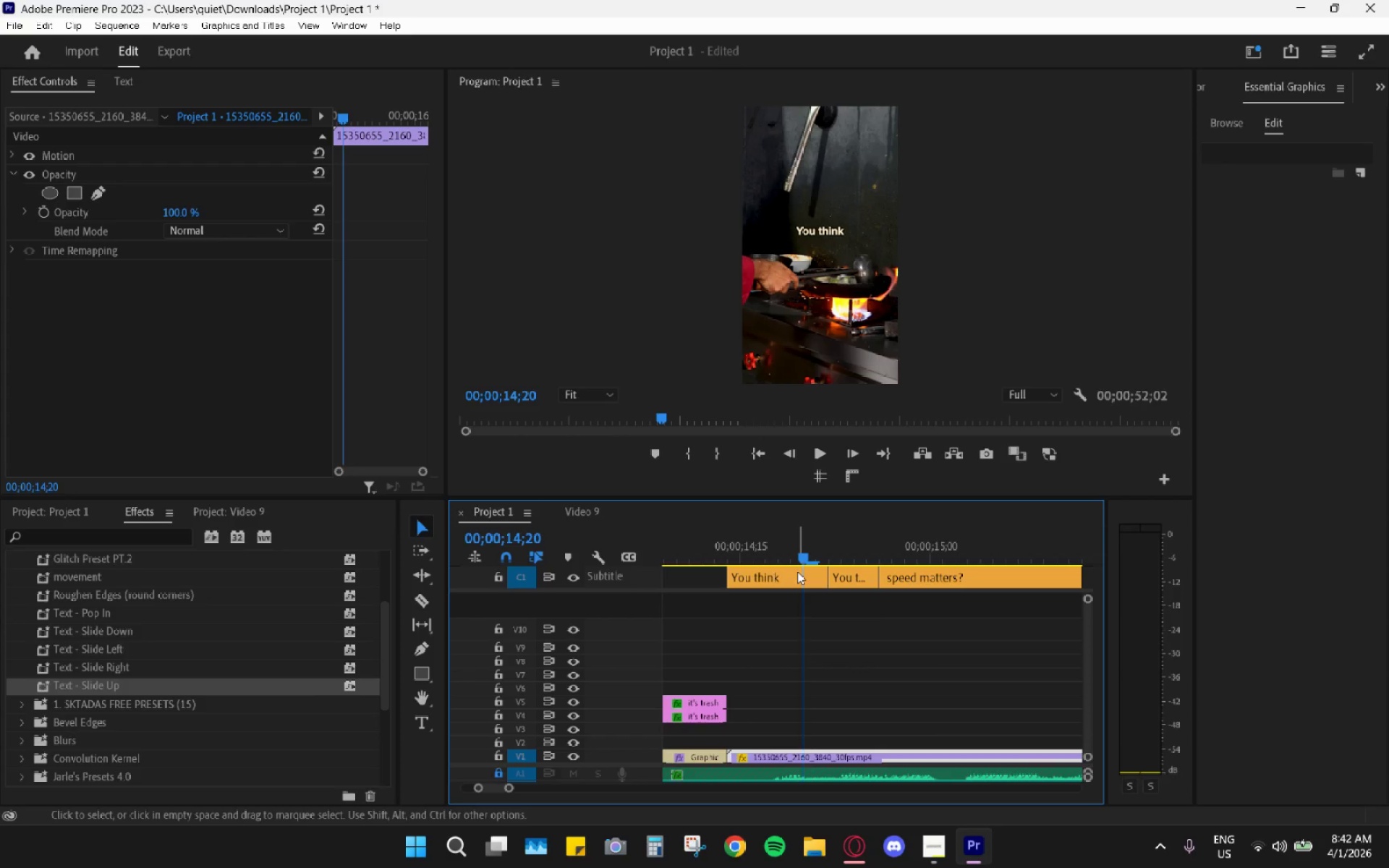 
left_click([797, 571])
 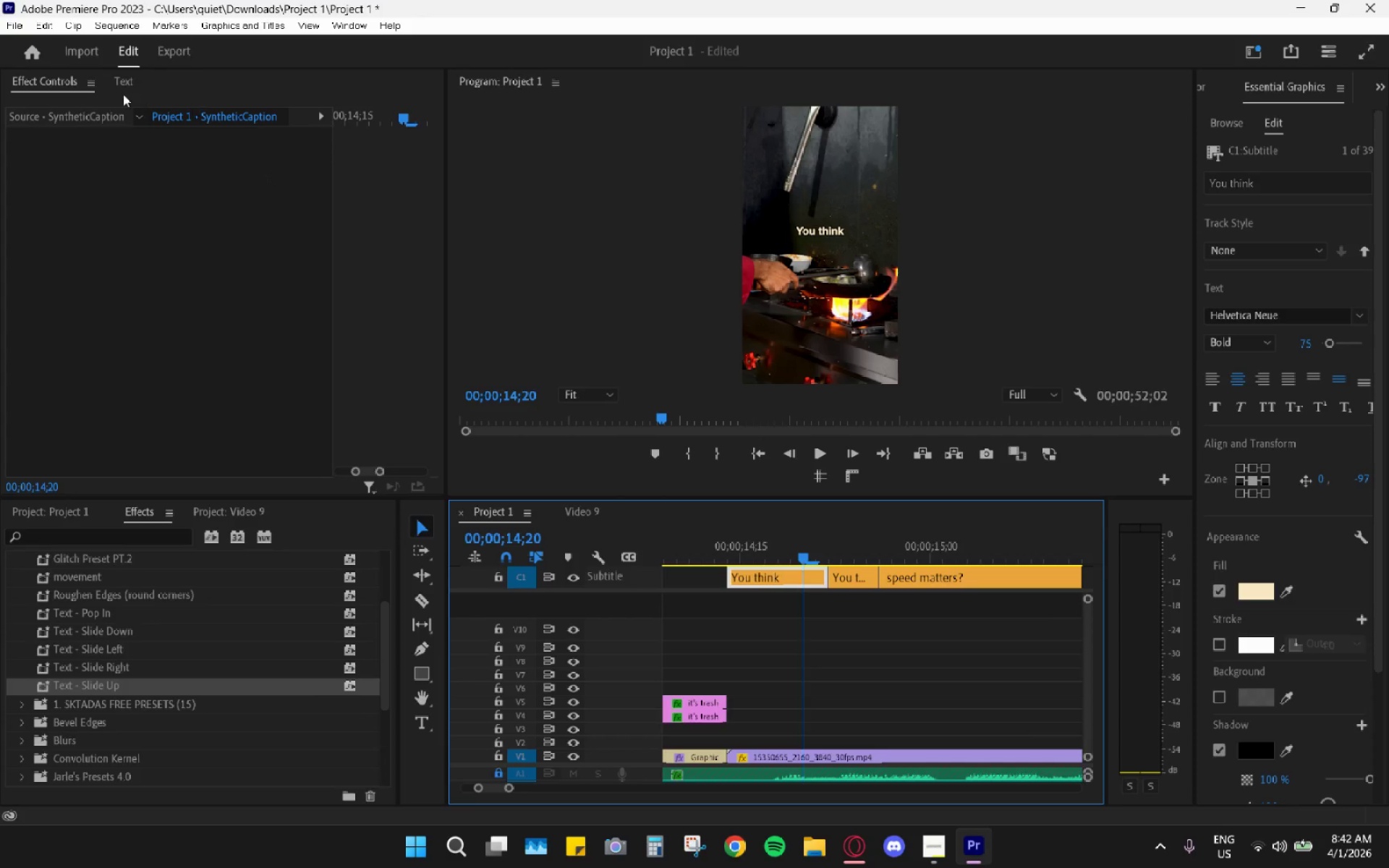 
left_click([119, 86])
 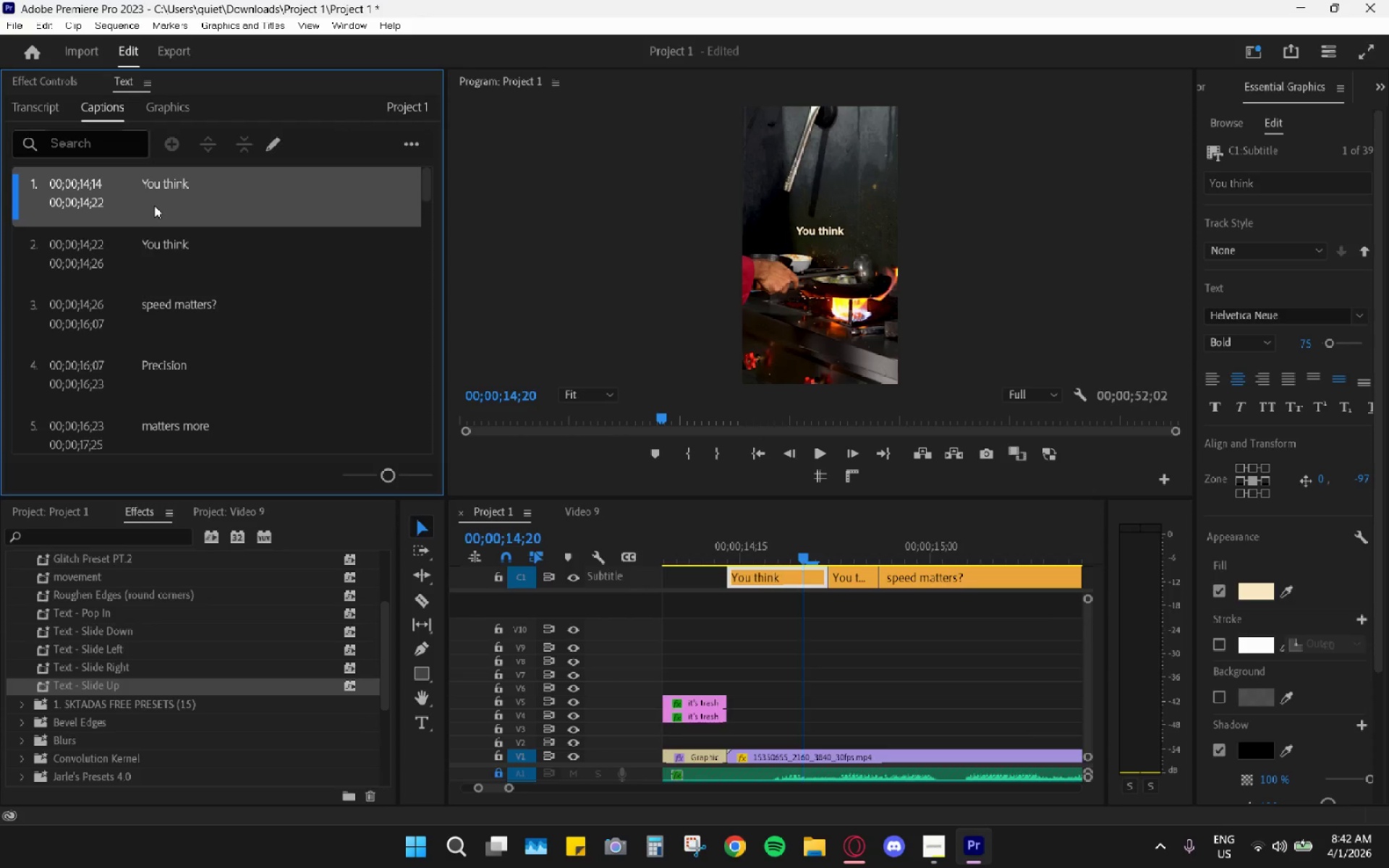 
double_click([158, 202])
 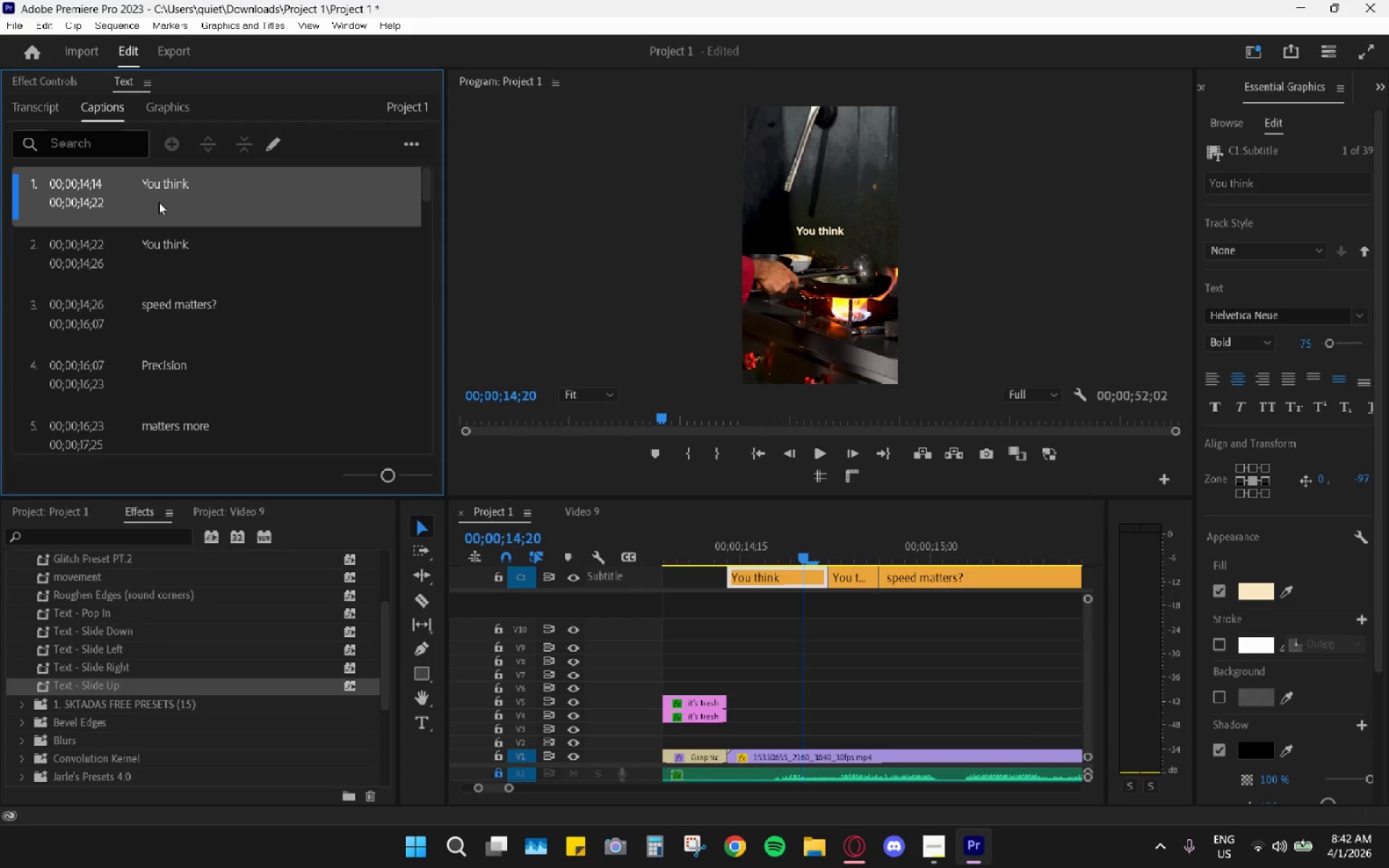 
triple_click([158, 202])
 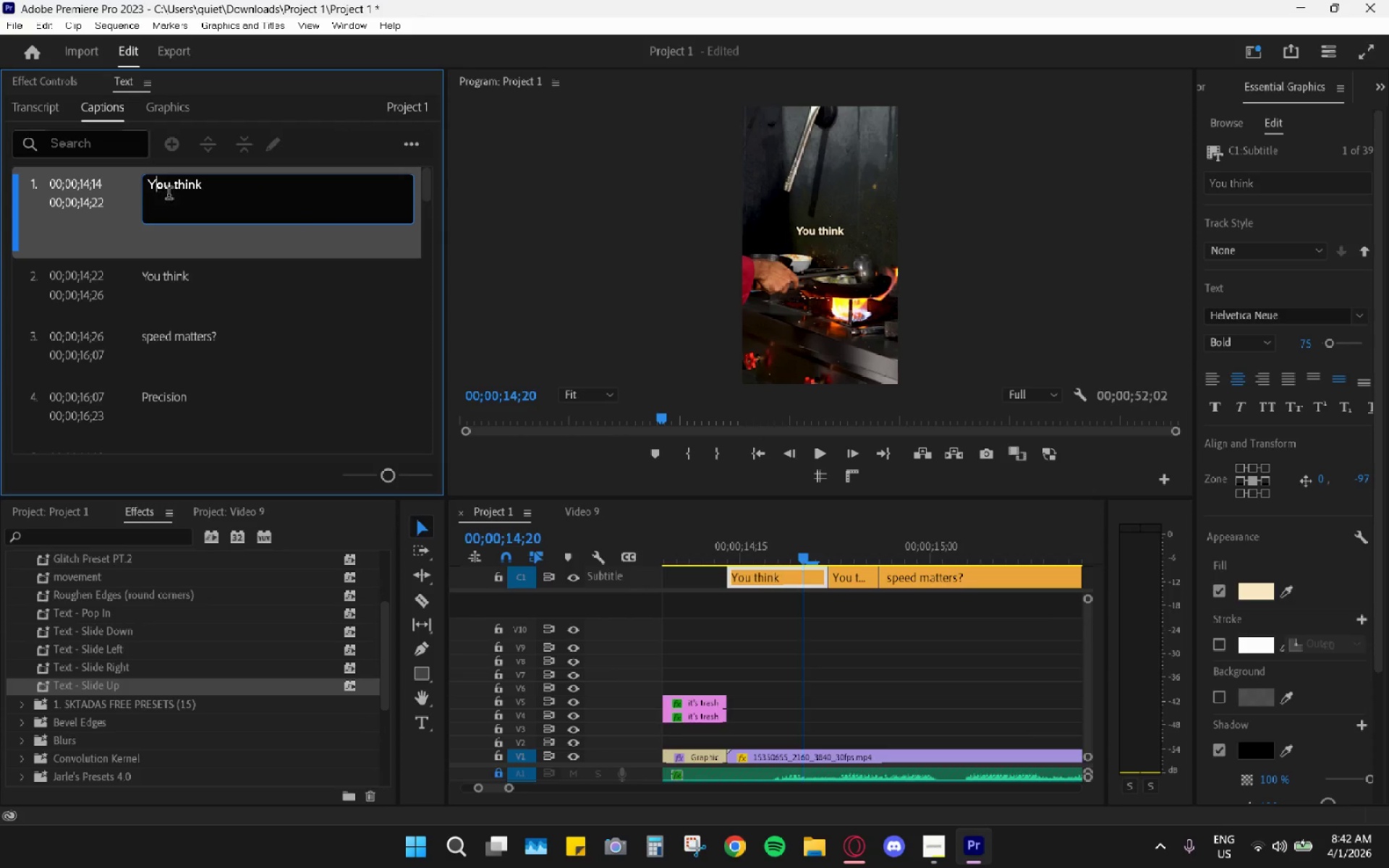 
triple_click([179, 186])
 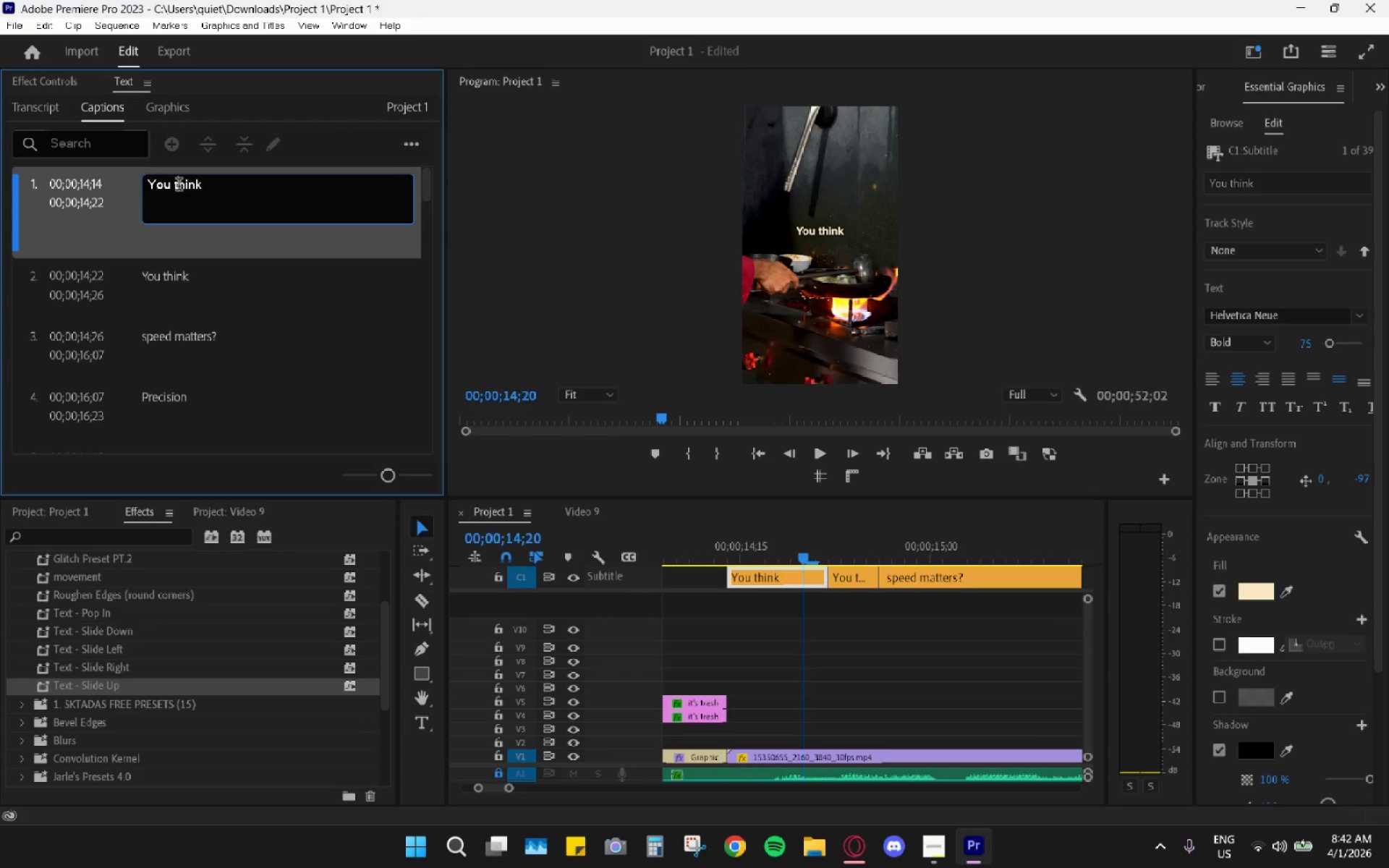 
triple_click([179, 186])
 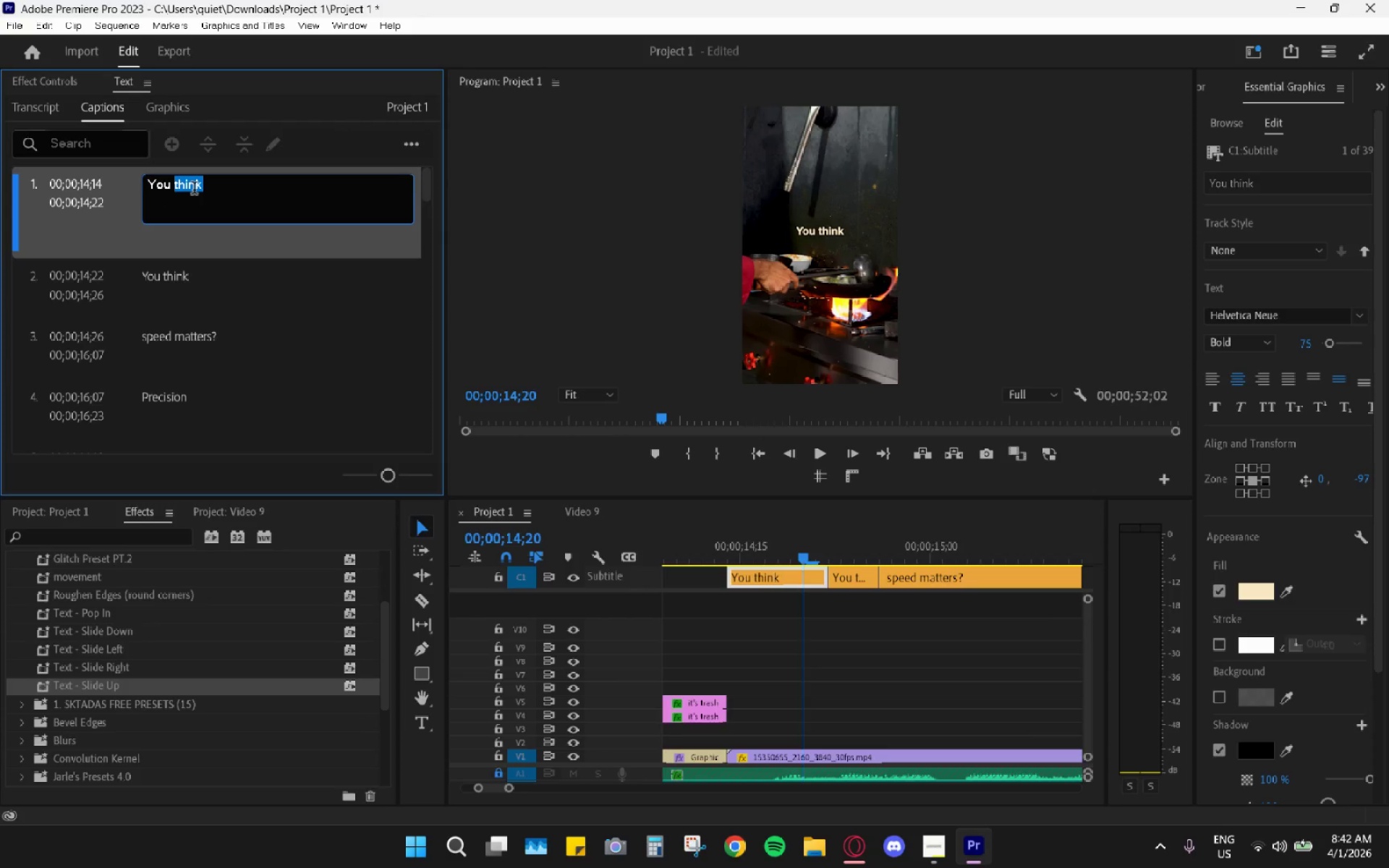 
key(Backspace)
 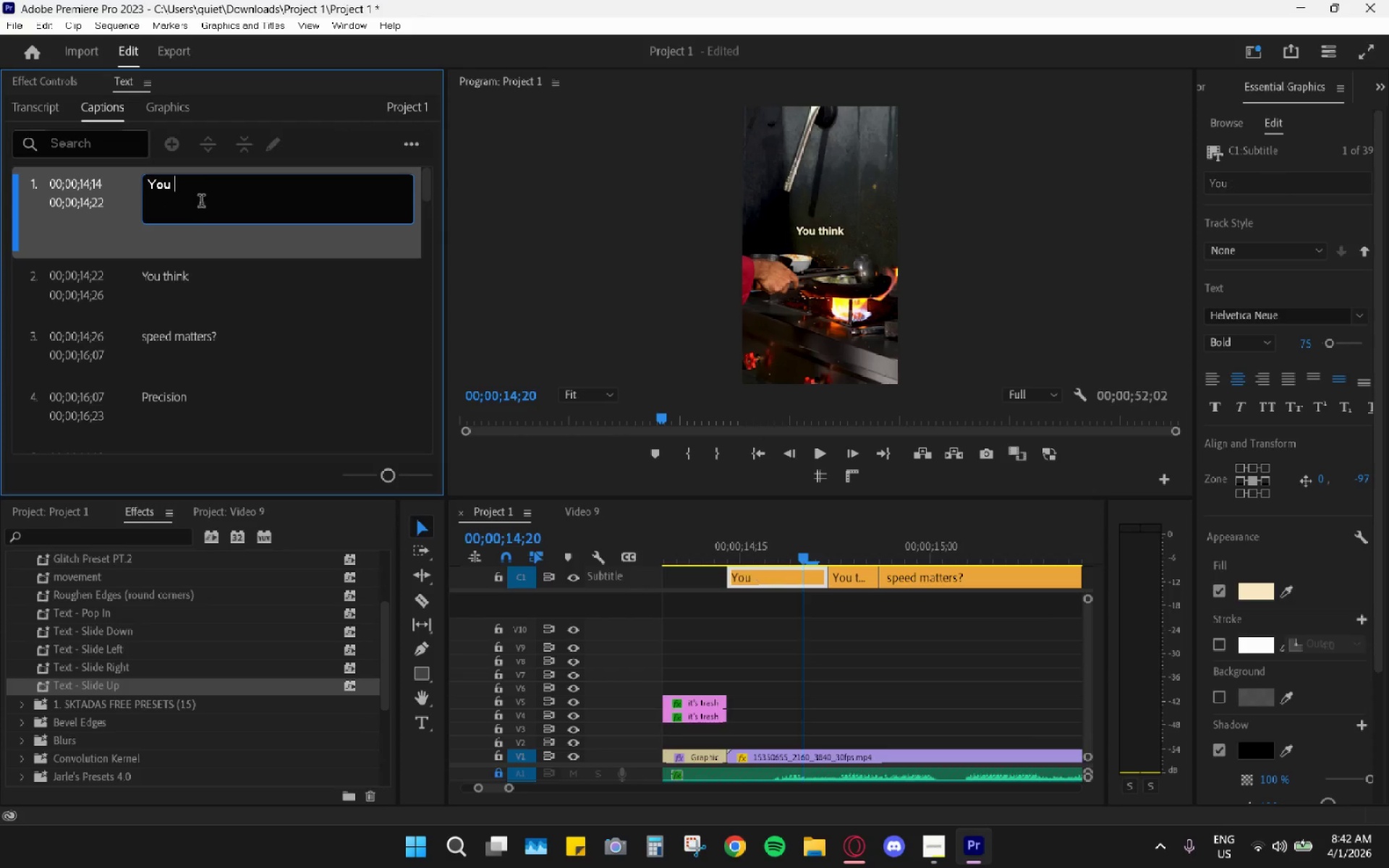 
key(Backspace)
 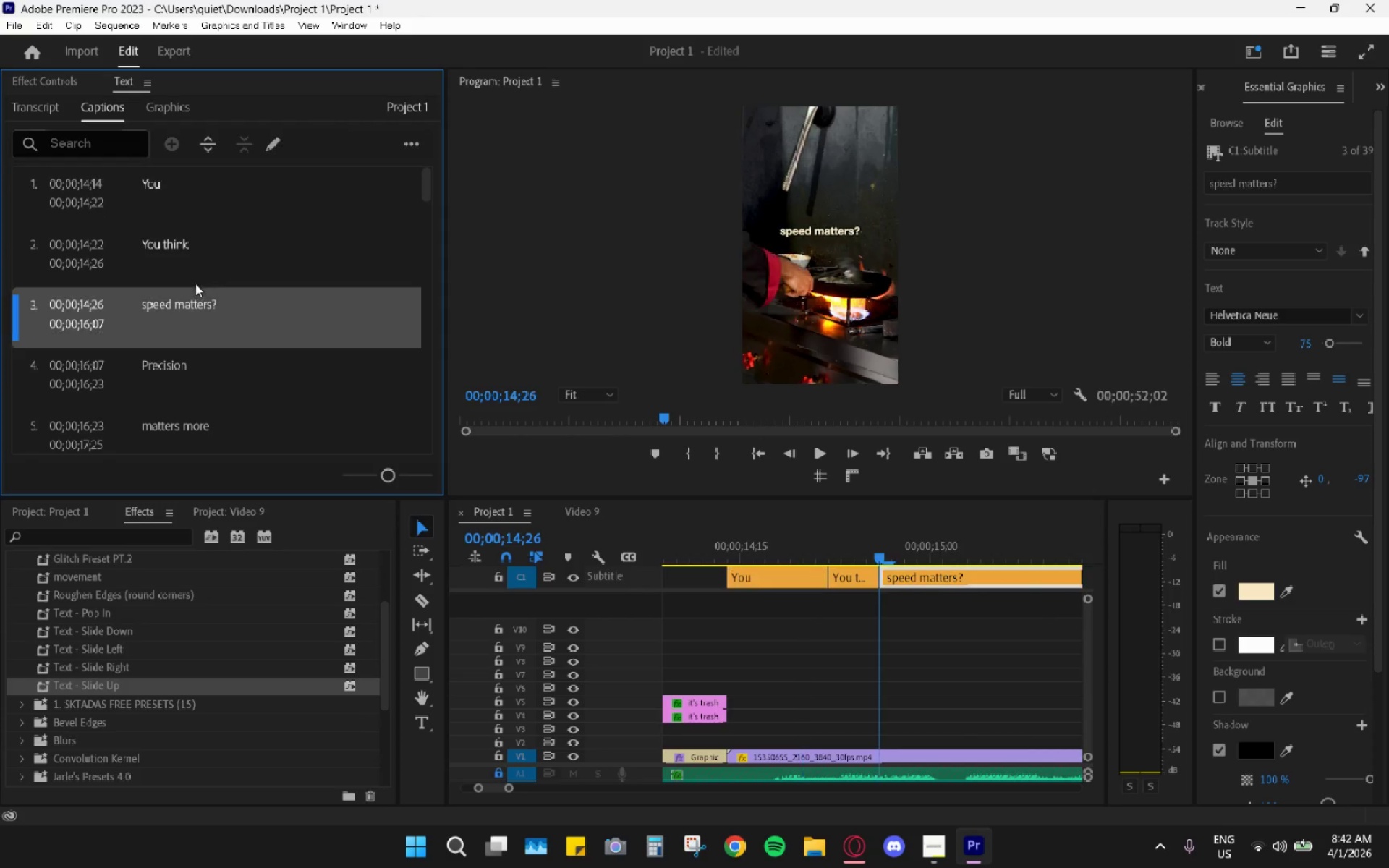 
double_click([181, 244])
 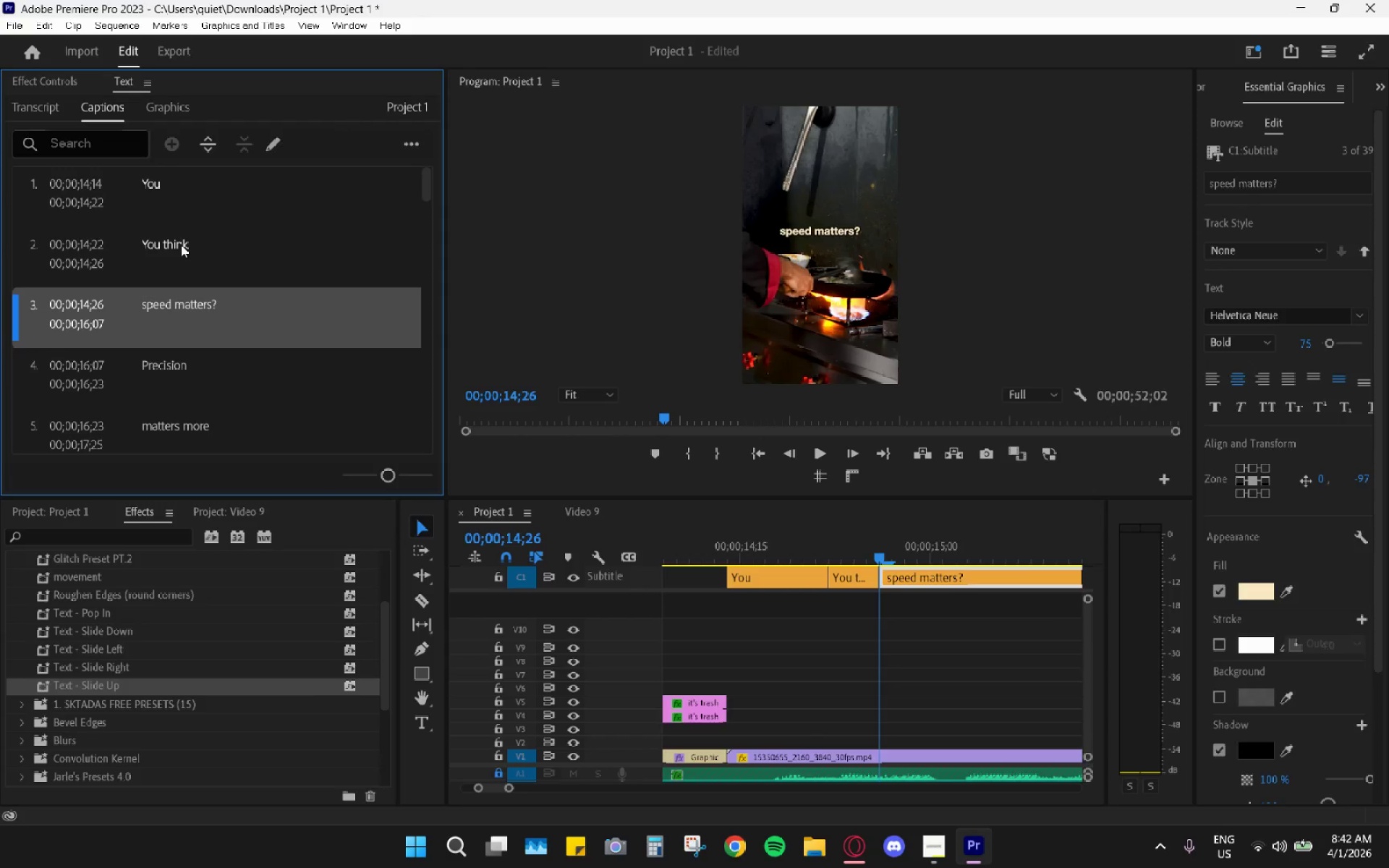 
triple_click([181, 244])
 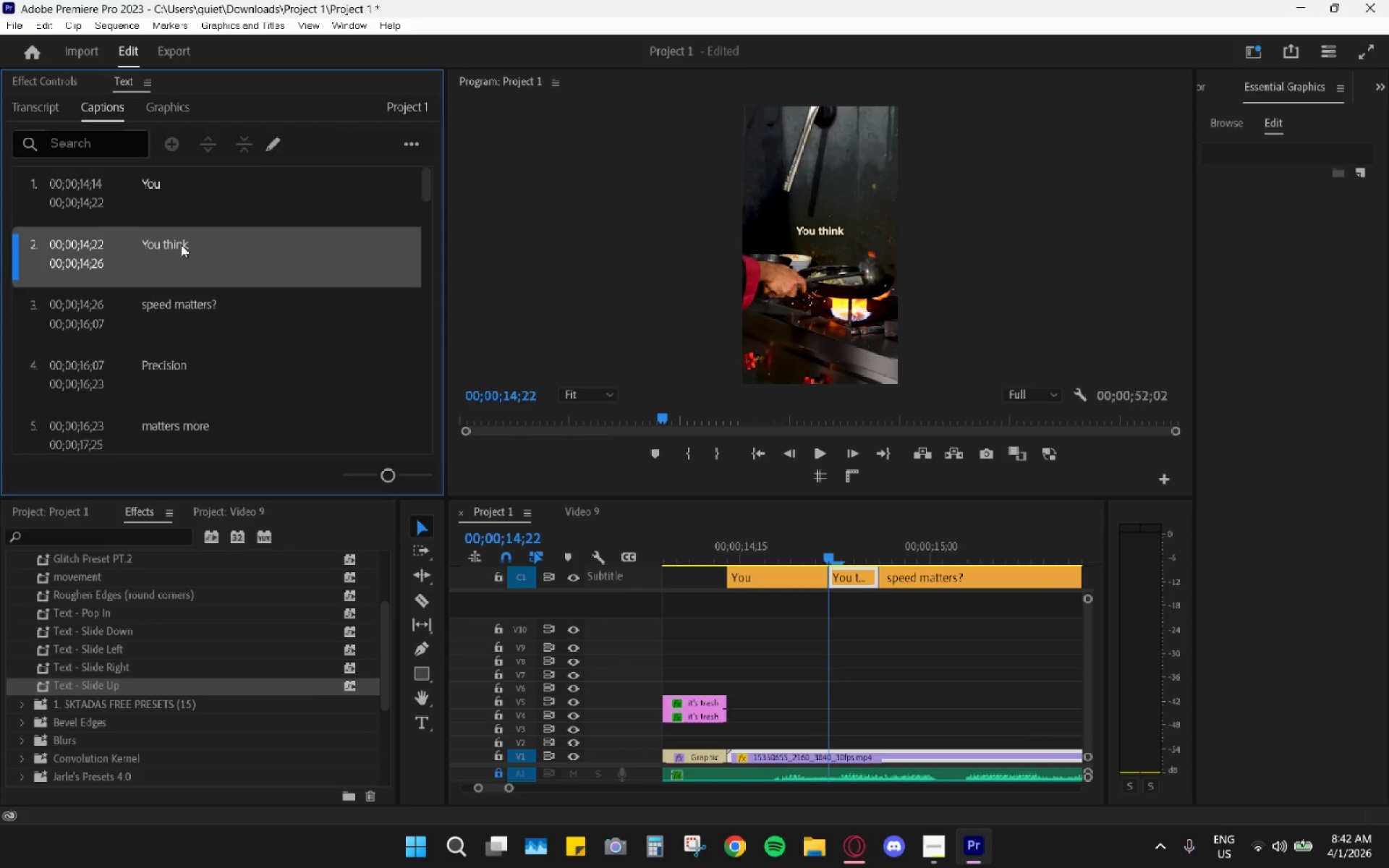 
triple_click([181, 244])
 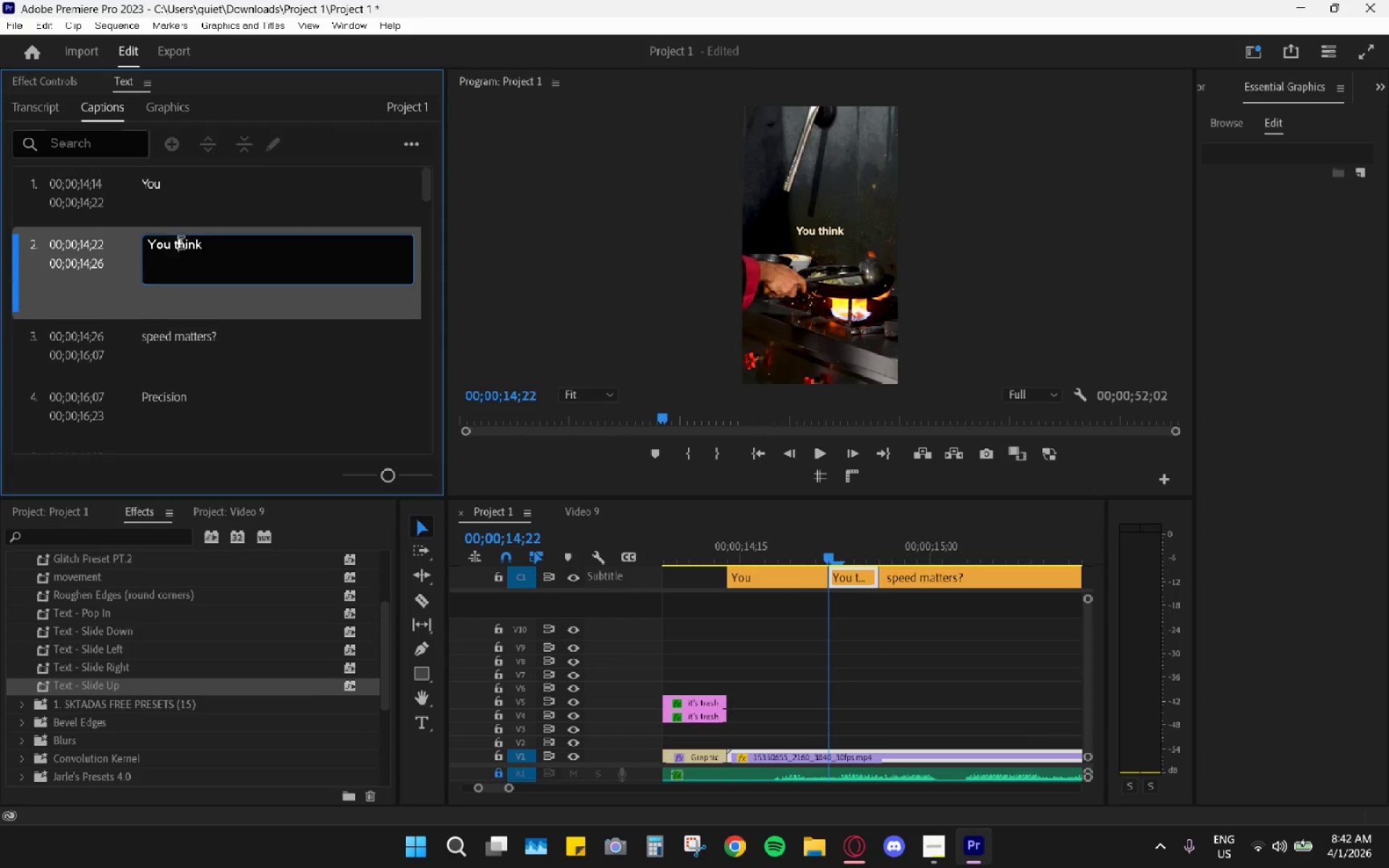 
triple_click([181, 244])
 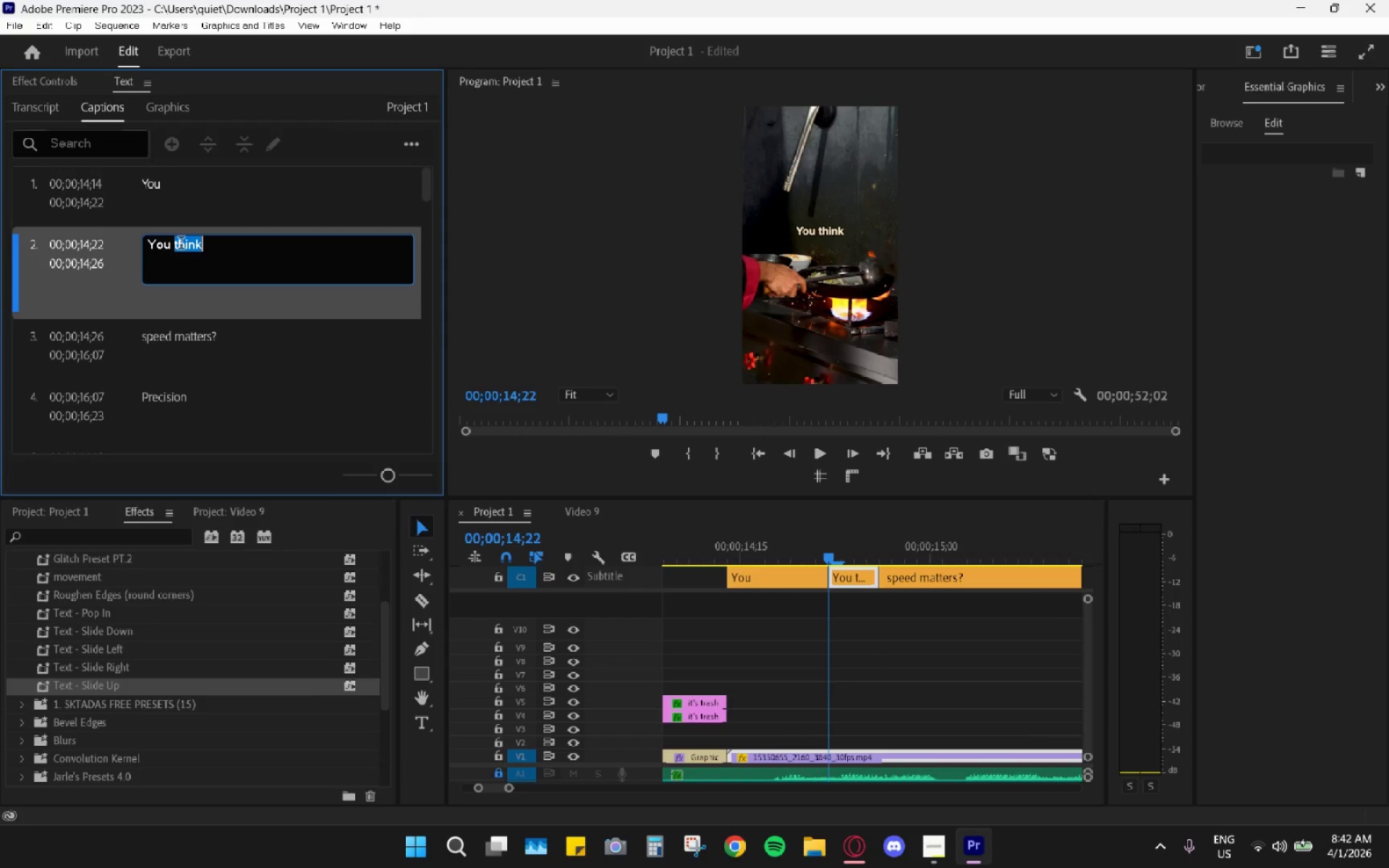 
triple_click([181, 244])
 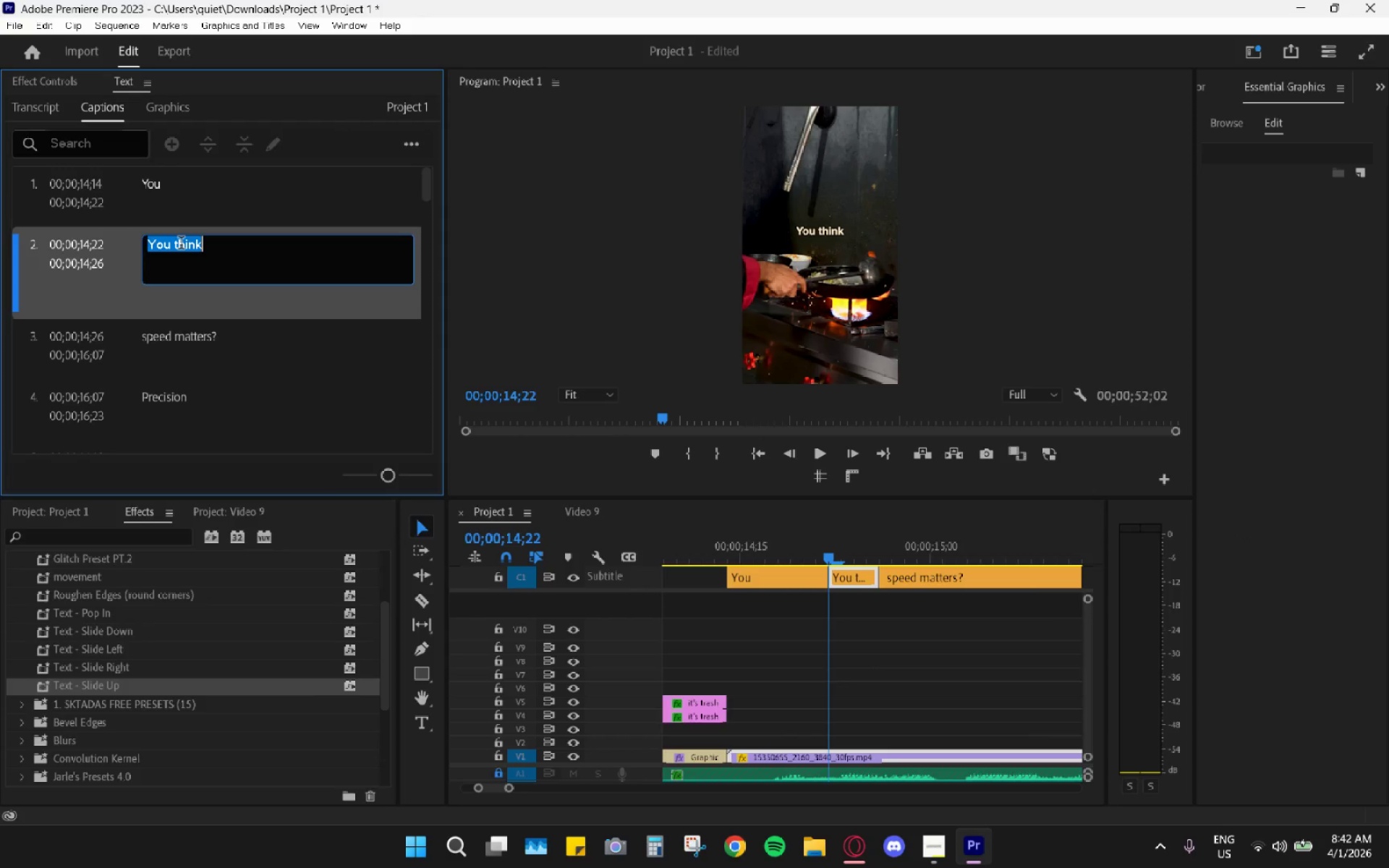 
type(think)
 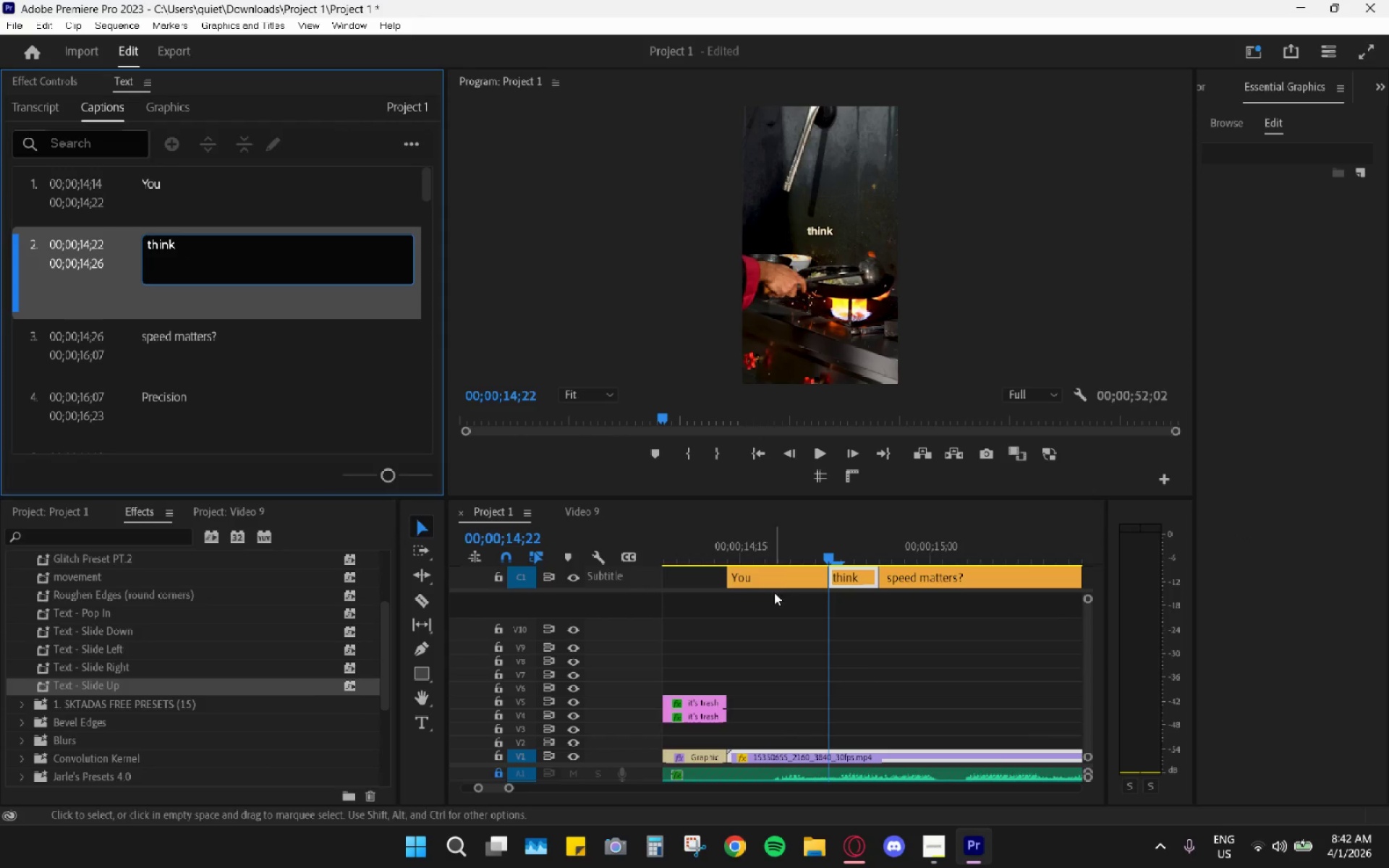 
left_click_drag(start_coordinate=[765, 543], to_coordinate=[757, 545])
 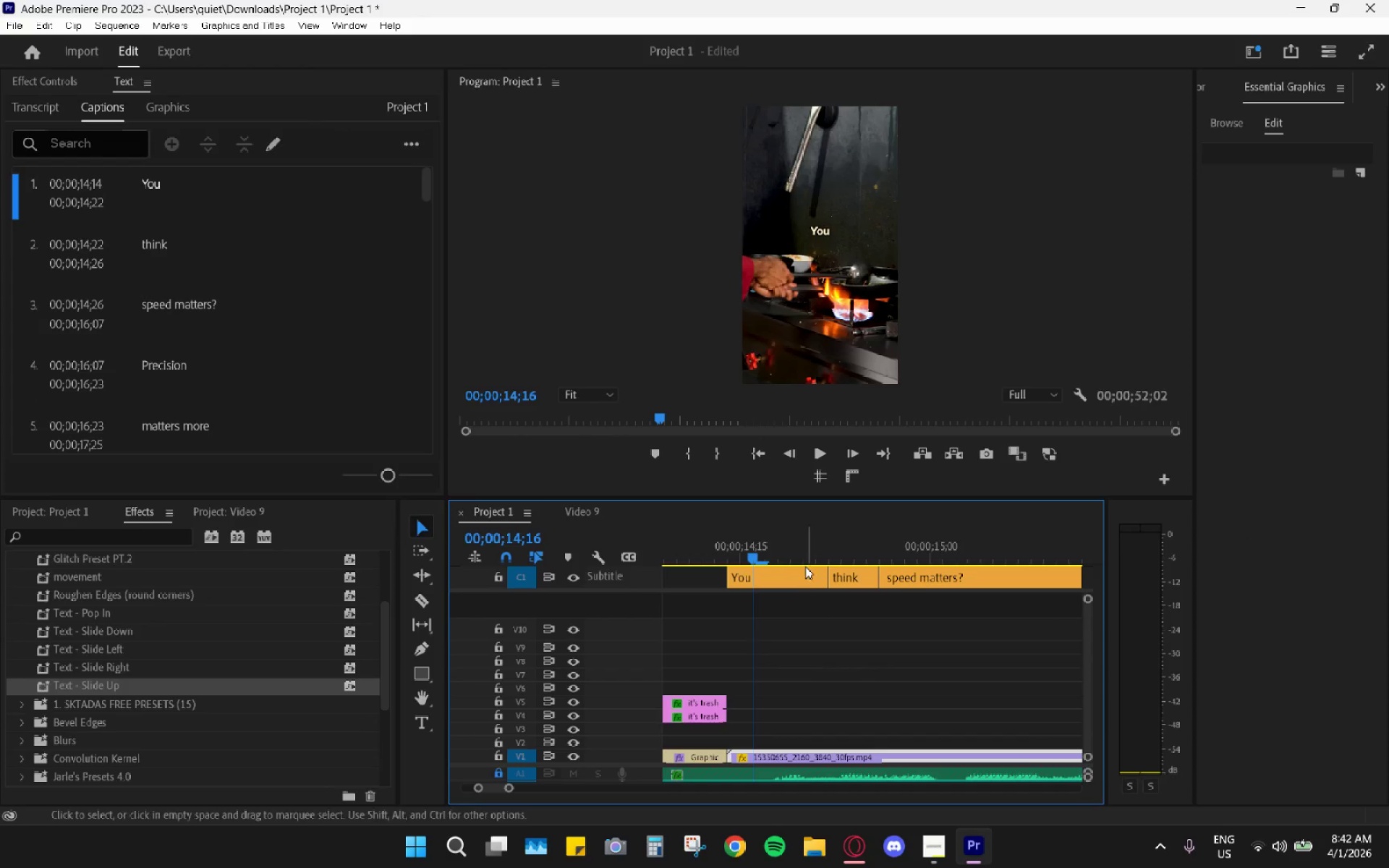 
key(Space)
 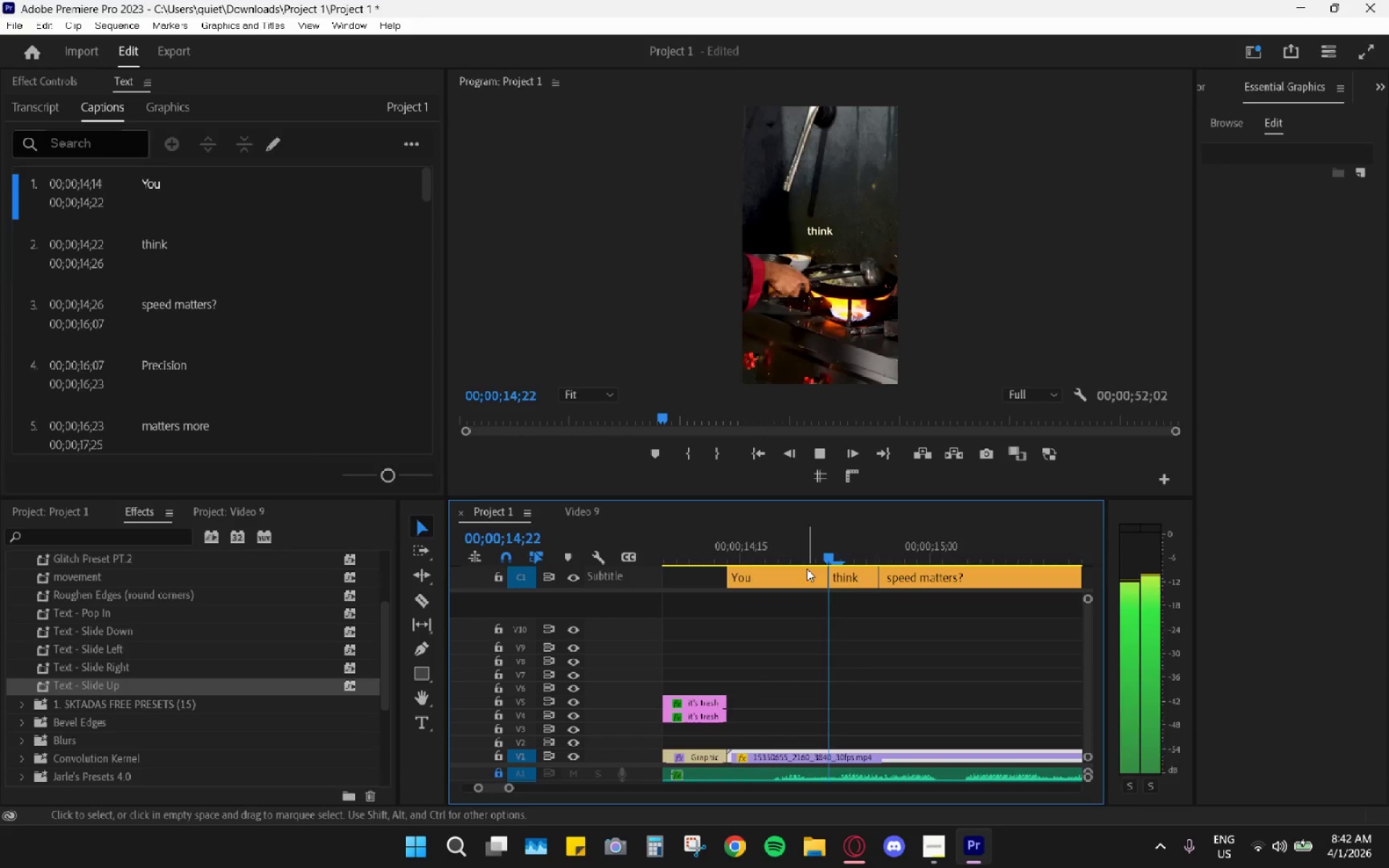 
key(Space)
 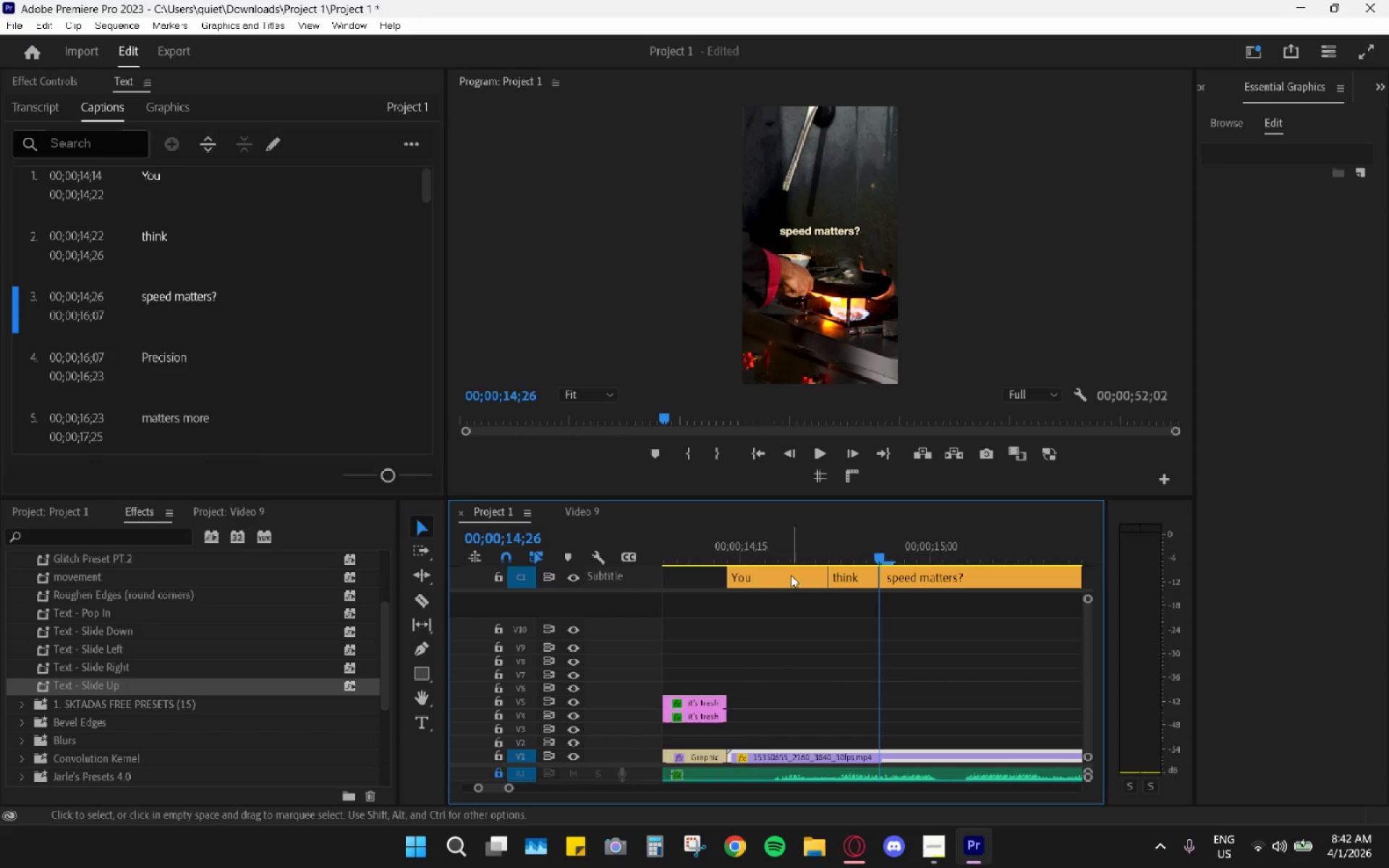 
left_click_drag(start_coordinate=[763, 548], to_coordinate=[745, 547])
 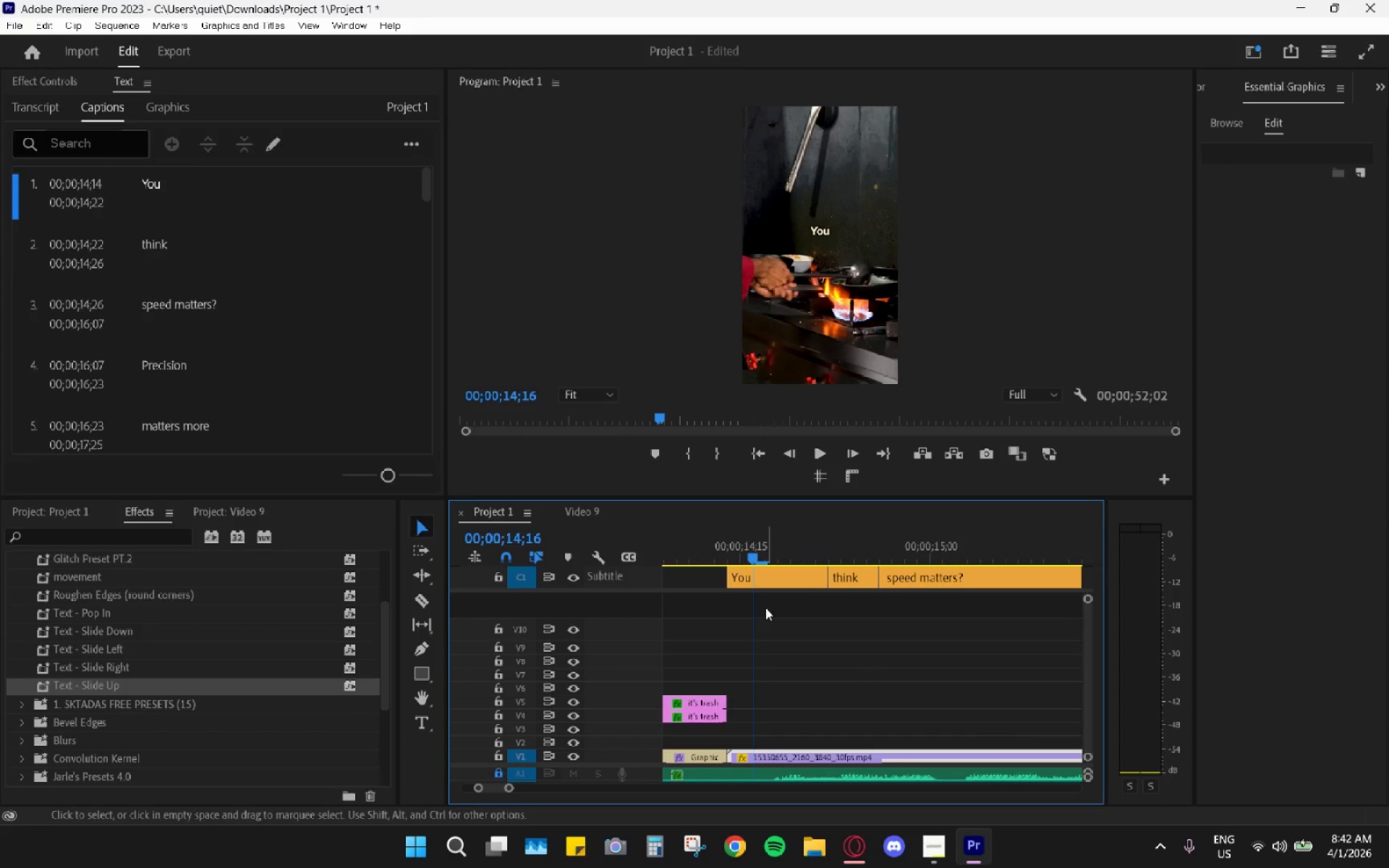 
left_click_drag(start_coordinate=[763, 600], to_coordinate=[854, 585])
 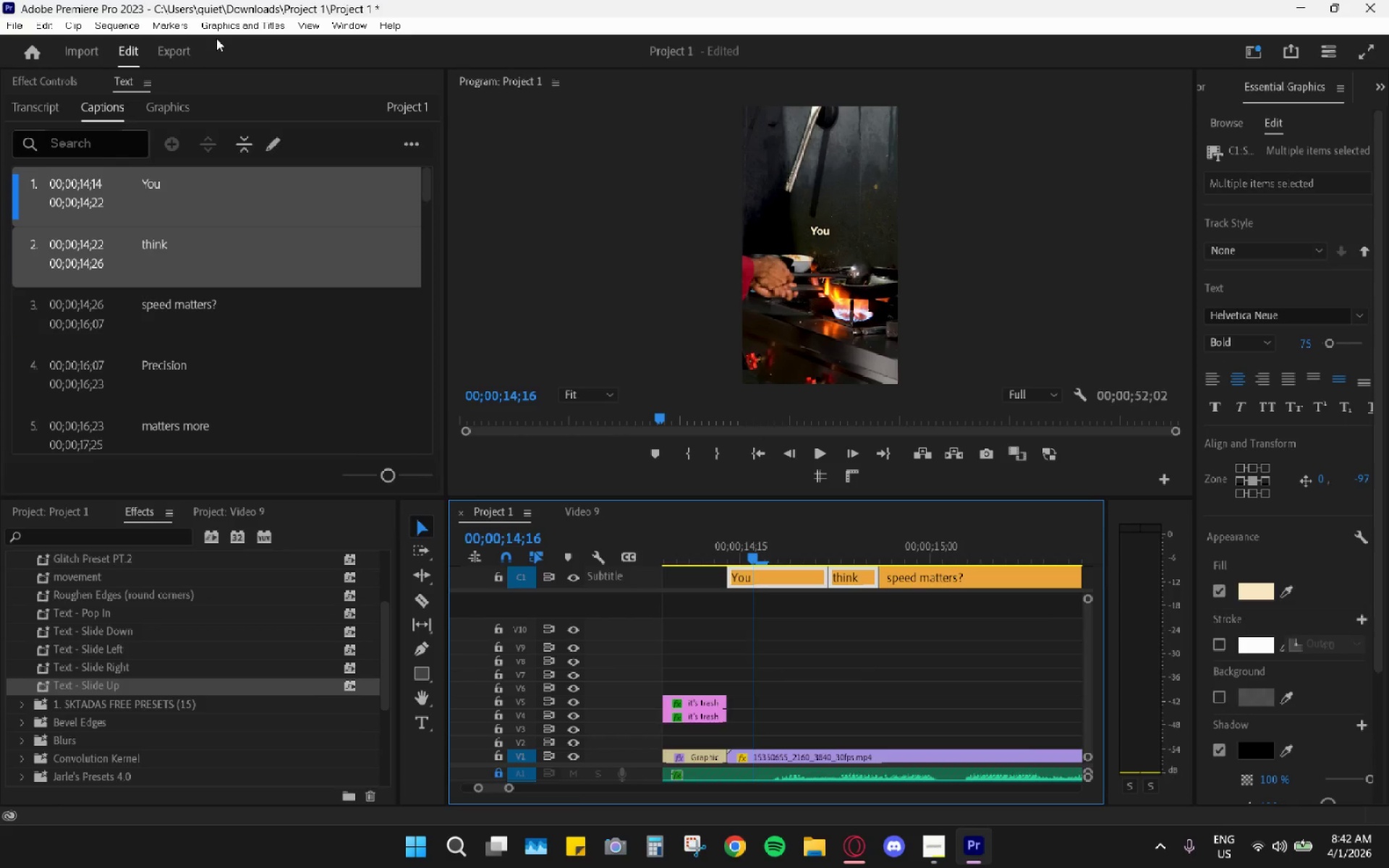 
left_click([261, 33])
 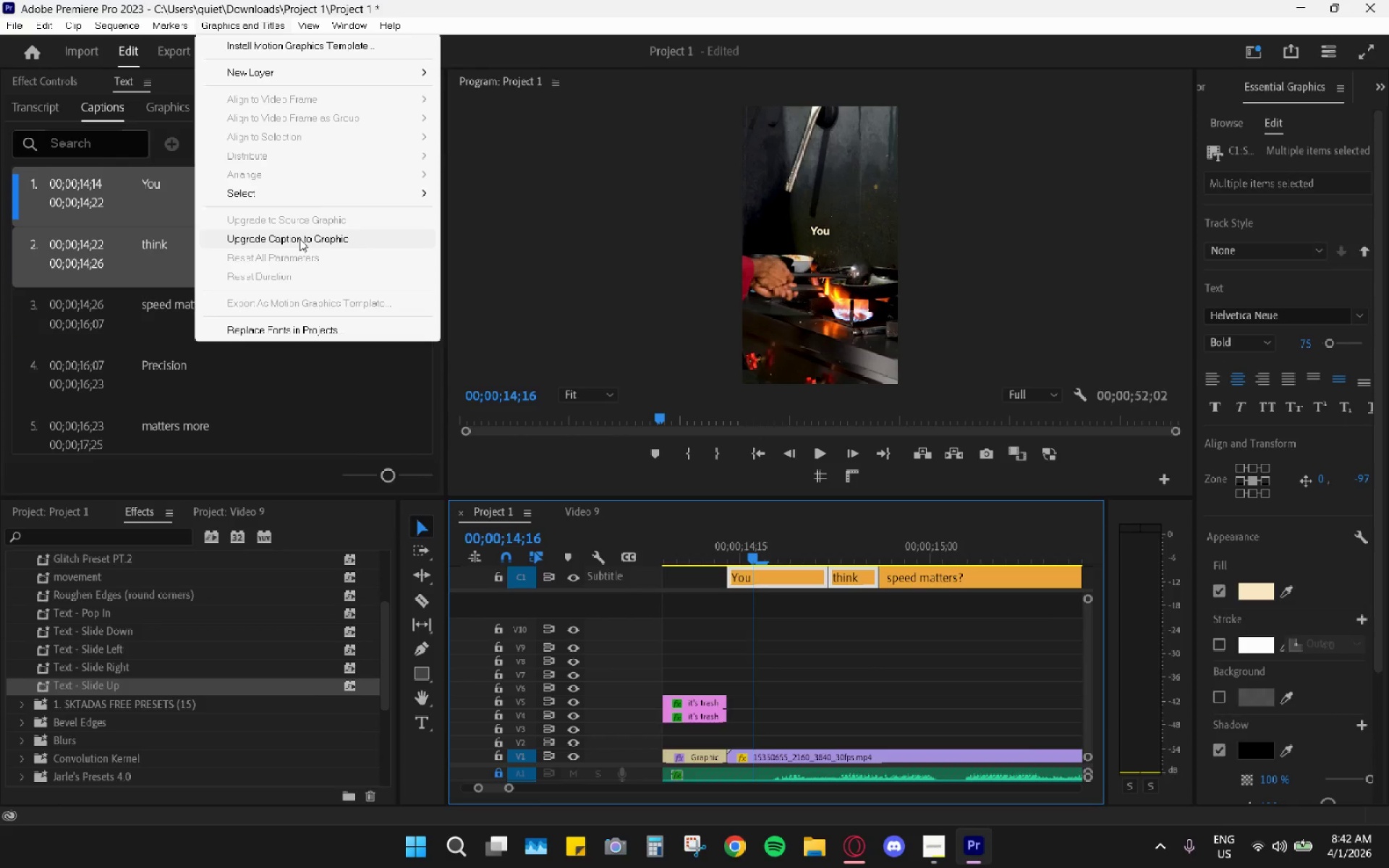 
left_click([300, 239])
 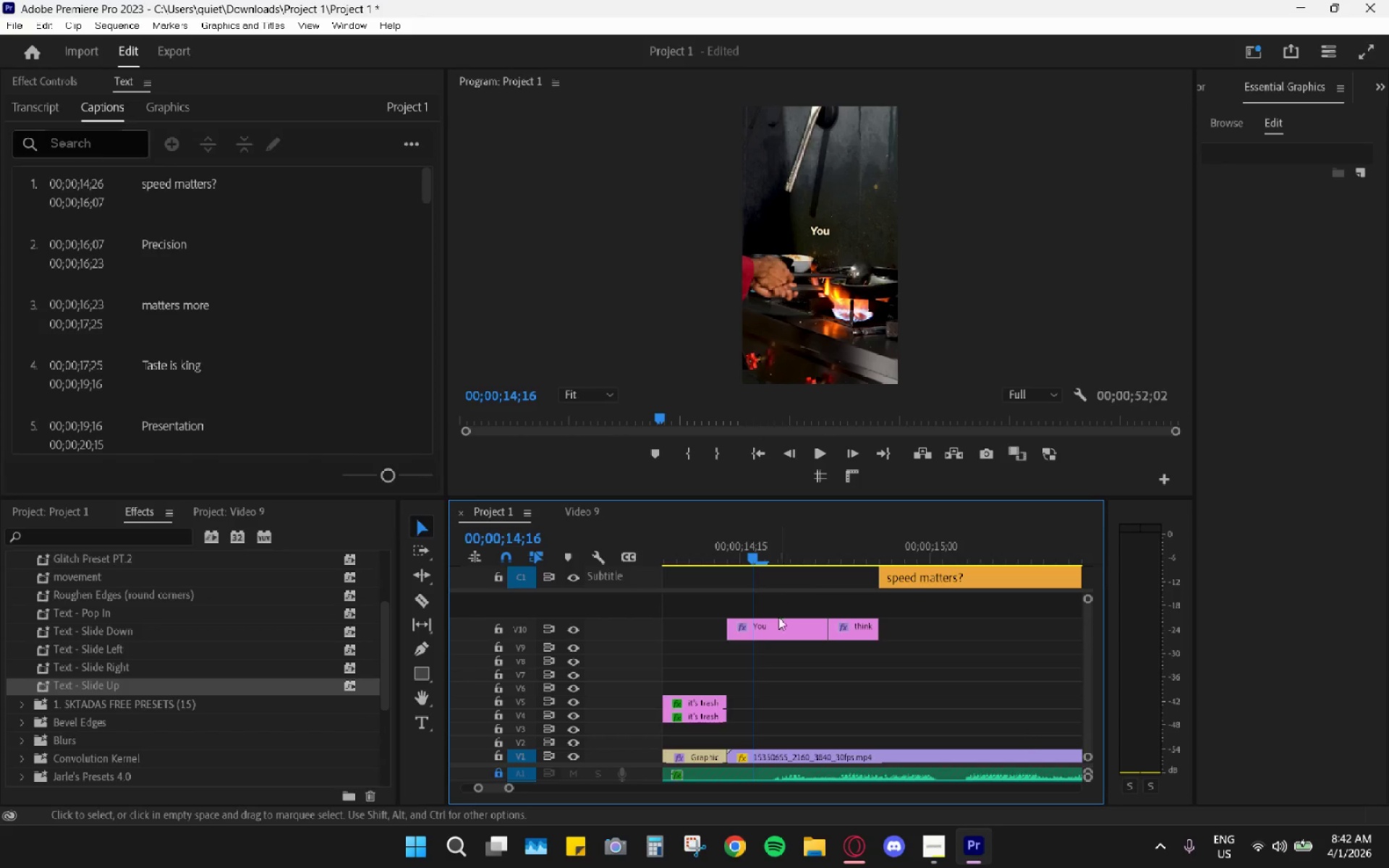 
left_click_drag(start_coordinate=[757, 652], to_coordinate=[868, 634])
 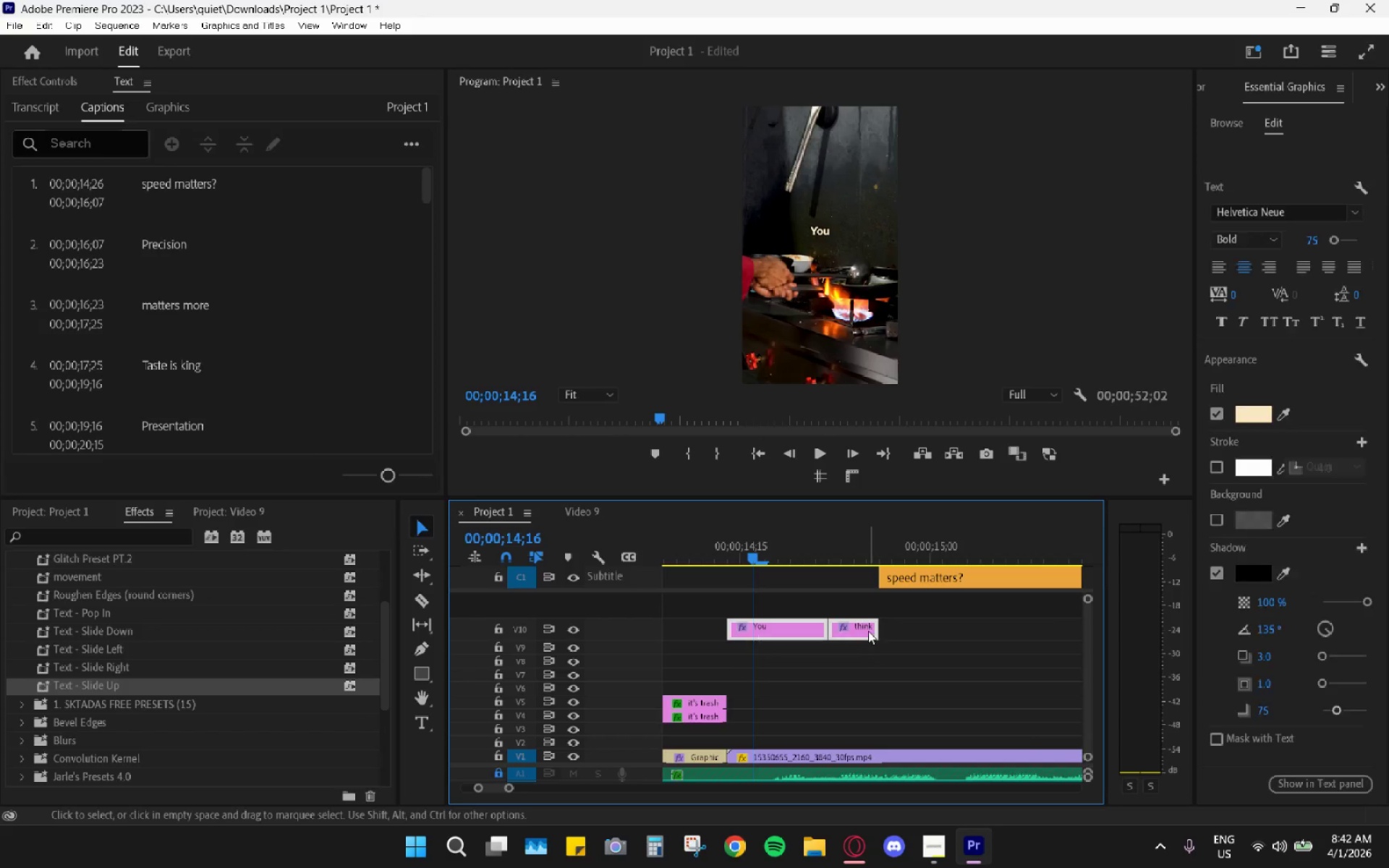 
left_click_drag(start_coordinate=[867, 630], to_coordinate=[854, 710])
 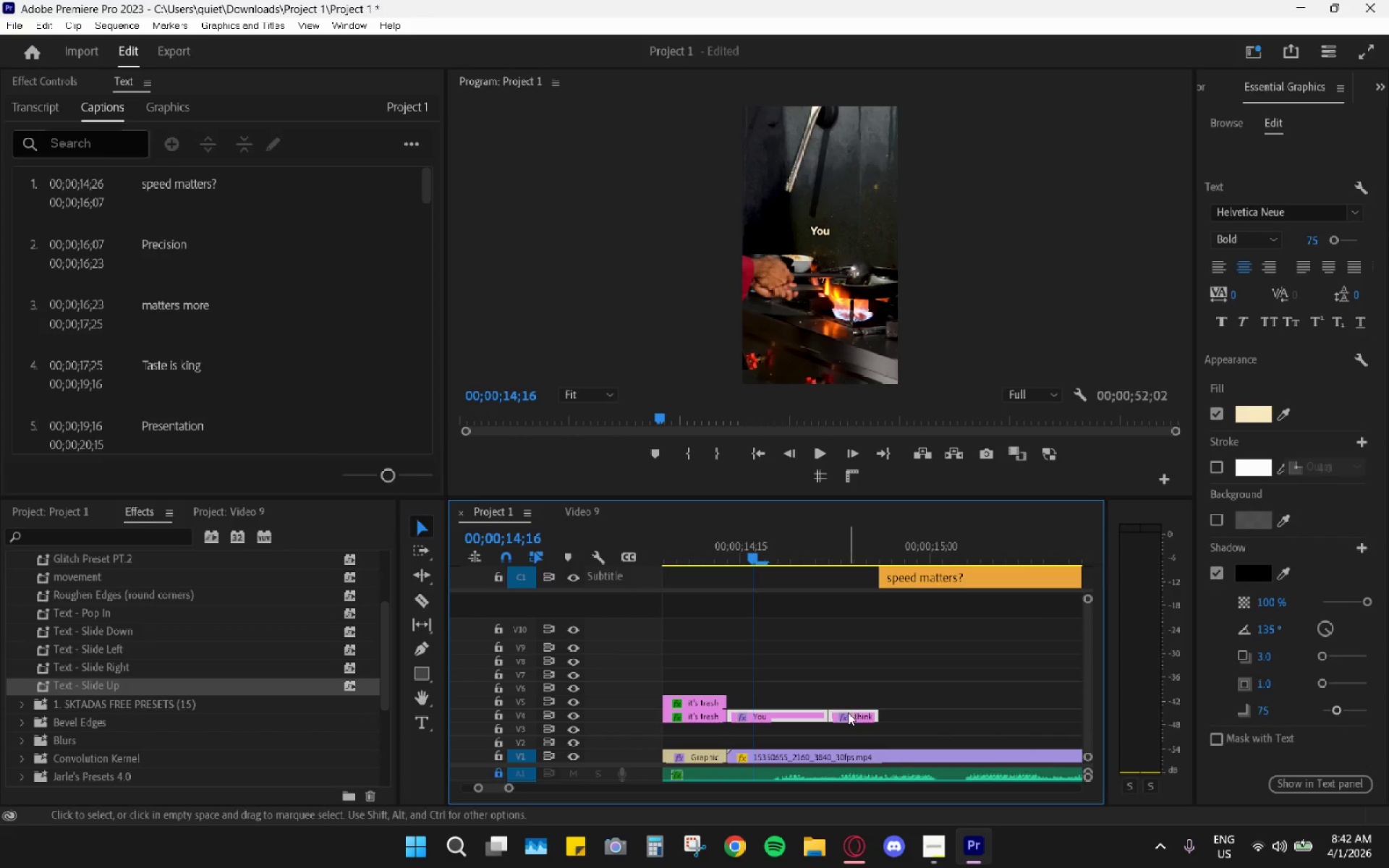 
left_click_drag(start_coordinate=[848, 716], to_coordinate=[849, 707])
 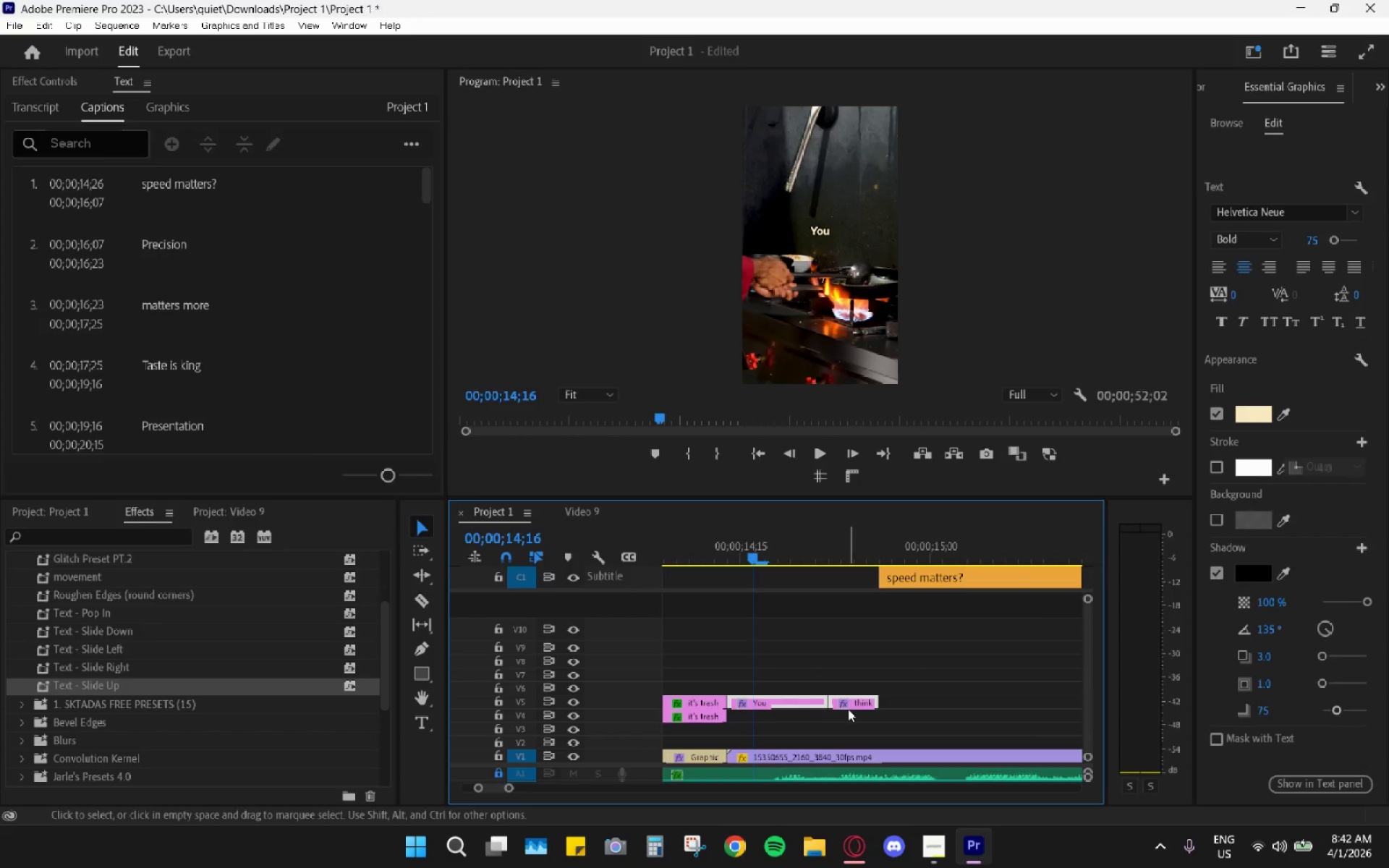 
left_click_drag(start_coordinate=[847, 706], to_coordinate=[849, 717])
 